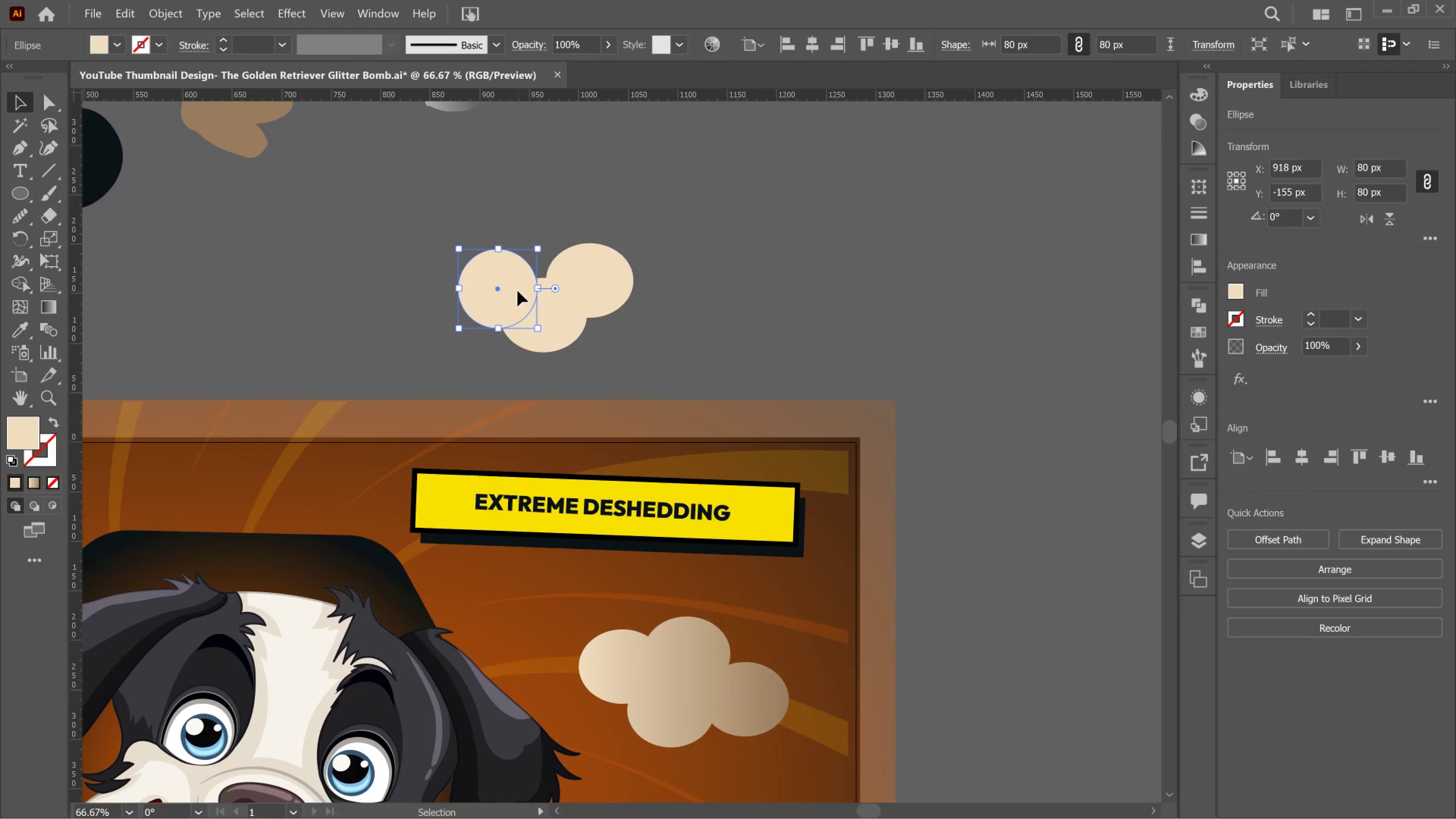 
left_click_drag(start_coordinate=[518, 291], to_coordinate=[532, 291])
 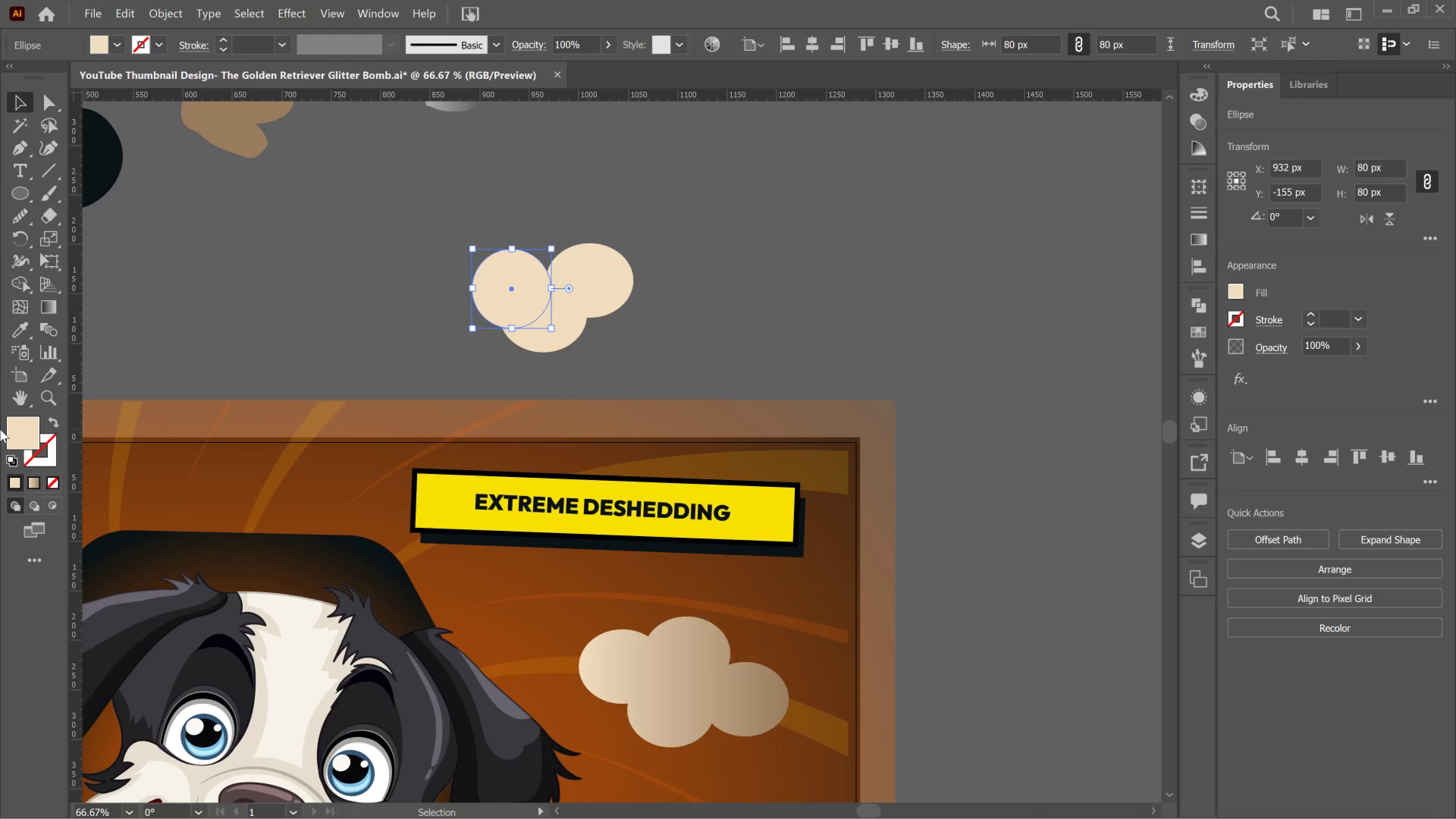 
wait(79.45)
 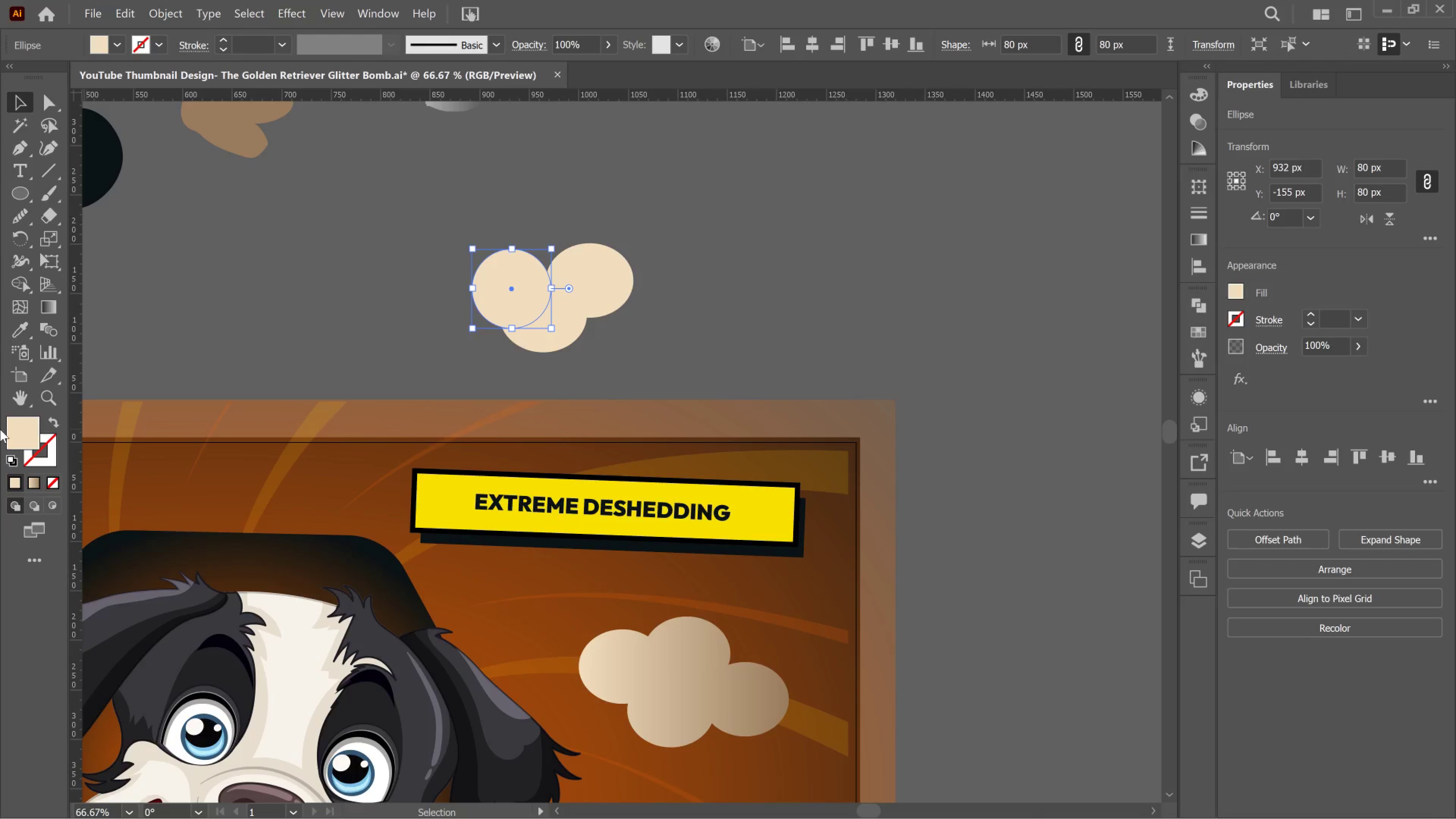 
left_click([537, 312])
 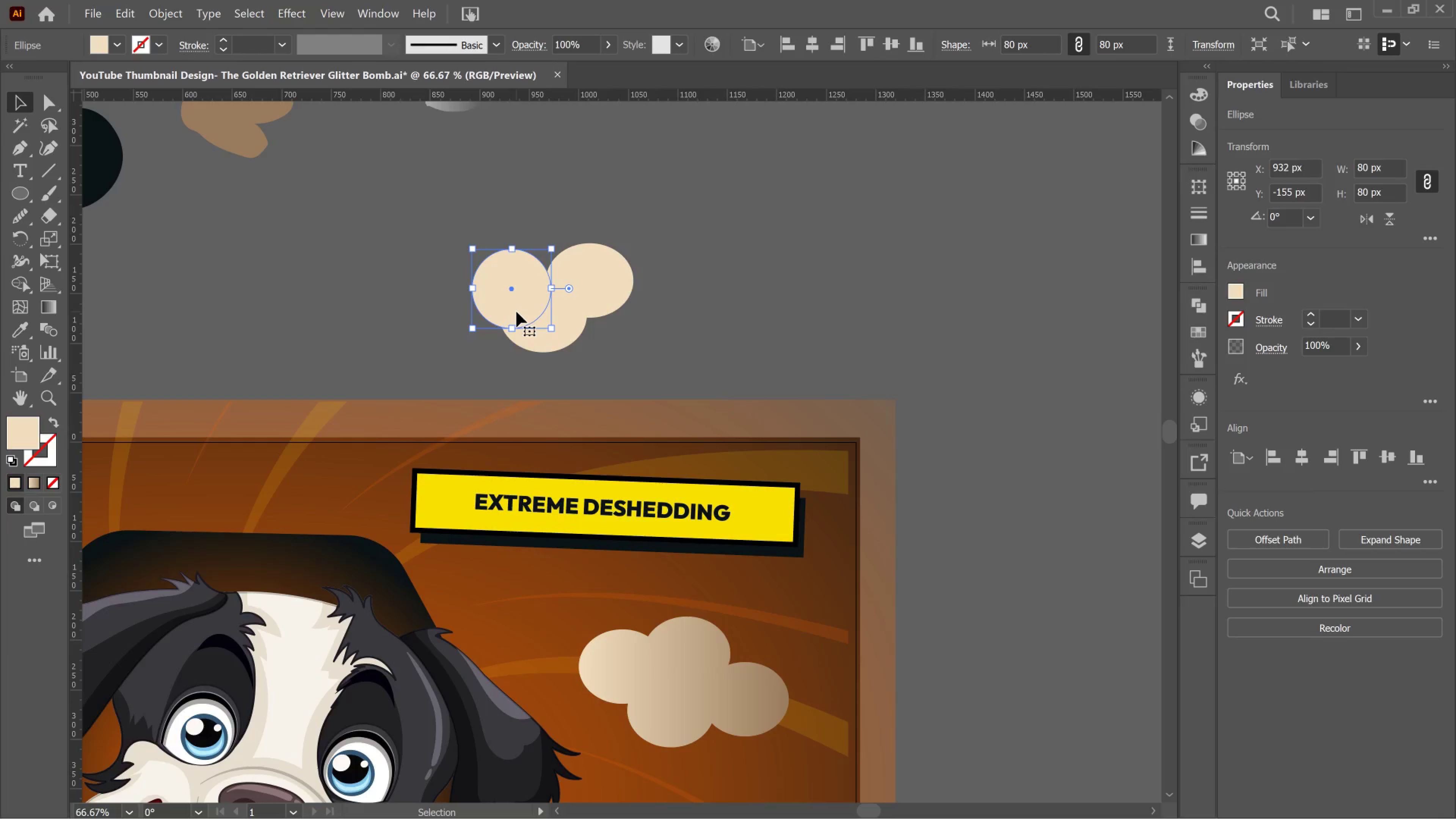 
wait(10.11)
 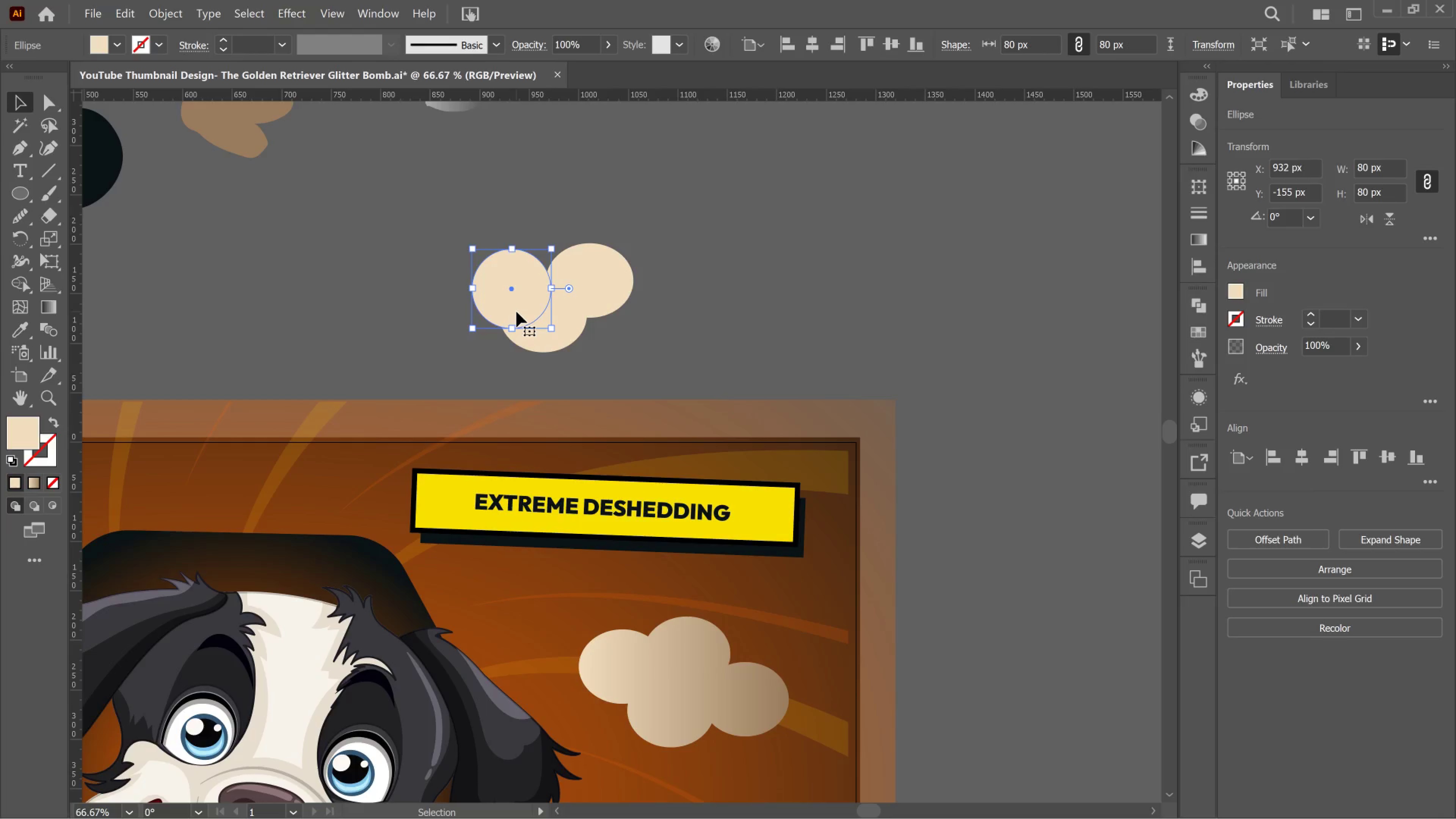 
left_click_drag(start_coordinate=[678, 344], to_coordinate=[458, 278])
 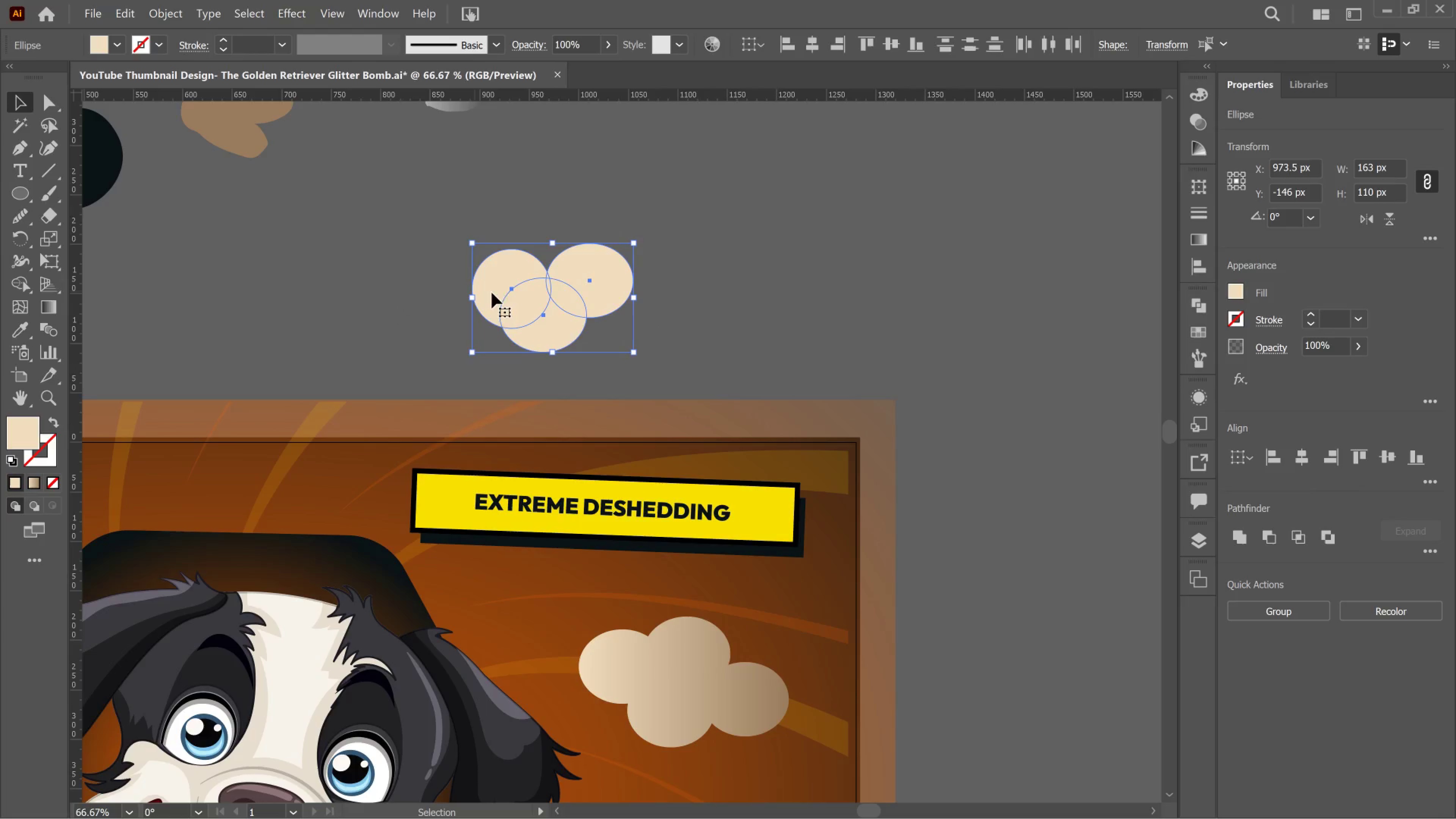 
left_click_drag(start_coordinate=[500, 295], to_coordinate=[782, 196])
 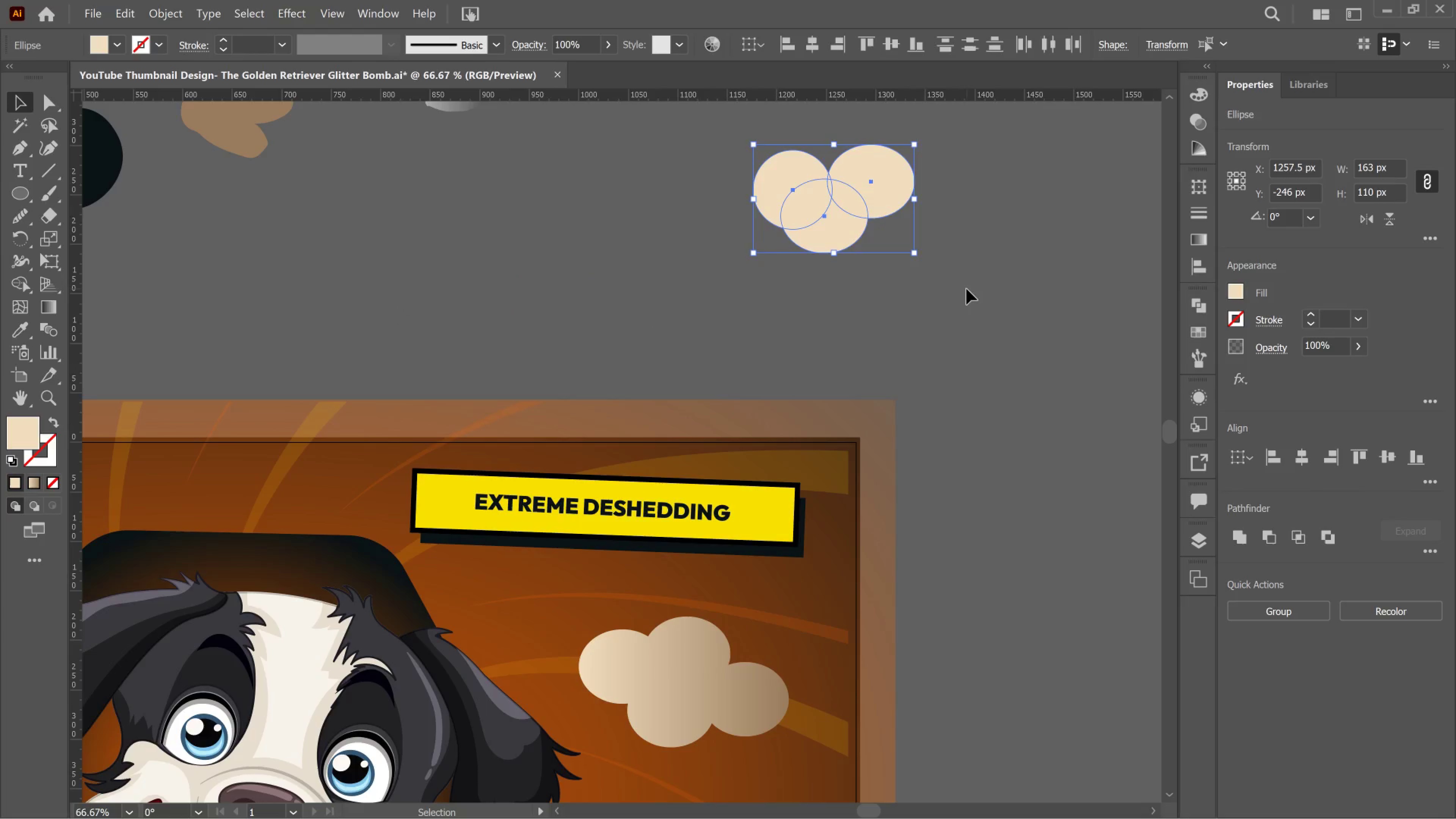 
left_click([963, 285])
 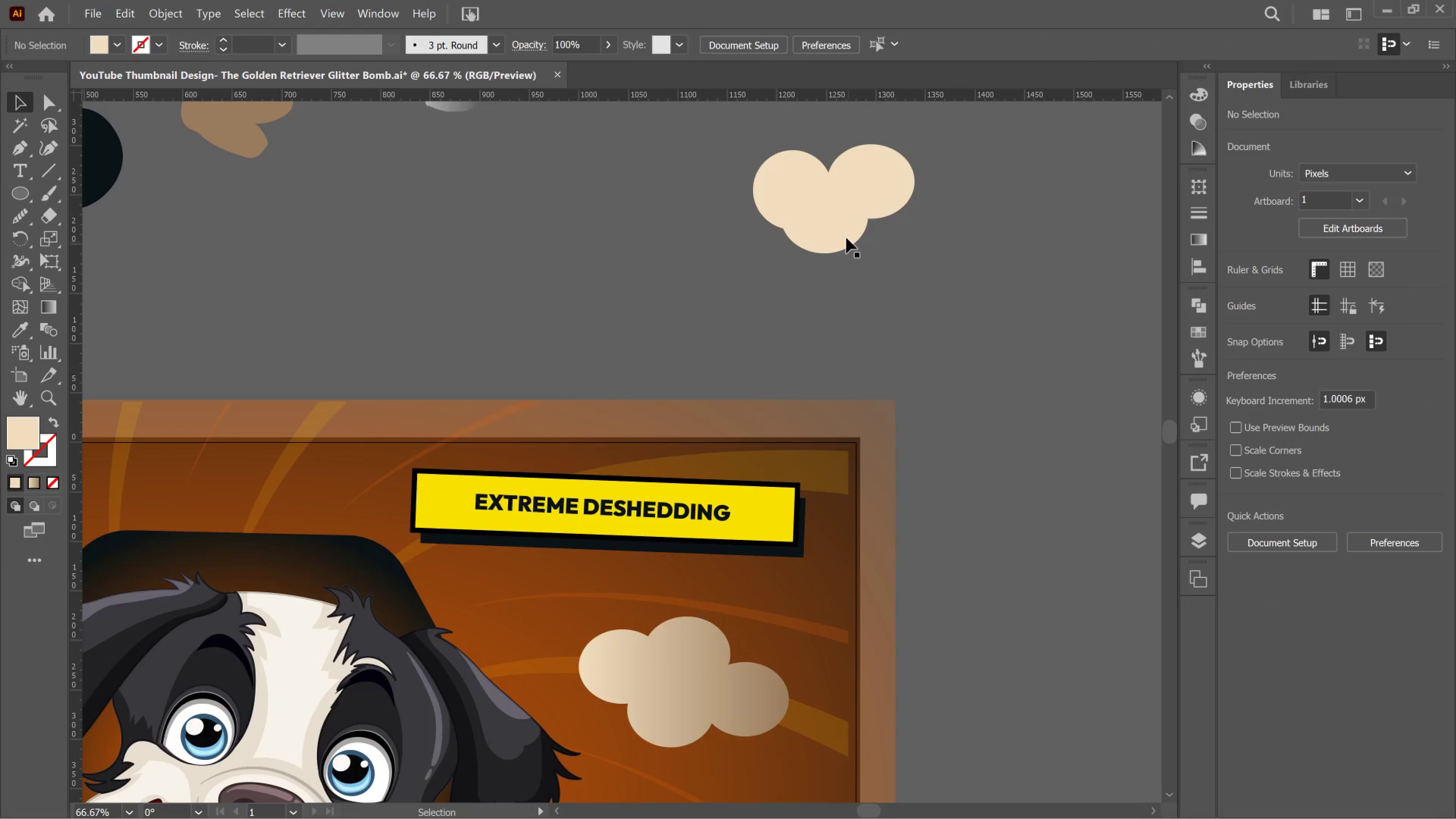 
left_click_drag(start_coordinate=[846, 238], to_coordinate=[846, 236])
 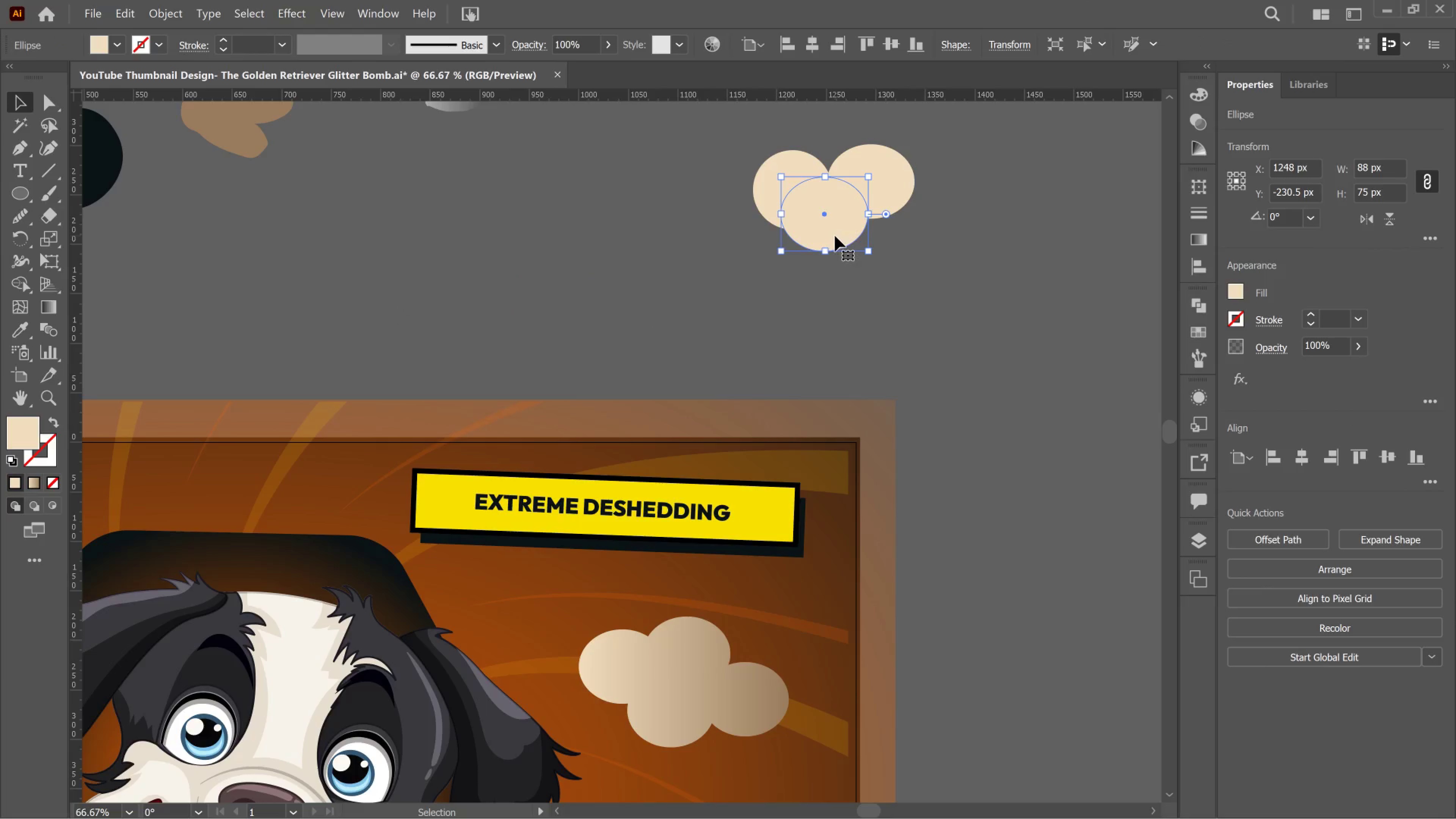 
hold_key(key=AltLeft, duration=2.45)
left_click_drag(start_coordinate=[831, 236], to_coordinate=[771, 250])
 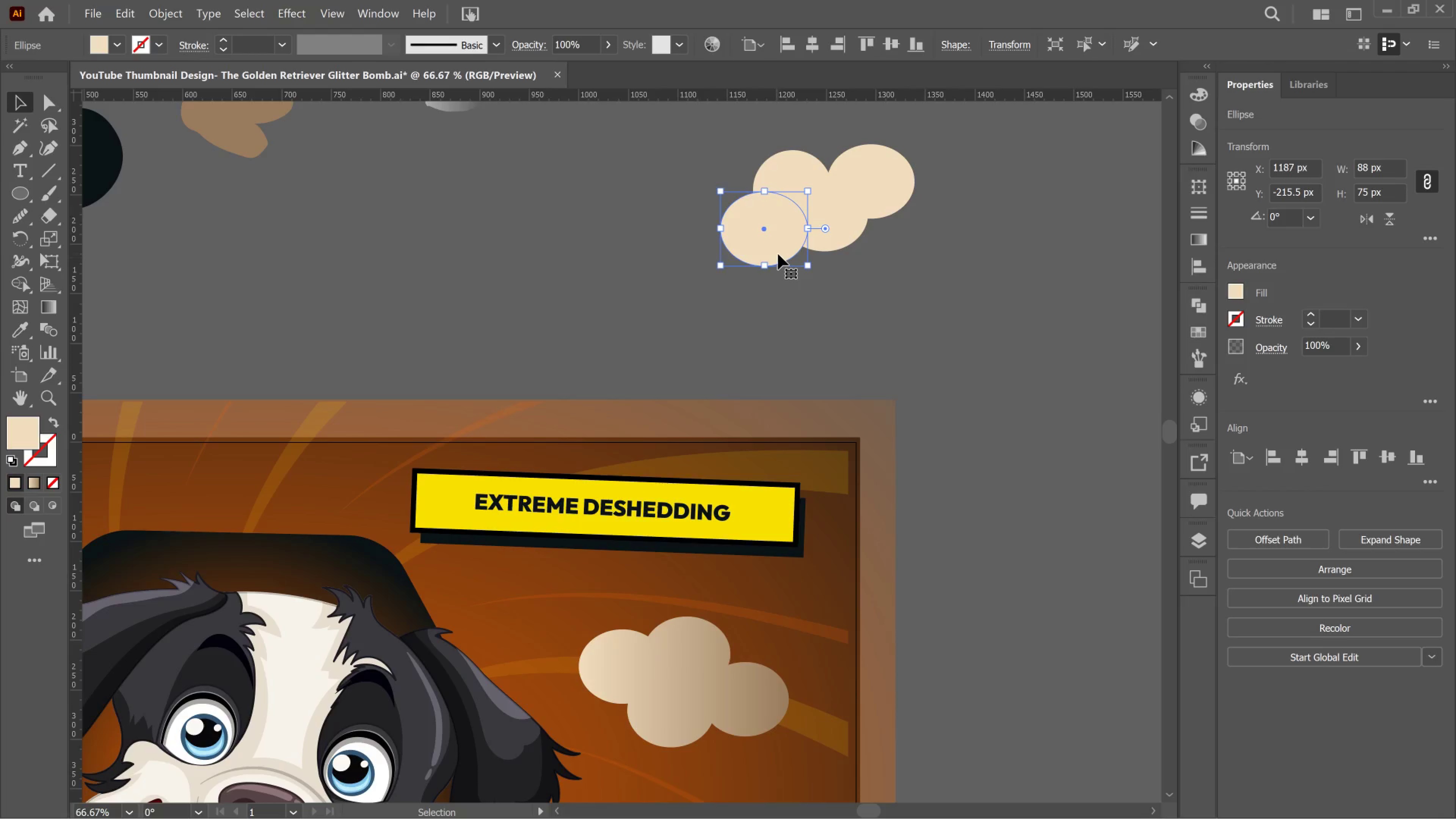 
hold_key(key=AltLeft, duration=1.7)
left_click_drag(start_coordinate=[778, 254], to_coordinate=[816, 291])
 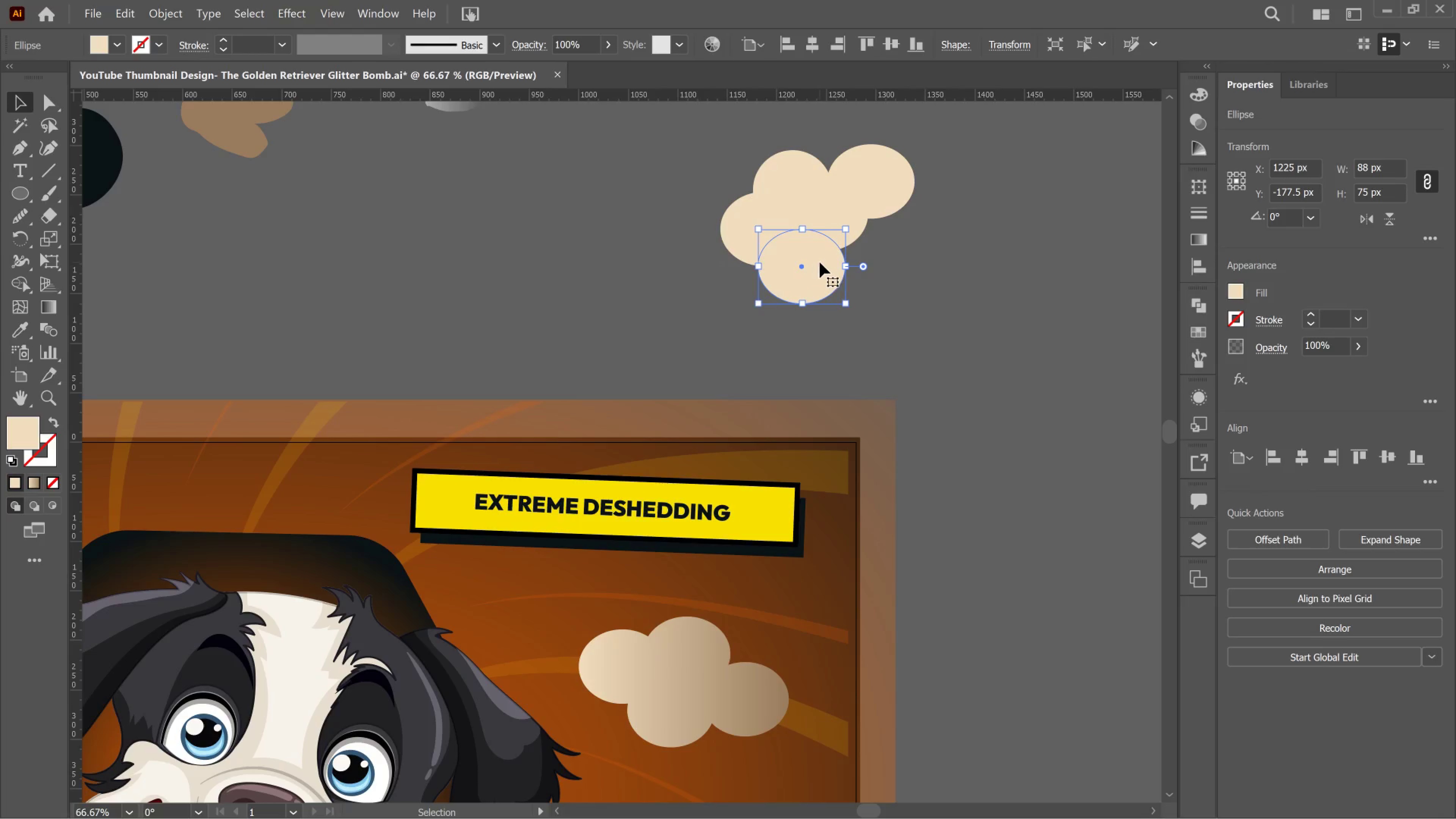 
hold_key(key=AltLeft, duration=1.56)
left_click_drag(start_coordinate=[820, 262], to_coordinate=[906, 228])
 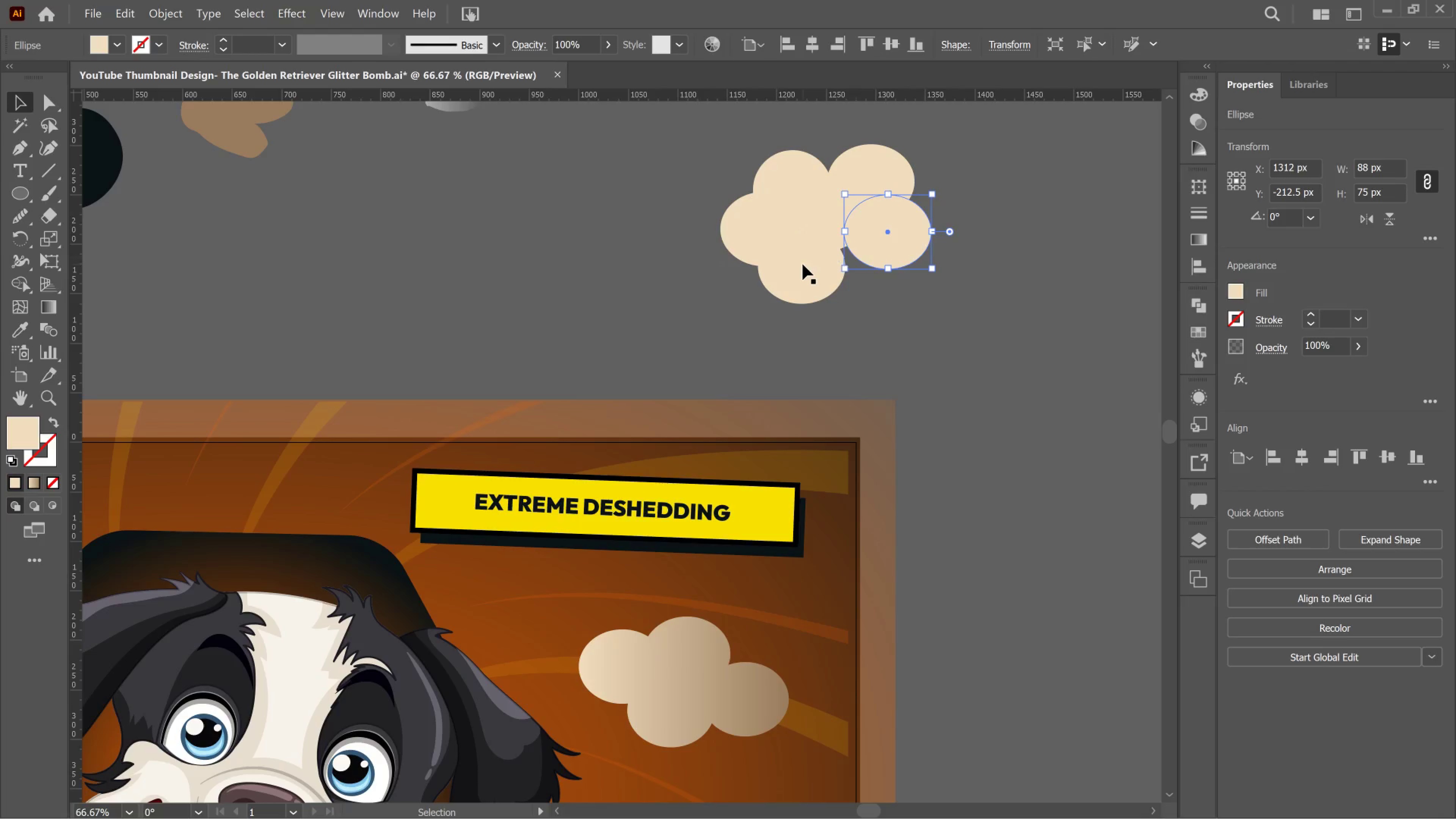 
left_click([803, 264])
 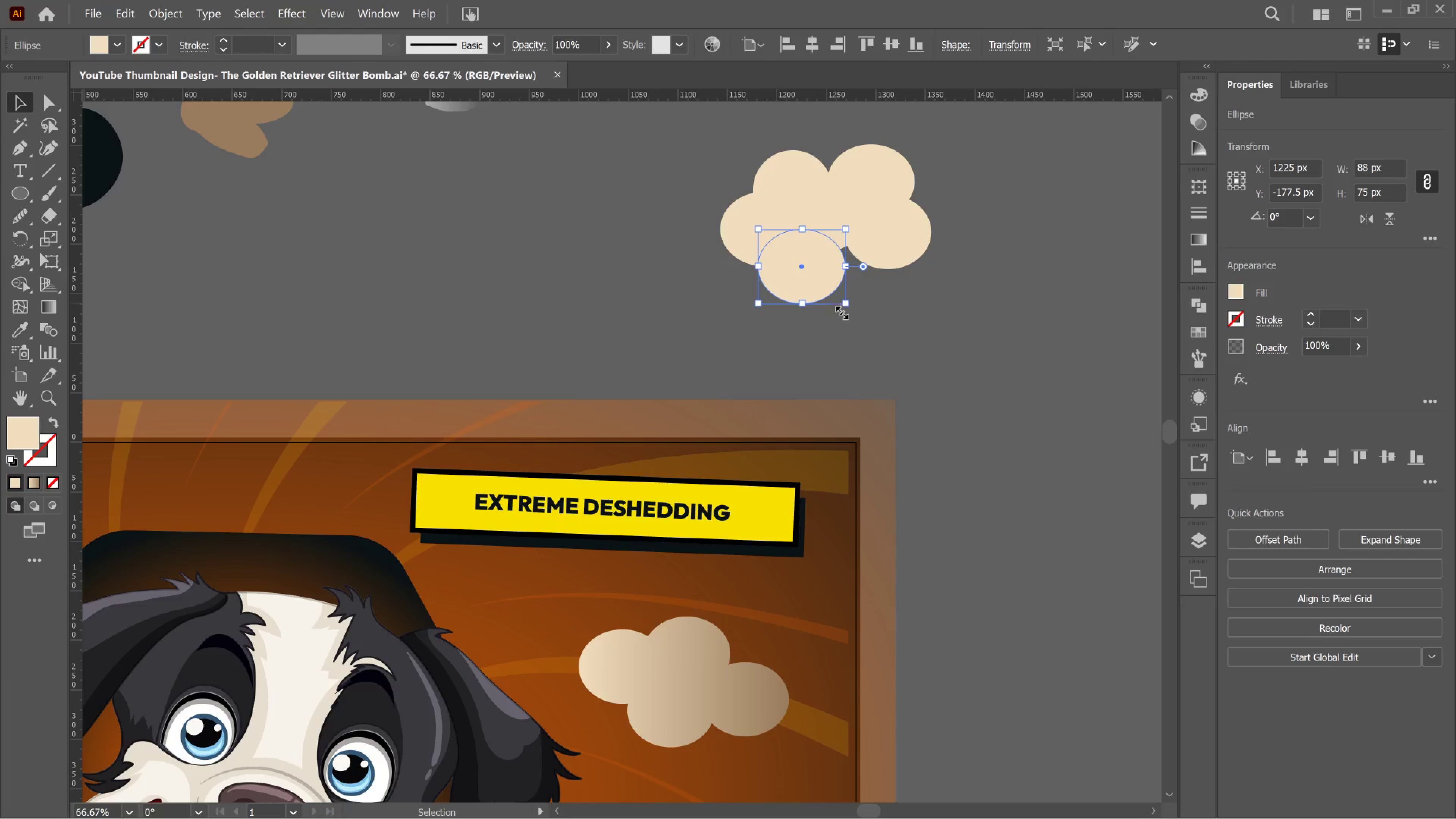 
left_click_drag(start_coordinate=[840, 307], to_coordinate=[933, 353])
 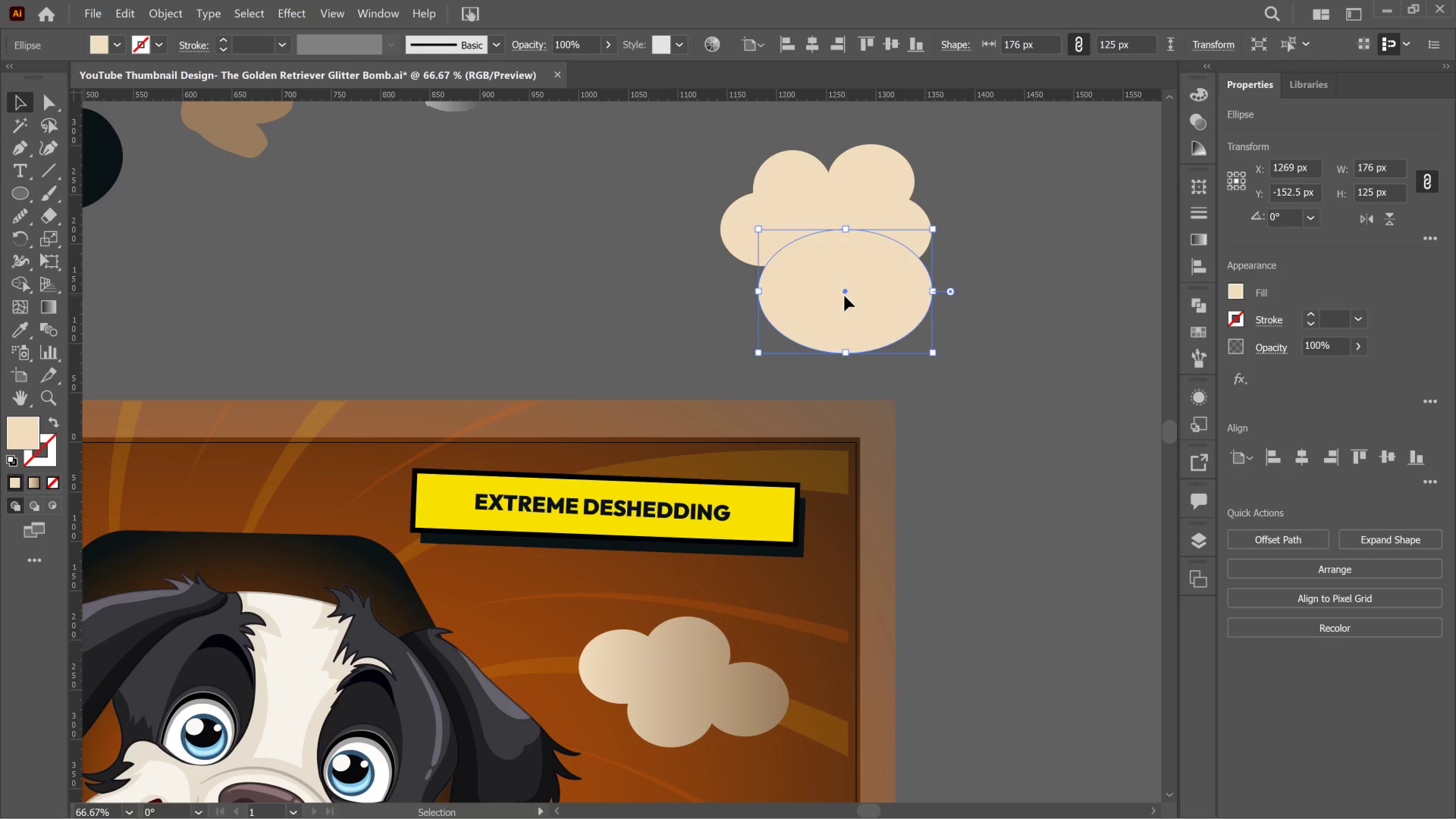 
hold_key(key=ShiftLeft, duration=1.07)
 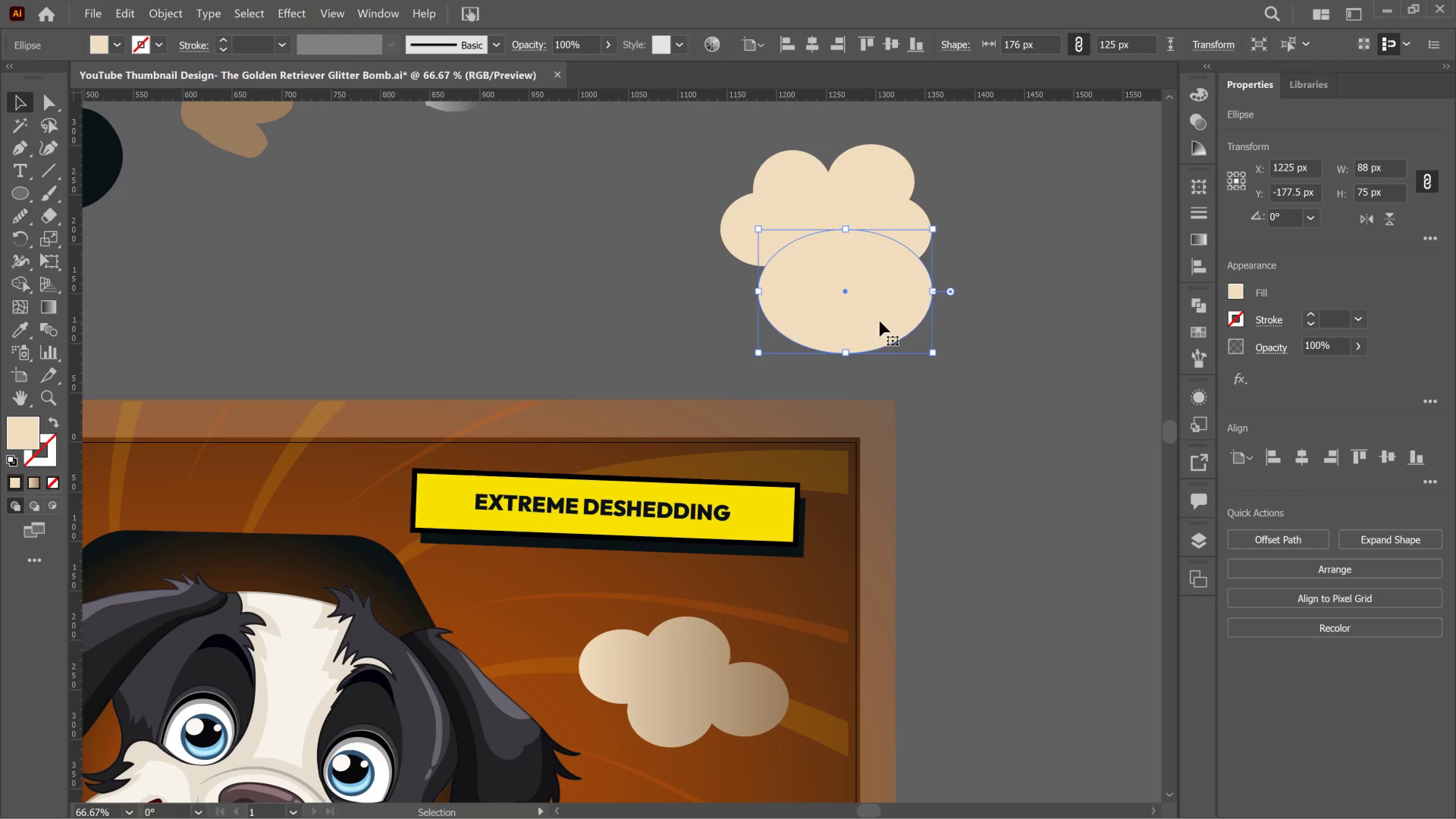 
left_click_drag(start_coordinate=[846, 296], to_coordinate=[855, 264])
 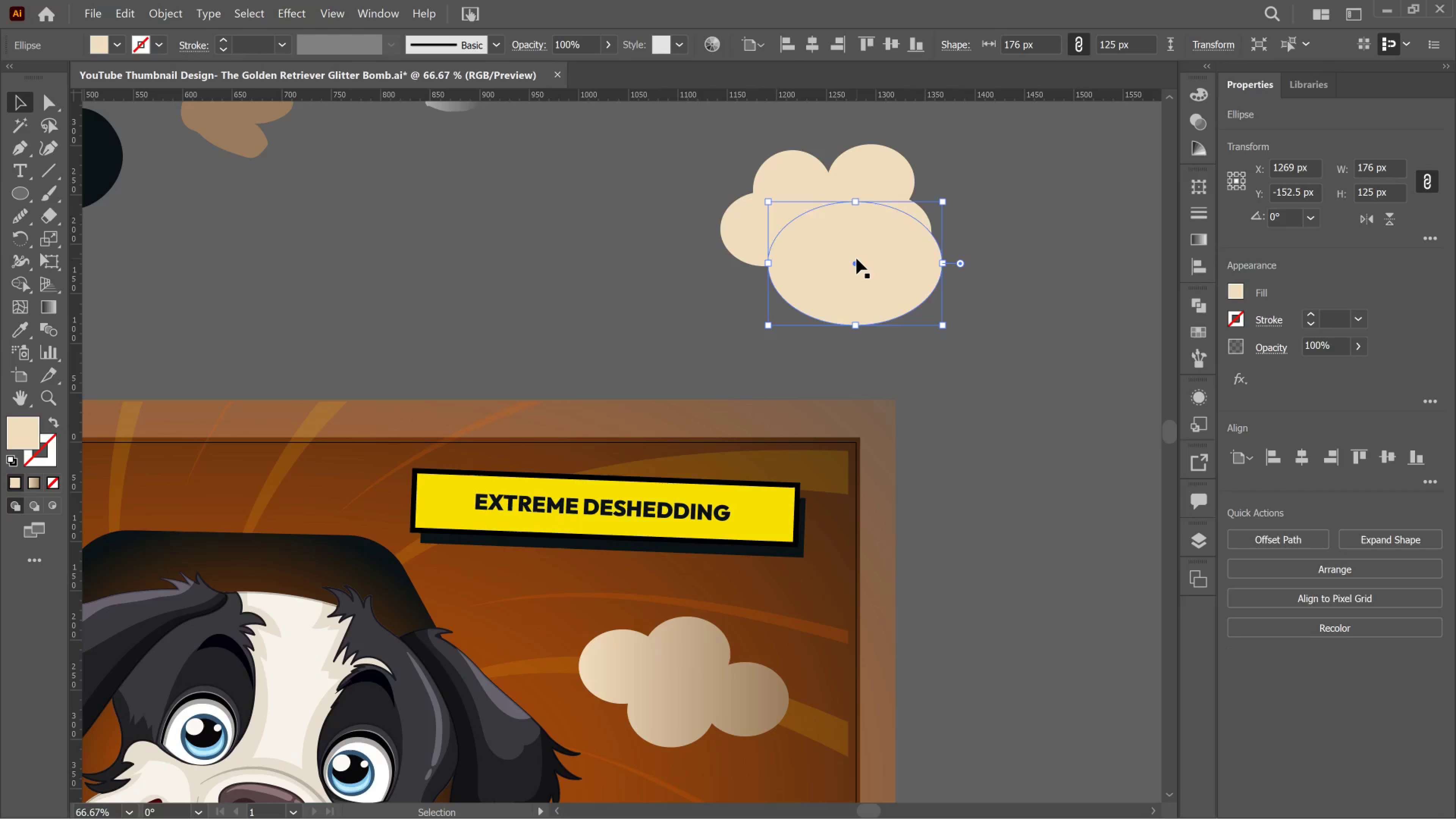 
left_click([857, 259])
 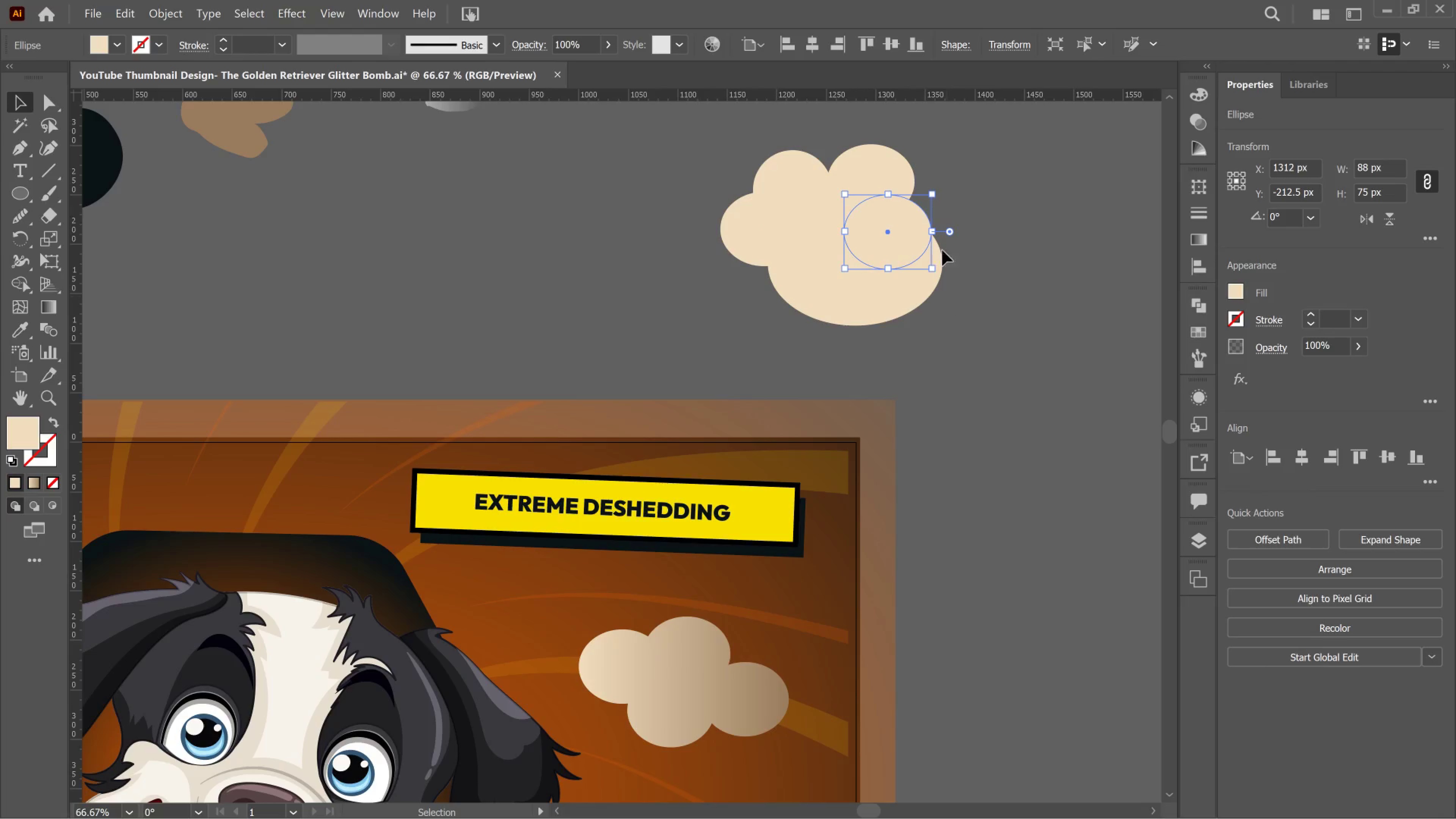 
left_click_drag(start_coordinate=[901, 229], to_coordinate=[948, 216])
 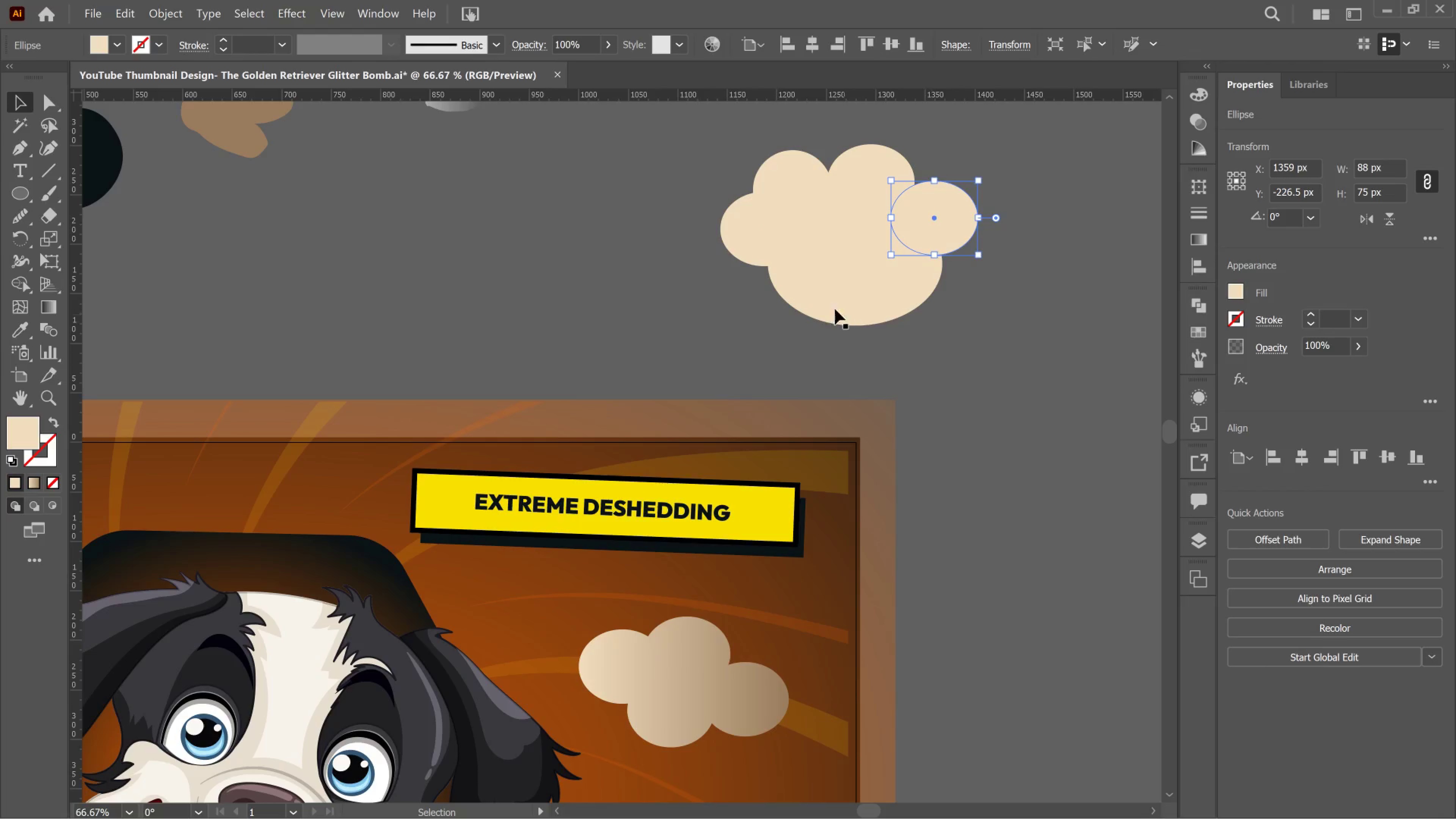 
left_click([831, 300])
 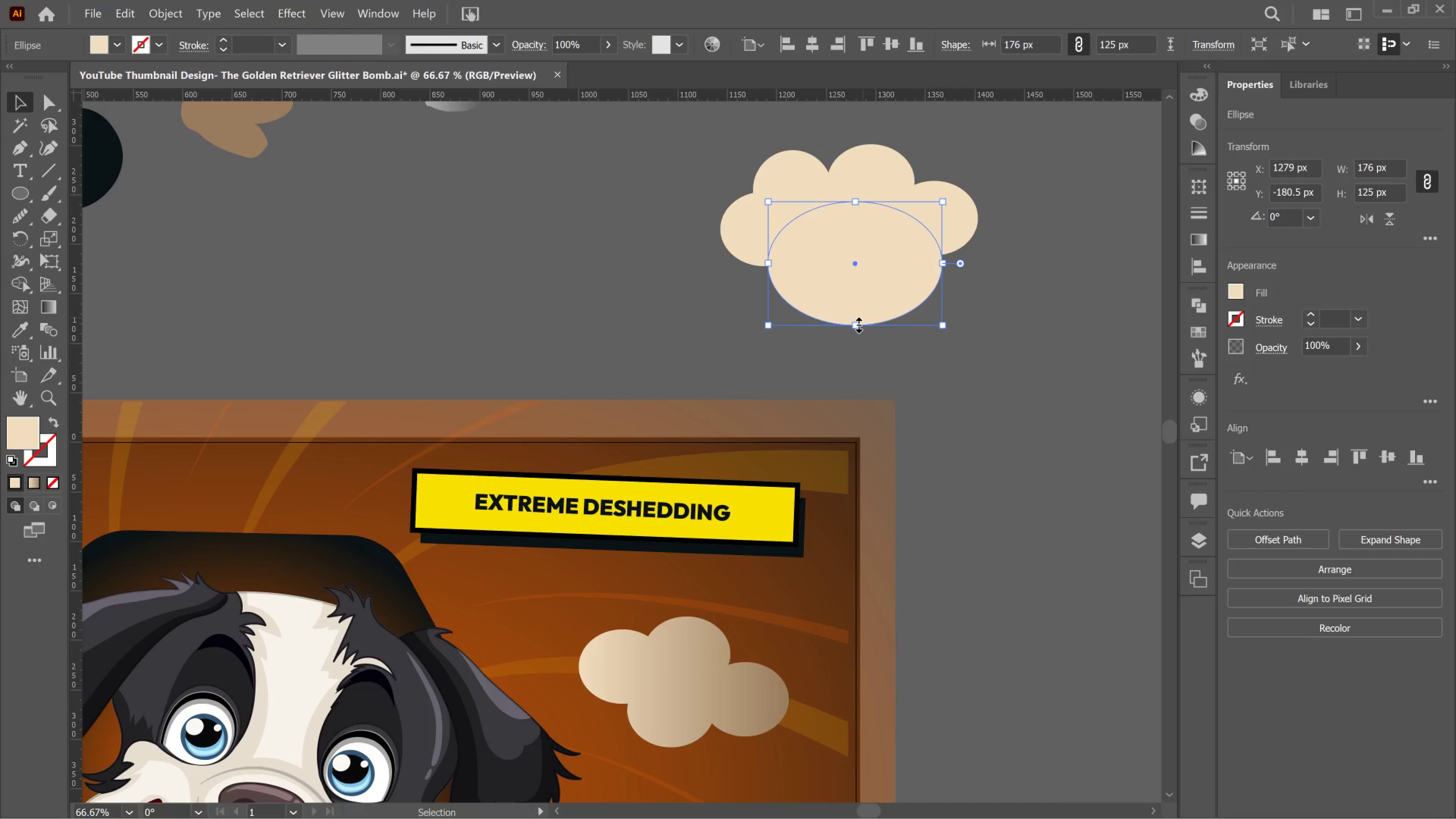 
left_click_drag(start_coordinate=[857, 325], to_coordinate=[855, 297])
 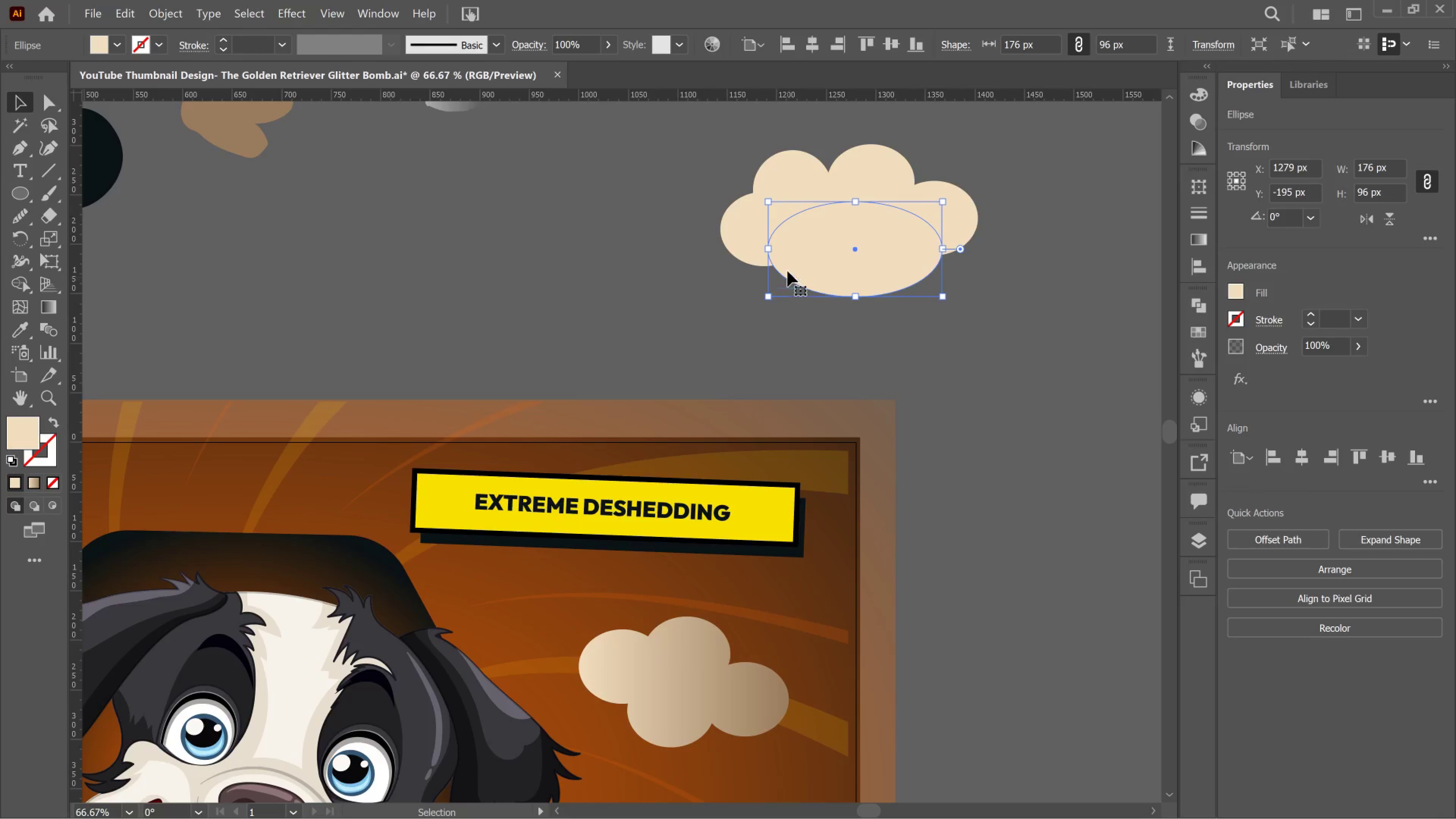 
hold_key(key=ShiftLeft, duration=0.6)
 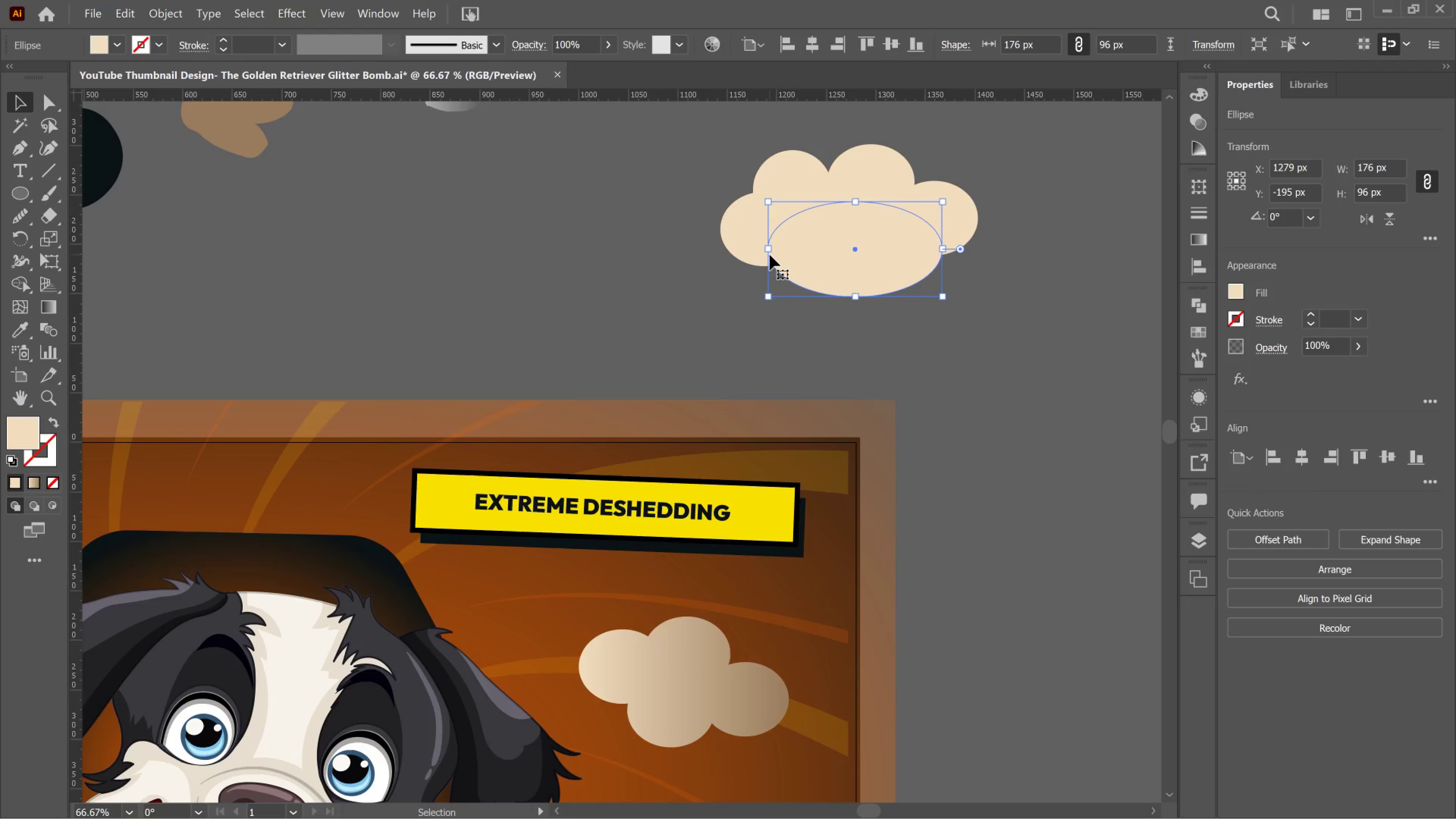 
left_click_drag(start_coordinate=[764, 245], to_coordinate=[749, 243])
 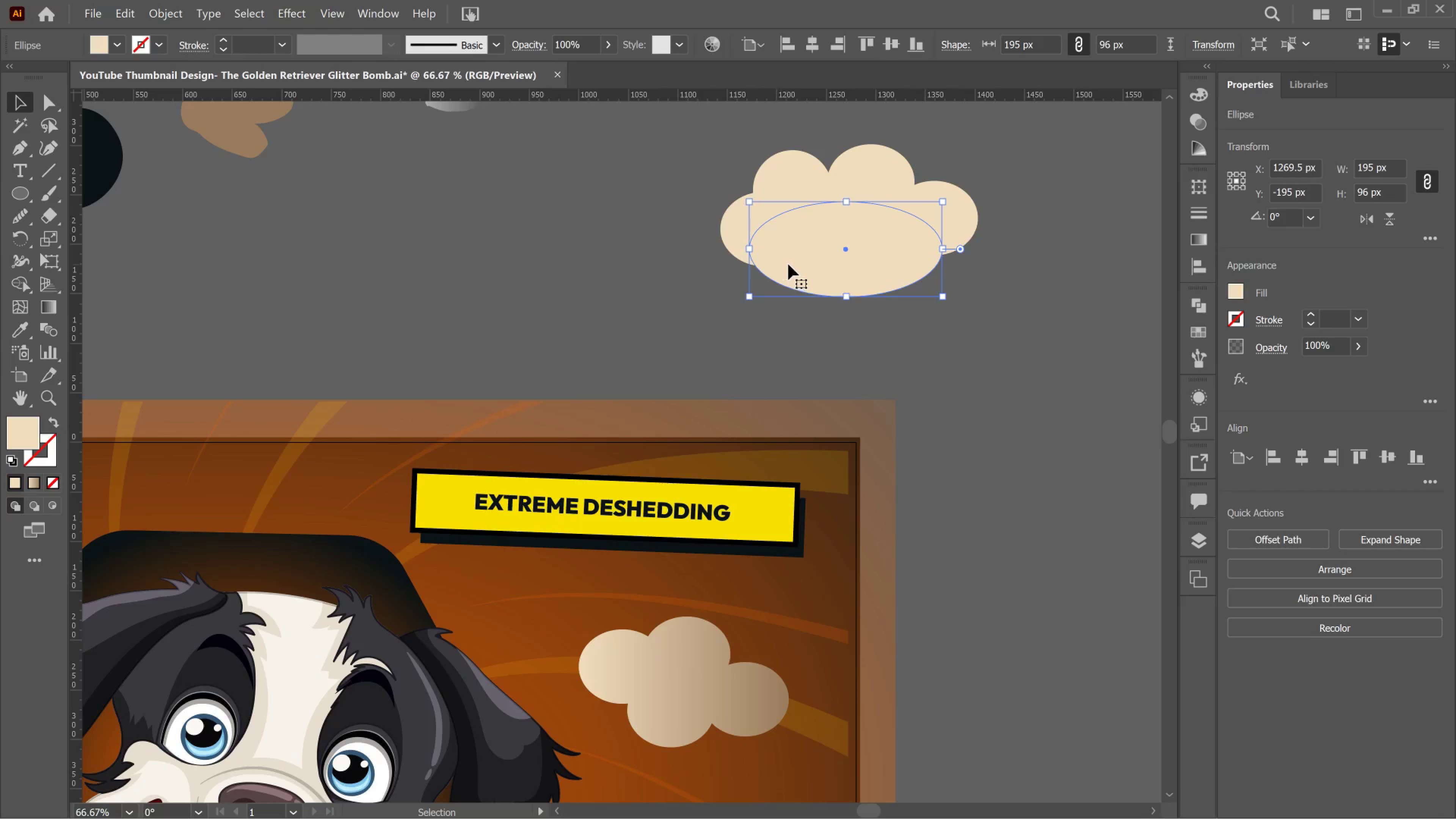 
left_click_drag(start_coordinate=[792, 264], to_coordinate=[820, 271])
 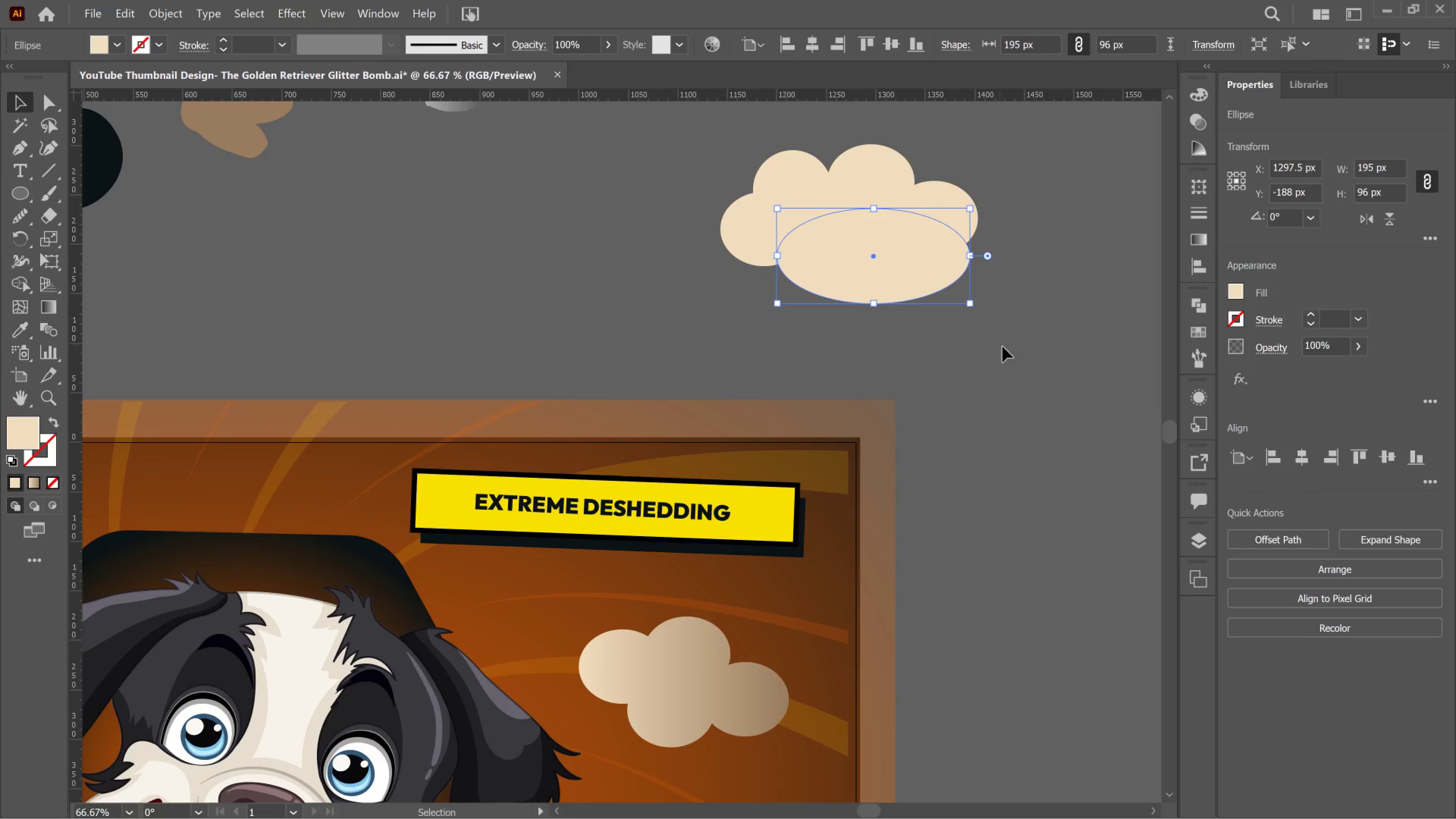 
left_click_drag(start_coordinate=[1003, 347], to_coordinate=[1004, 347])
 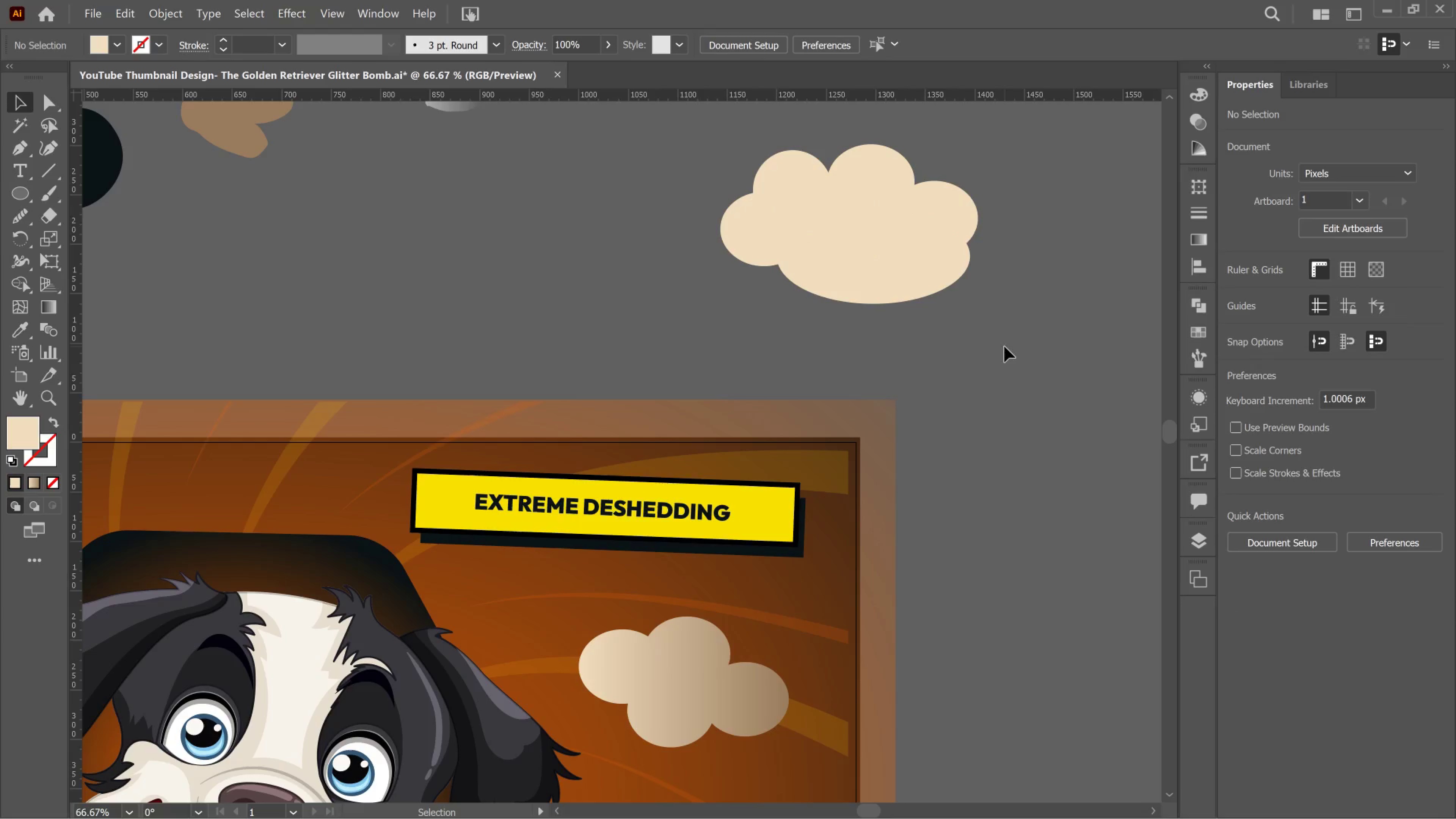 
left_click_drag(start_coordinate=[1004, 347], to_coordinate=[719, 152])
 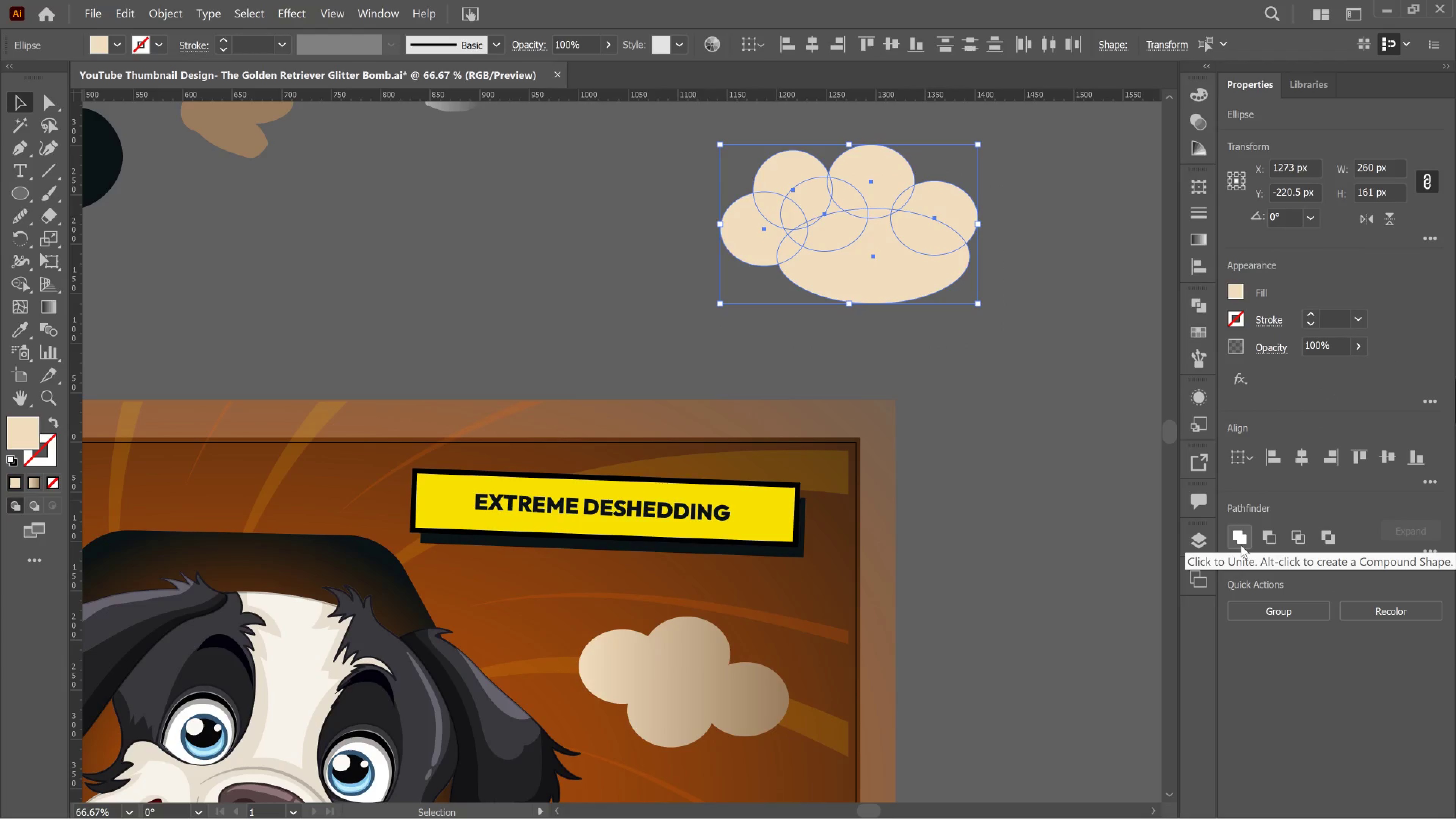 
wait(6.65)
 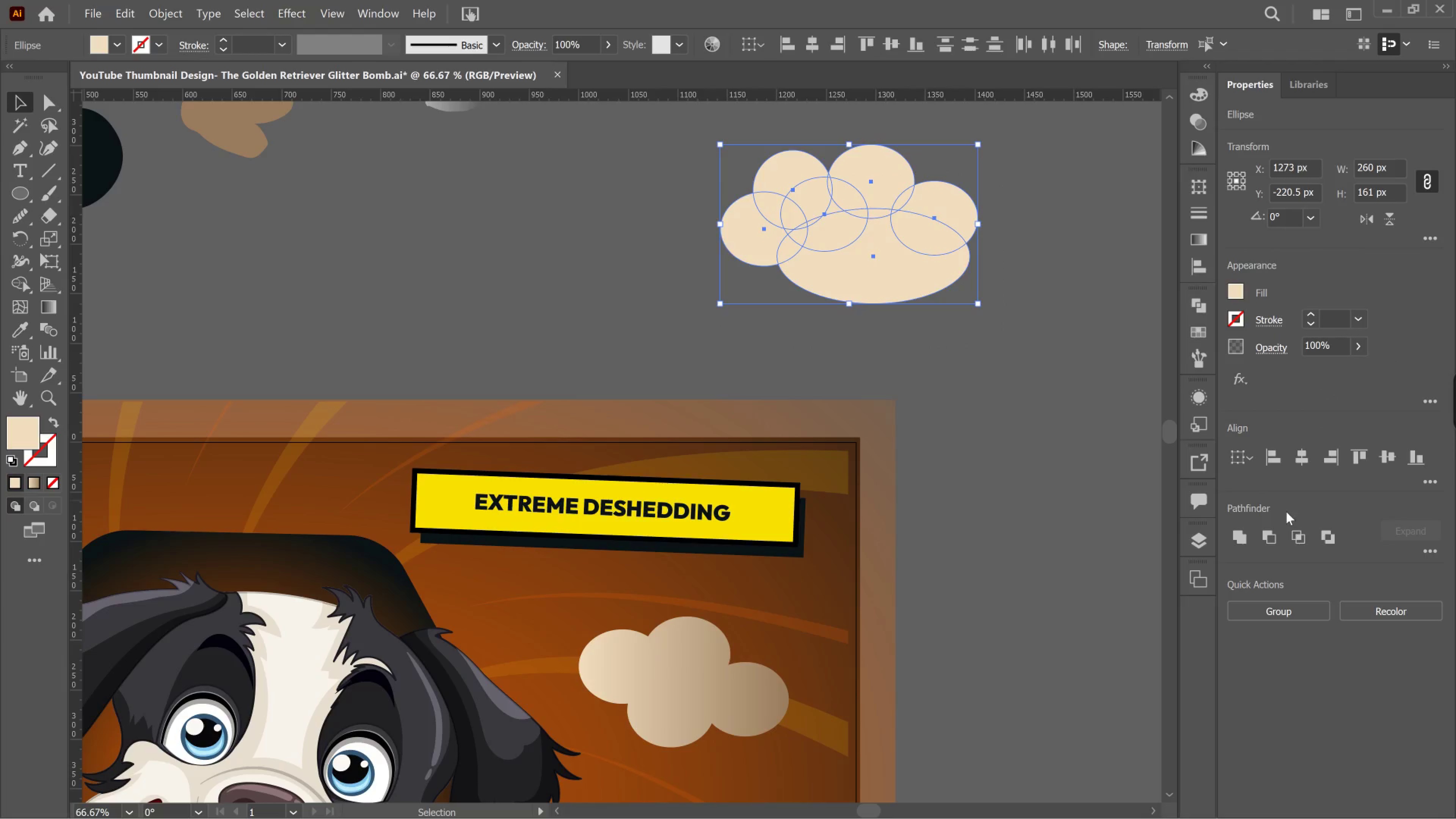 
left_click([1241, 545])
 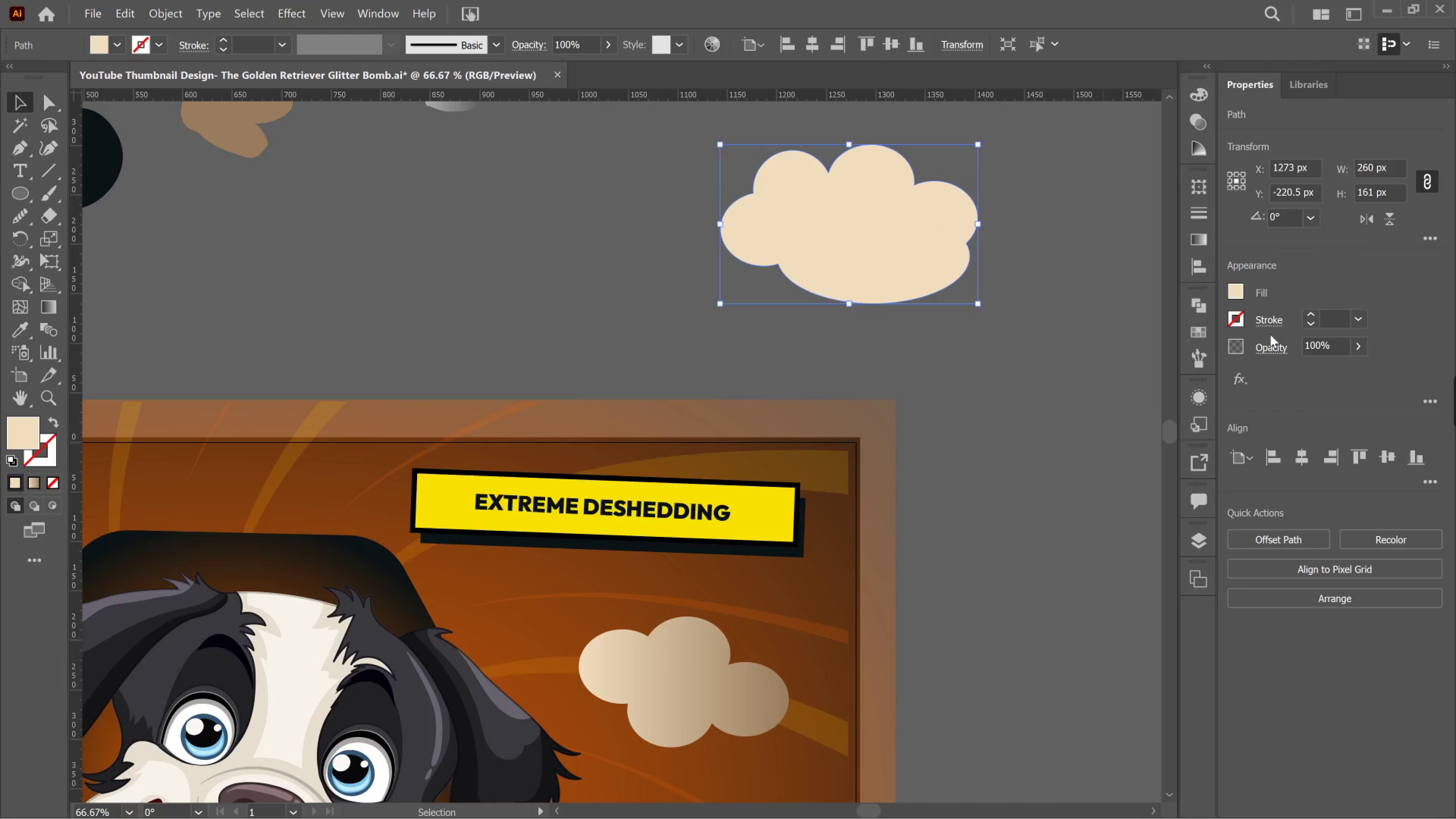 
scroll: coordinate [824, 384], scroll_direction: down, amount: 4.0
 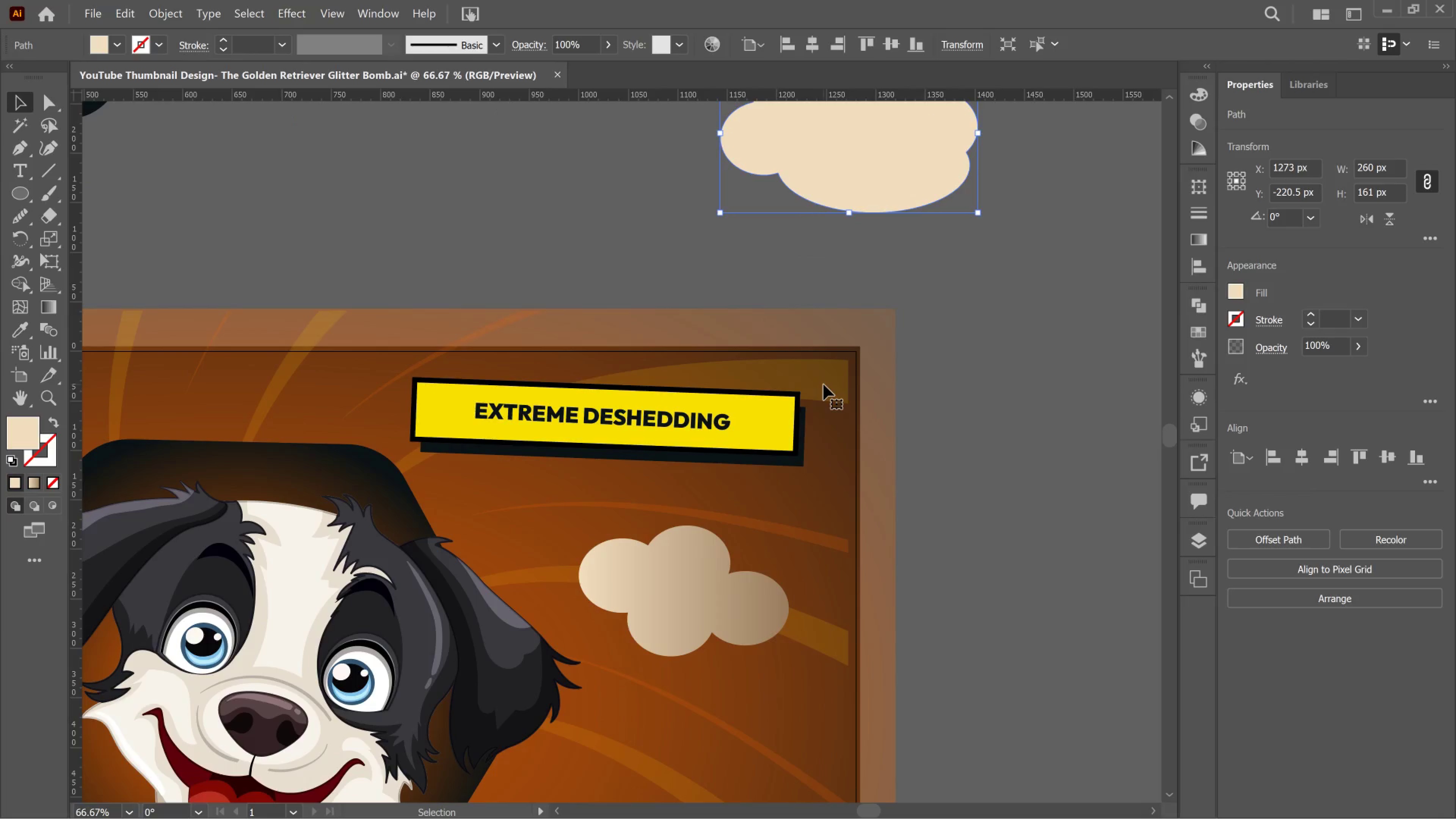 
key(I)
 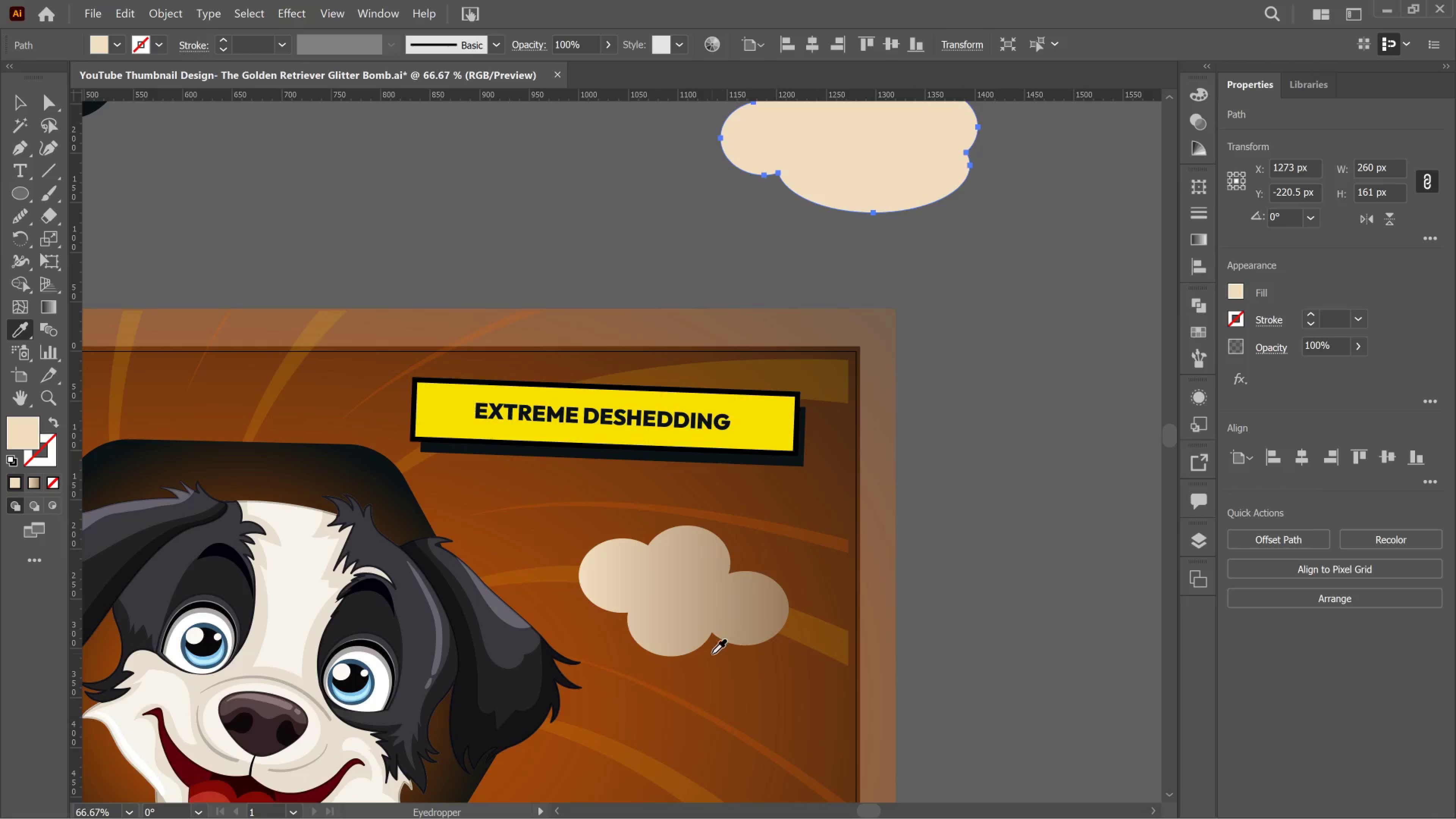 
scroll: coordinate [709, 628], scroll_direction: up, amount: 2.0
 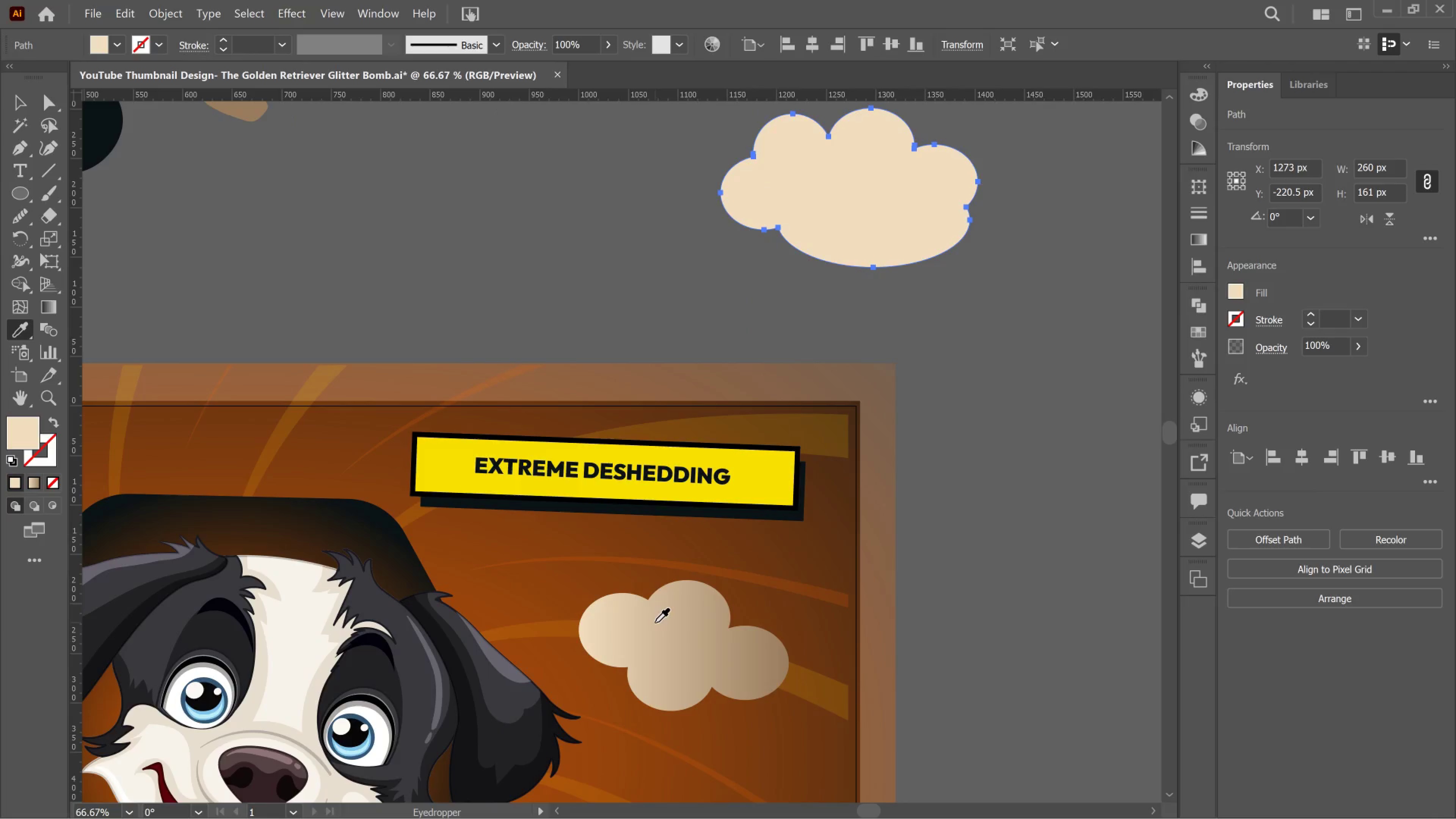 
left_click([655, 623])
 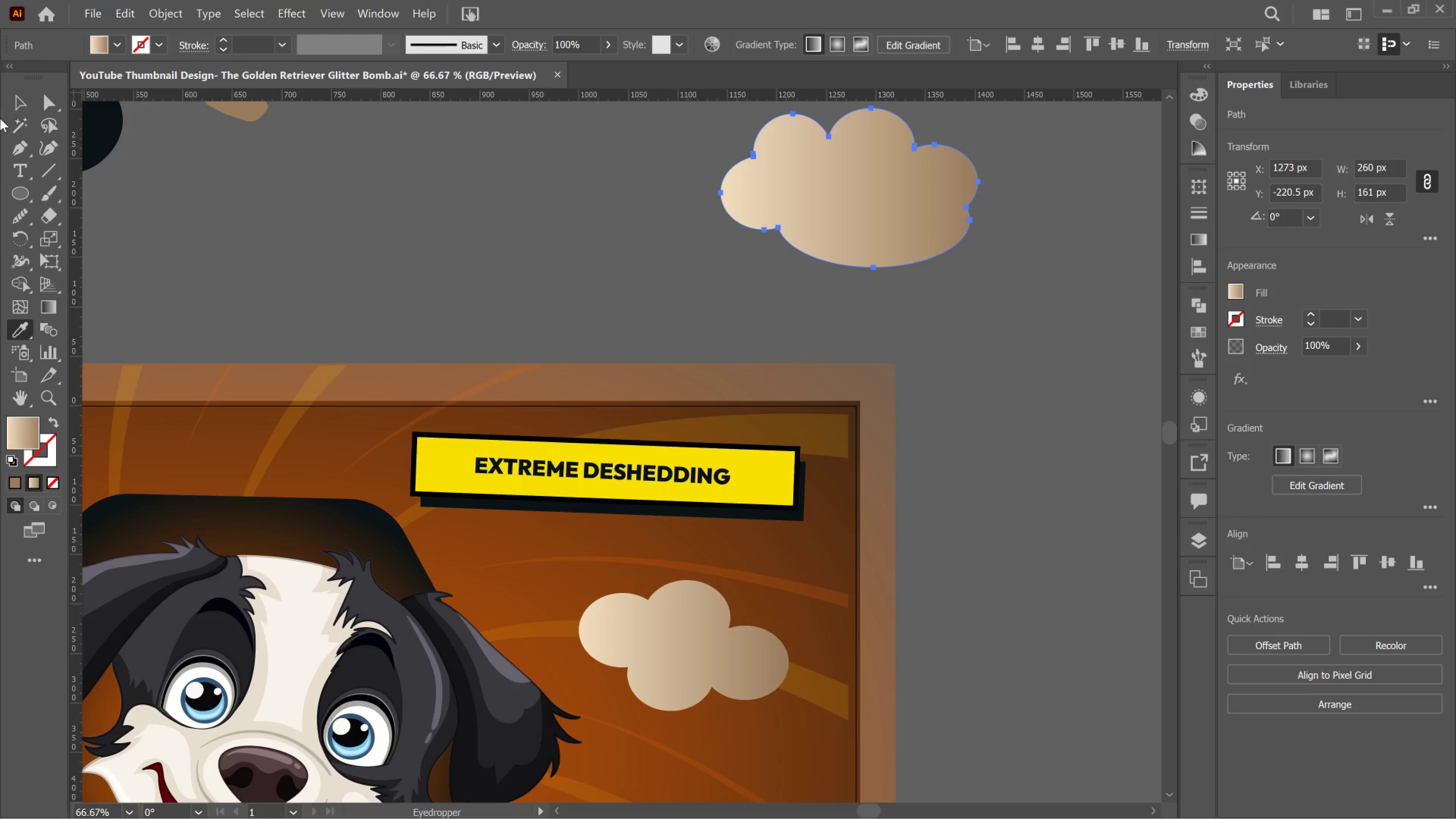 
left_click([17, 110])
 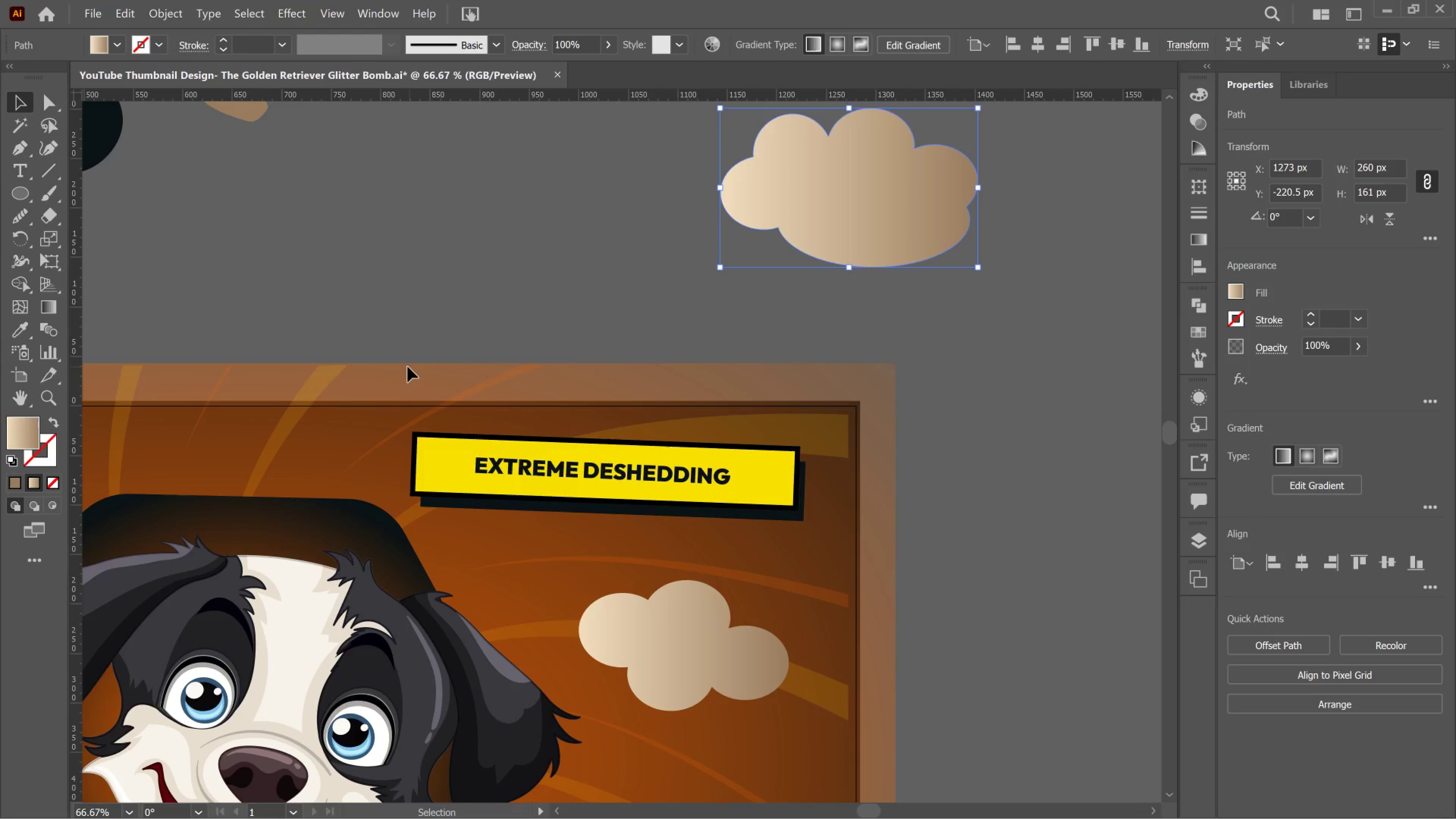 
hold_key(key=AltLeft, duration=0.4)
scroll: coordinate [405, 367], scroll_direction: down, amount: 3.0
 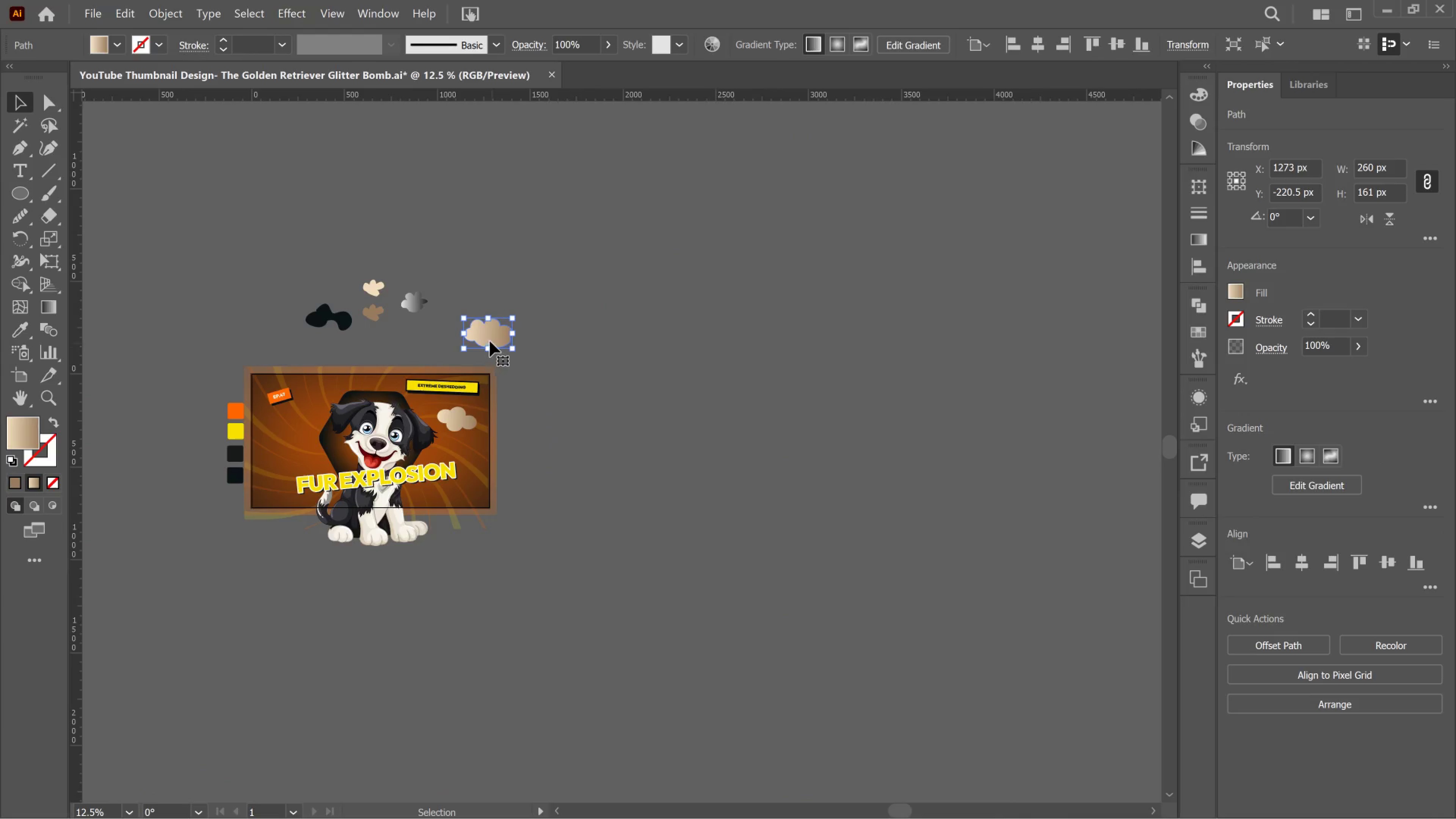 
left_click_drag(start_coordinate=[490, 341], to_coordinate=[281, 450])
 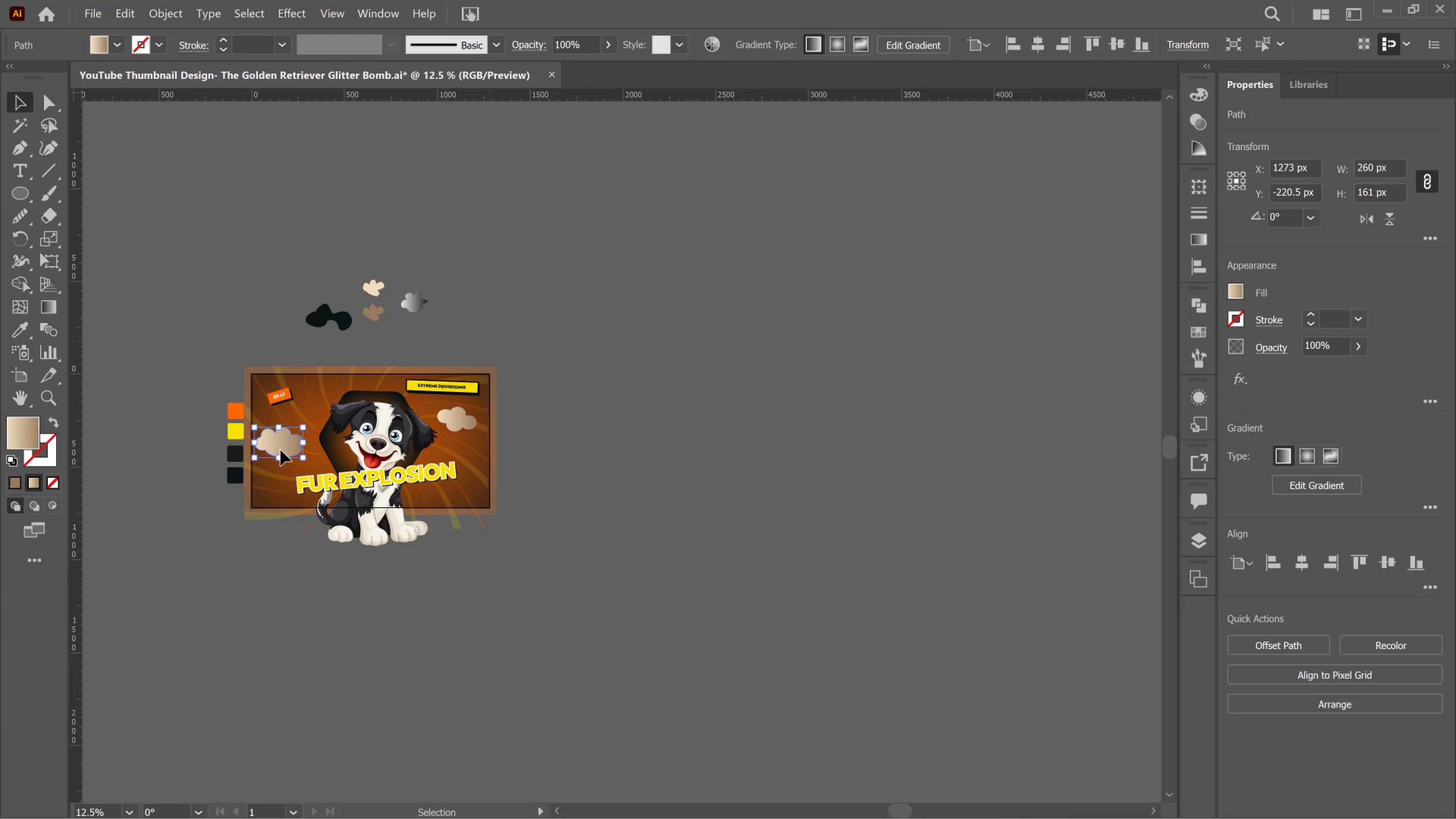 
left_click([281, 450])
 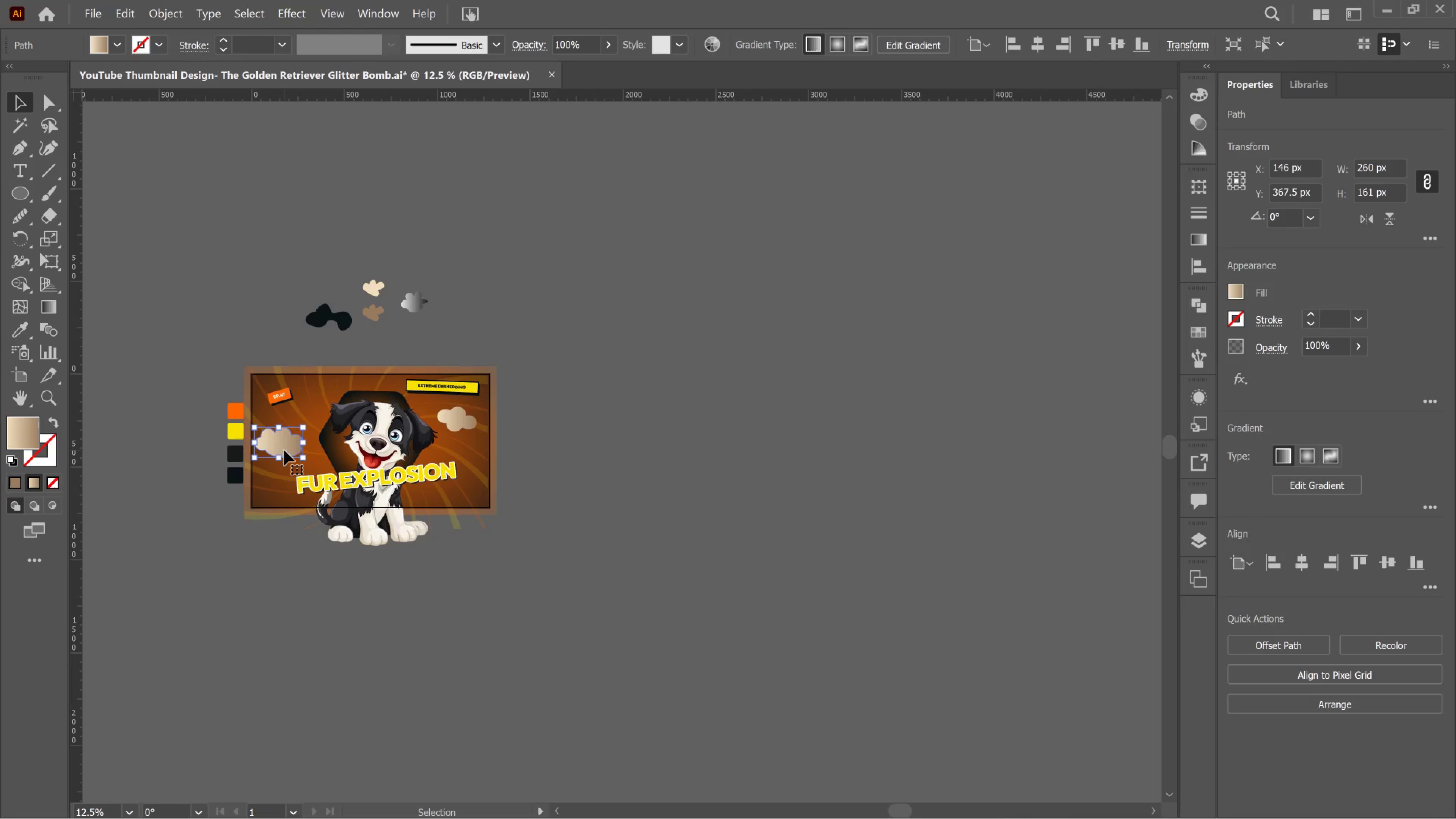 
hold_key(key=AltLeft, duration=0.64)
scroll: coordinate [276, 450], scroll_direction: up, amount: 4.0
 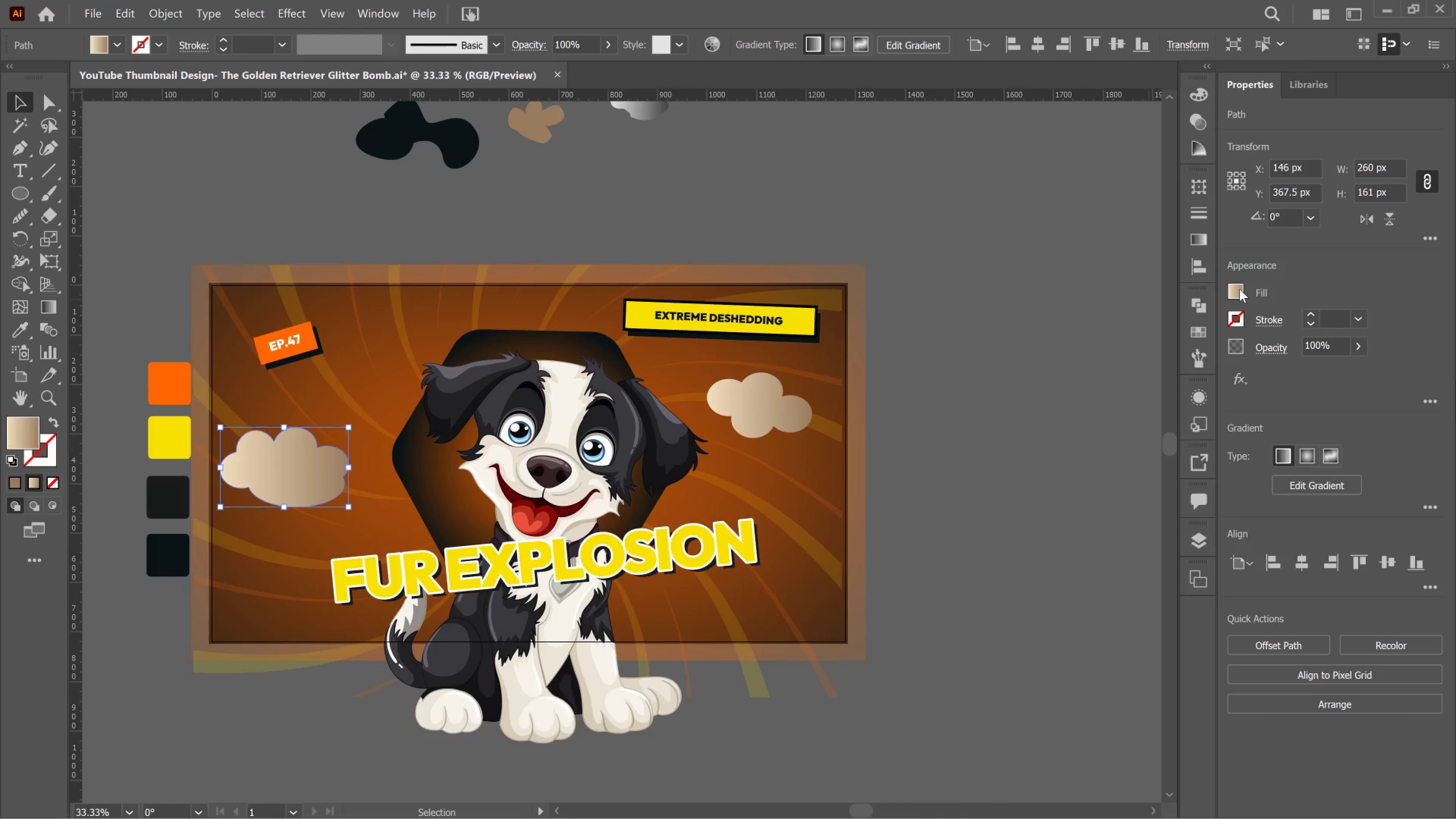 
left_click([1205, 231])
 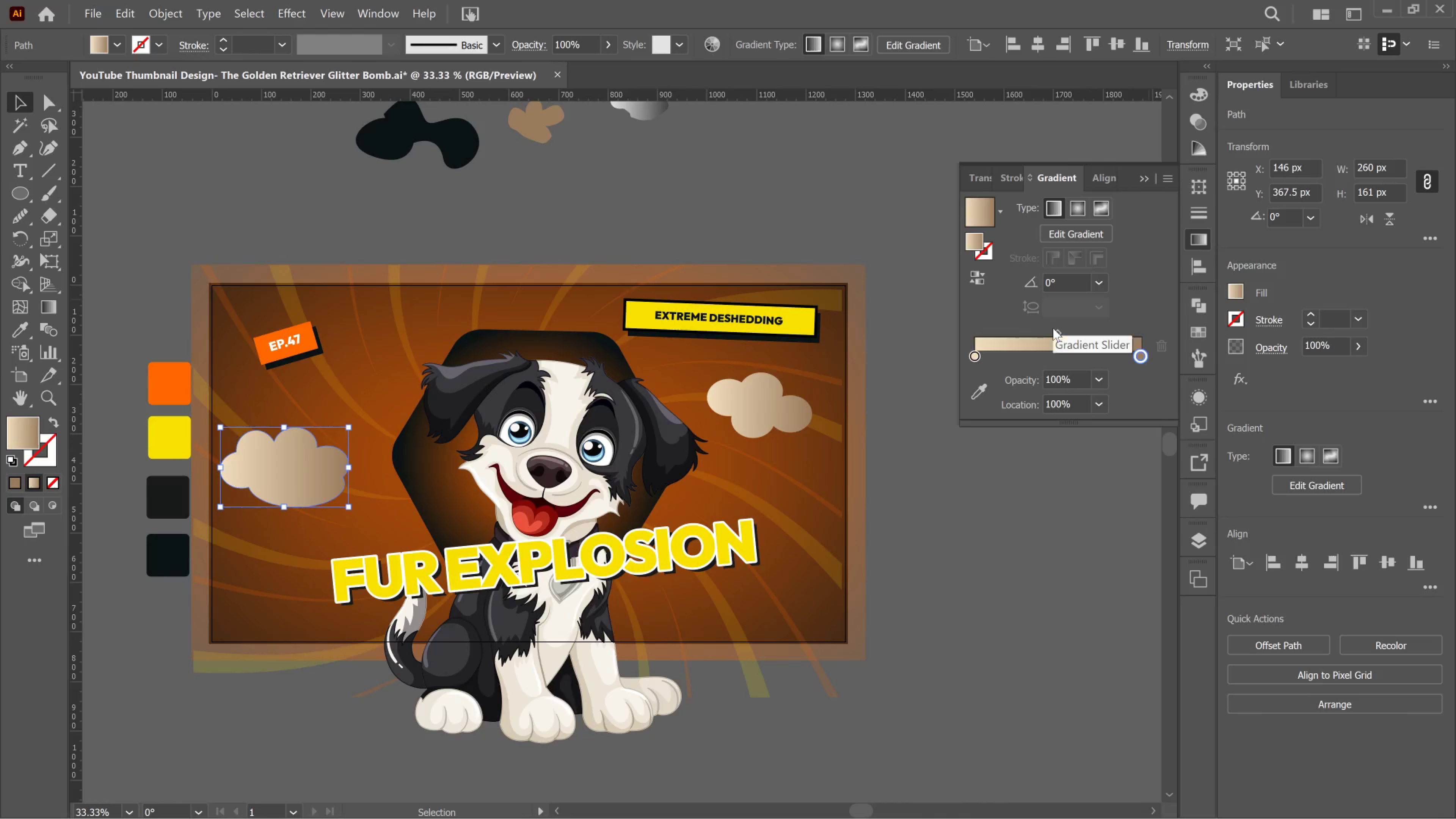 
left_click_drag(start_coordinate=[1057, 328], to_coordinate=[1103, 327])
 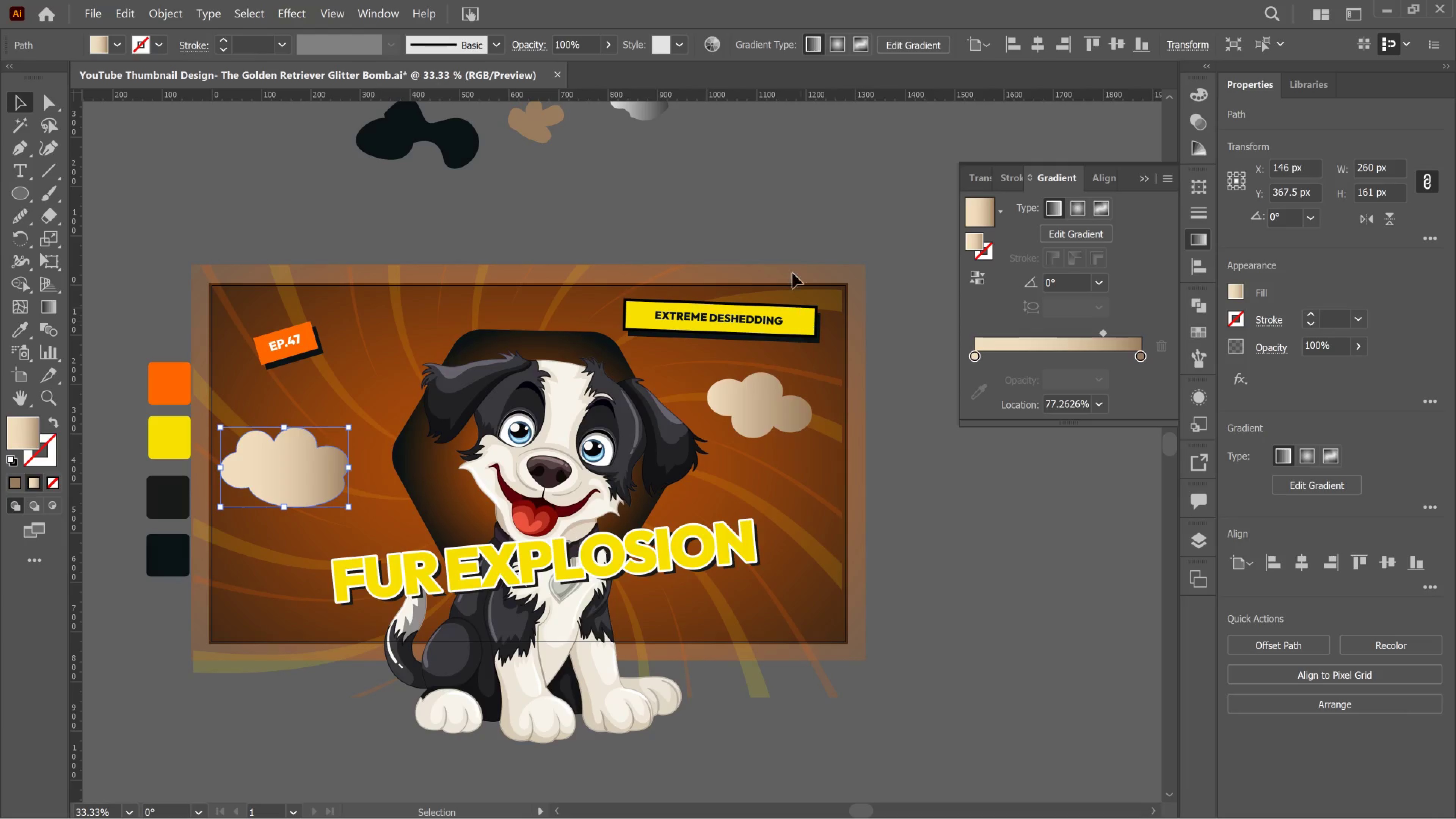 
left_click_drag(start_coordinate=[692, 194], to_coordinate=[692, 202])
 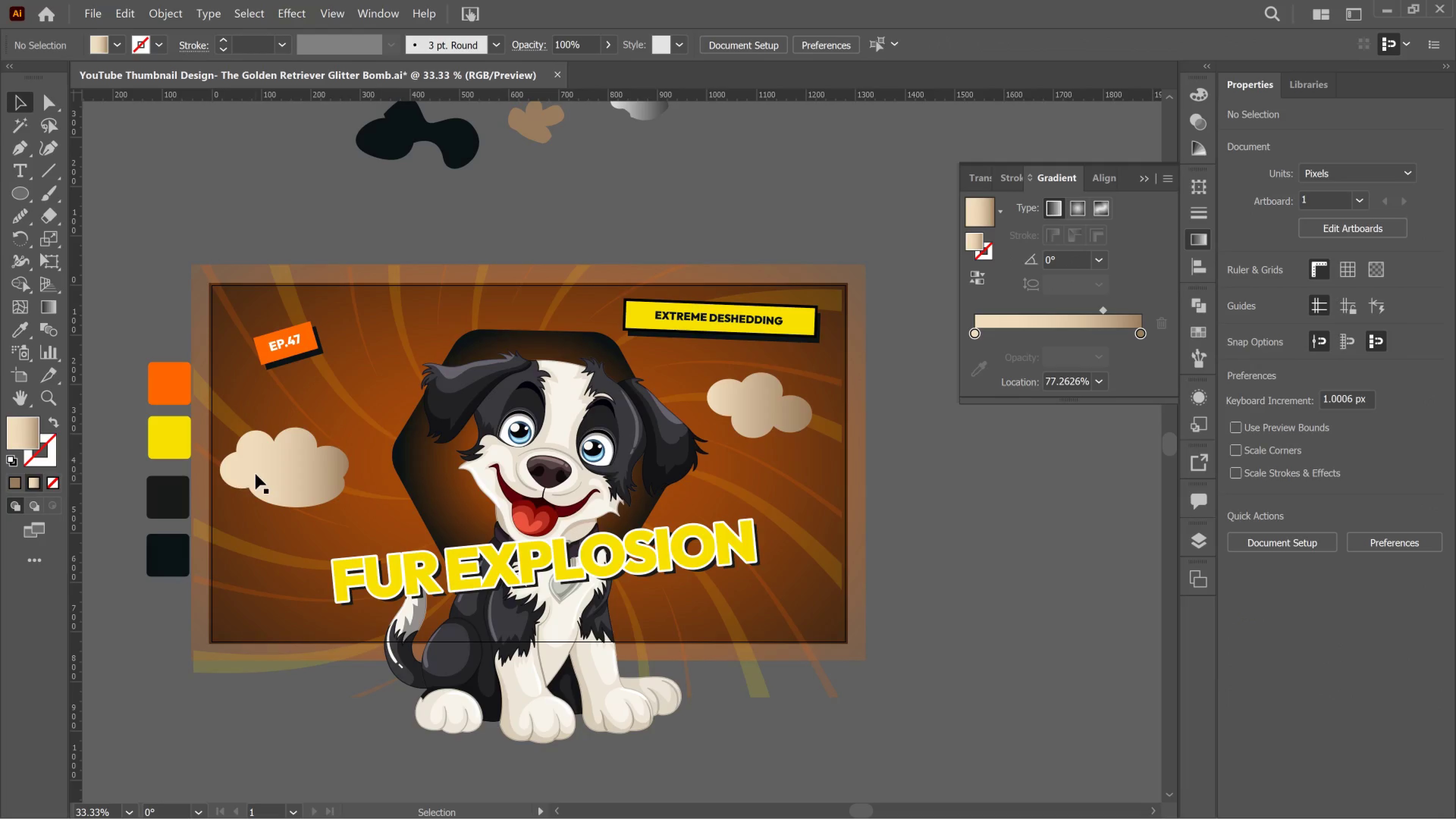 
left_click([256, 474])
 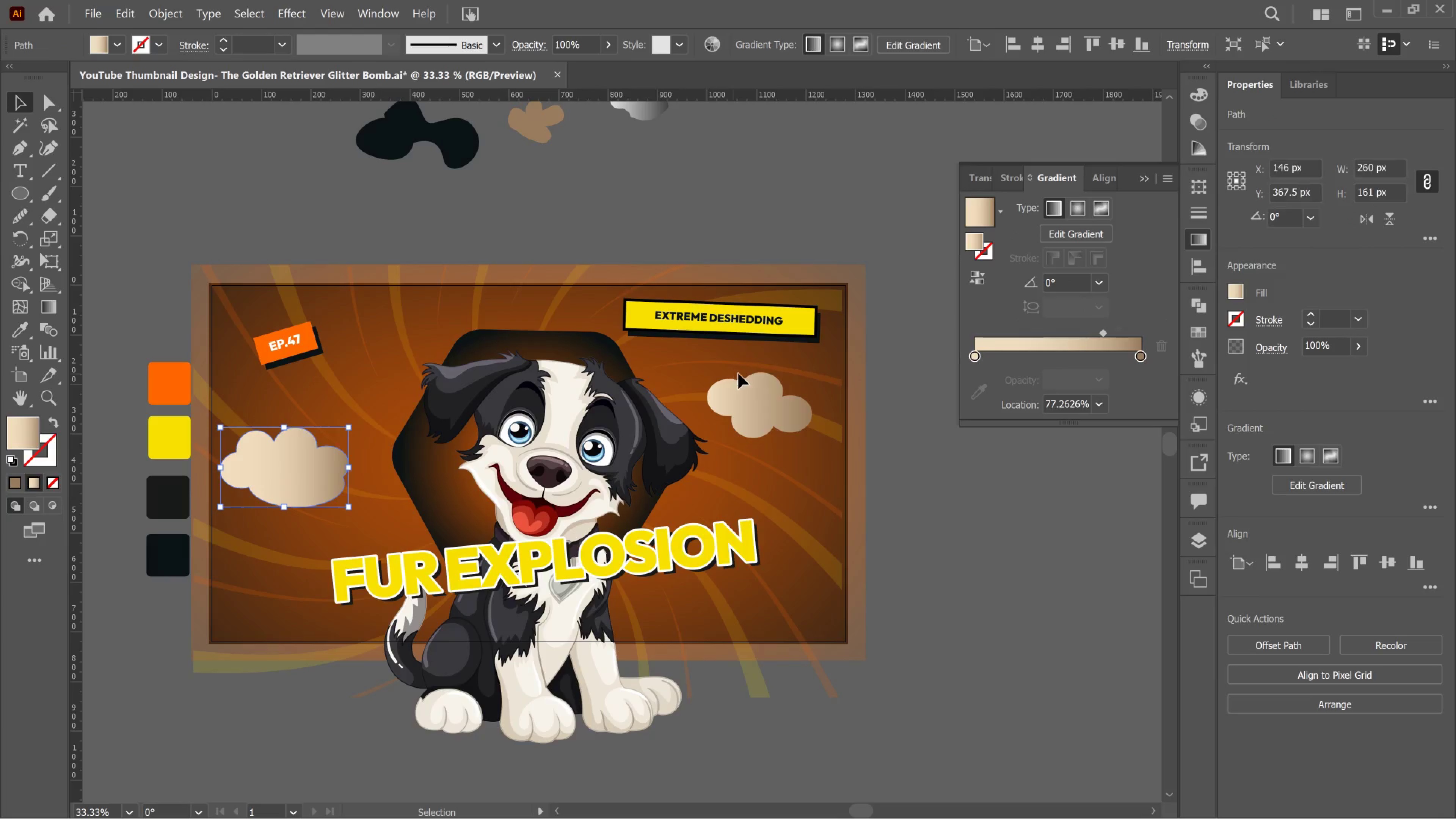 
left_click_drag(start_coordinate=[746, 383], to_coordinate=[748, 384])
 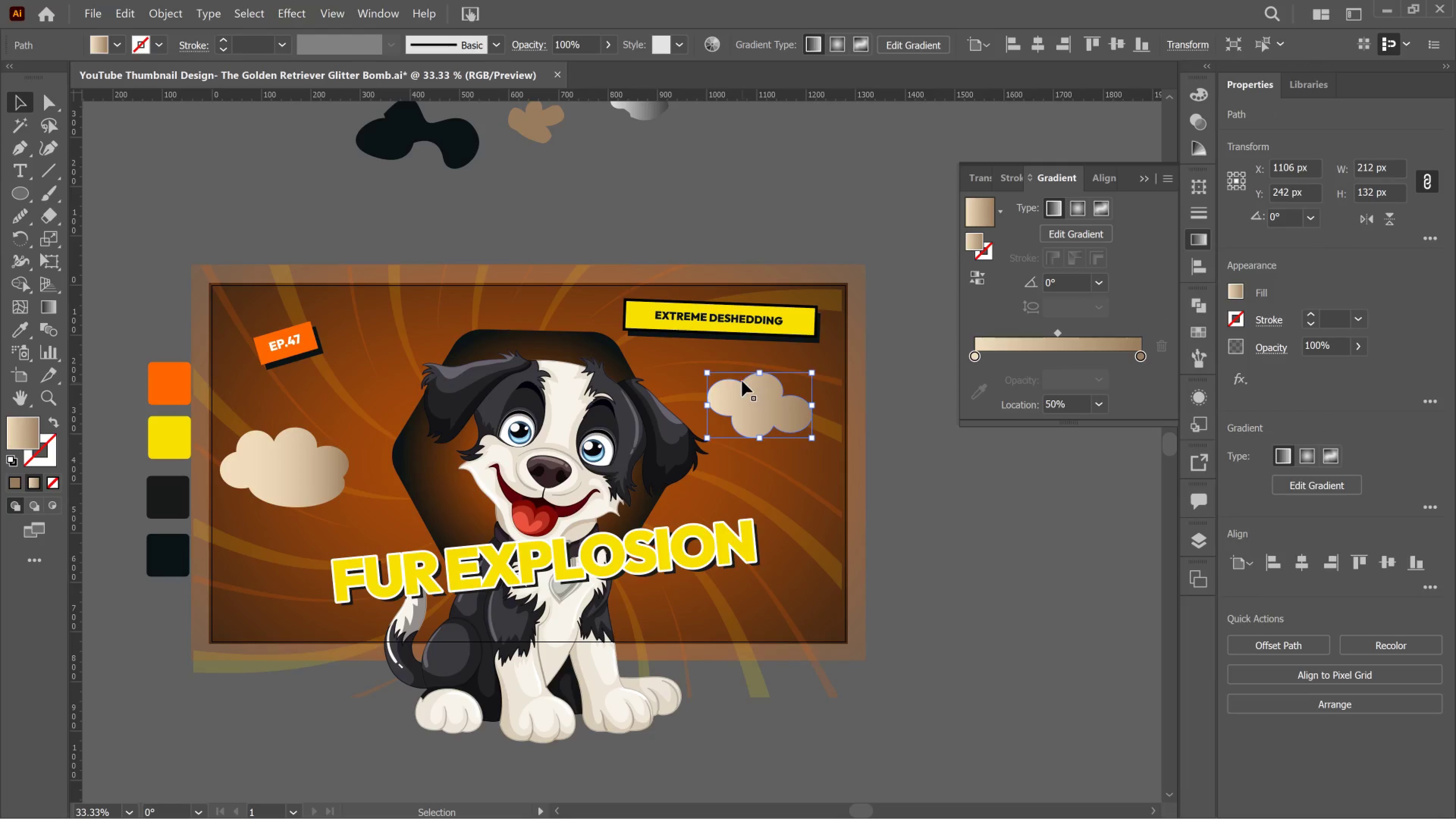 
scroll: coordinate [742, 381], scroll_direction: up, amount: 3.0
 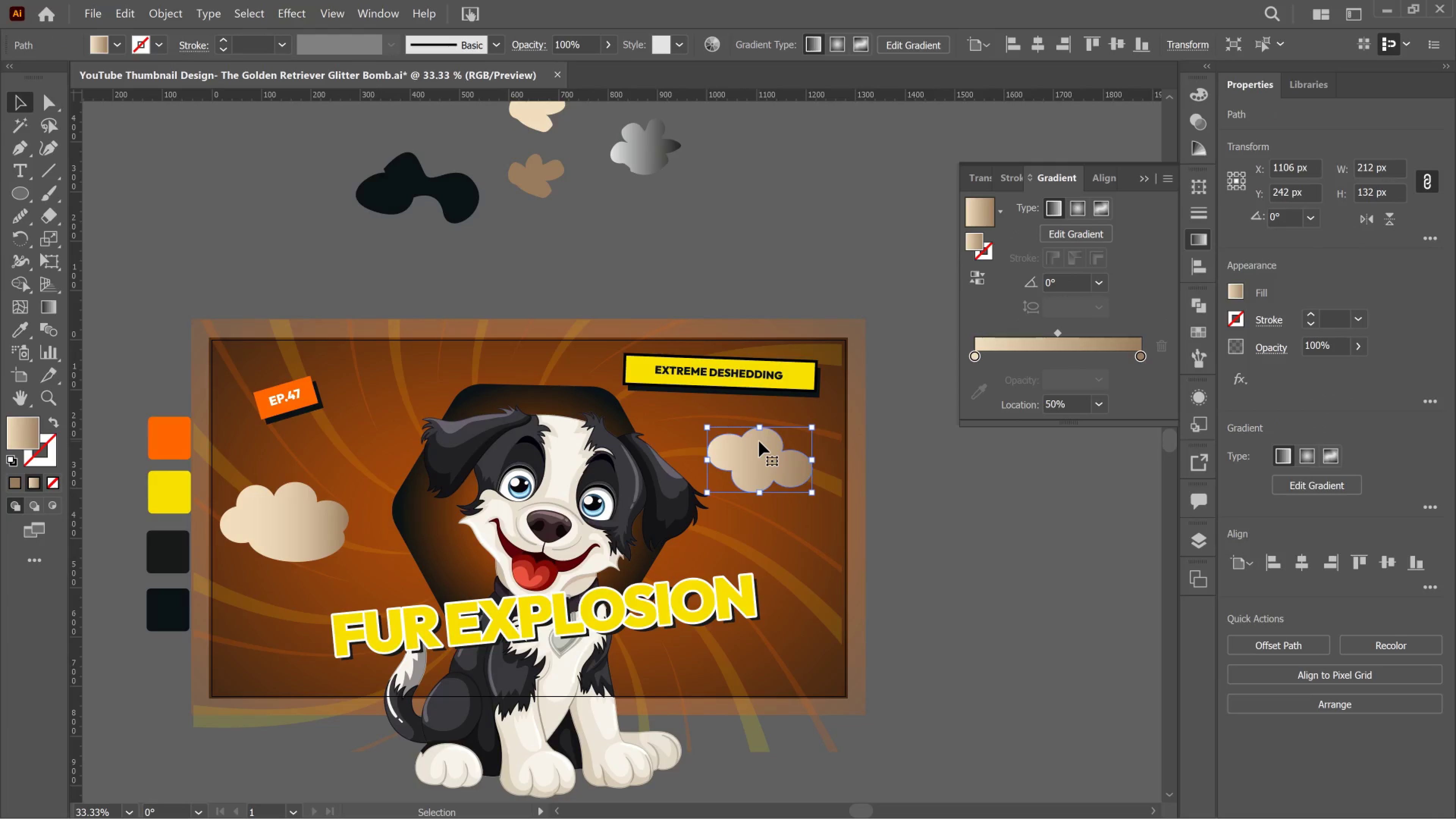 
hold_key(key=AltLeft, duration=0.95)
left_click_drag(start_coordinate=[759, 441], to_coordinate=[796, 181])
 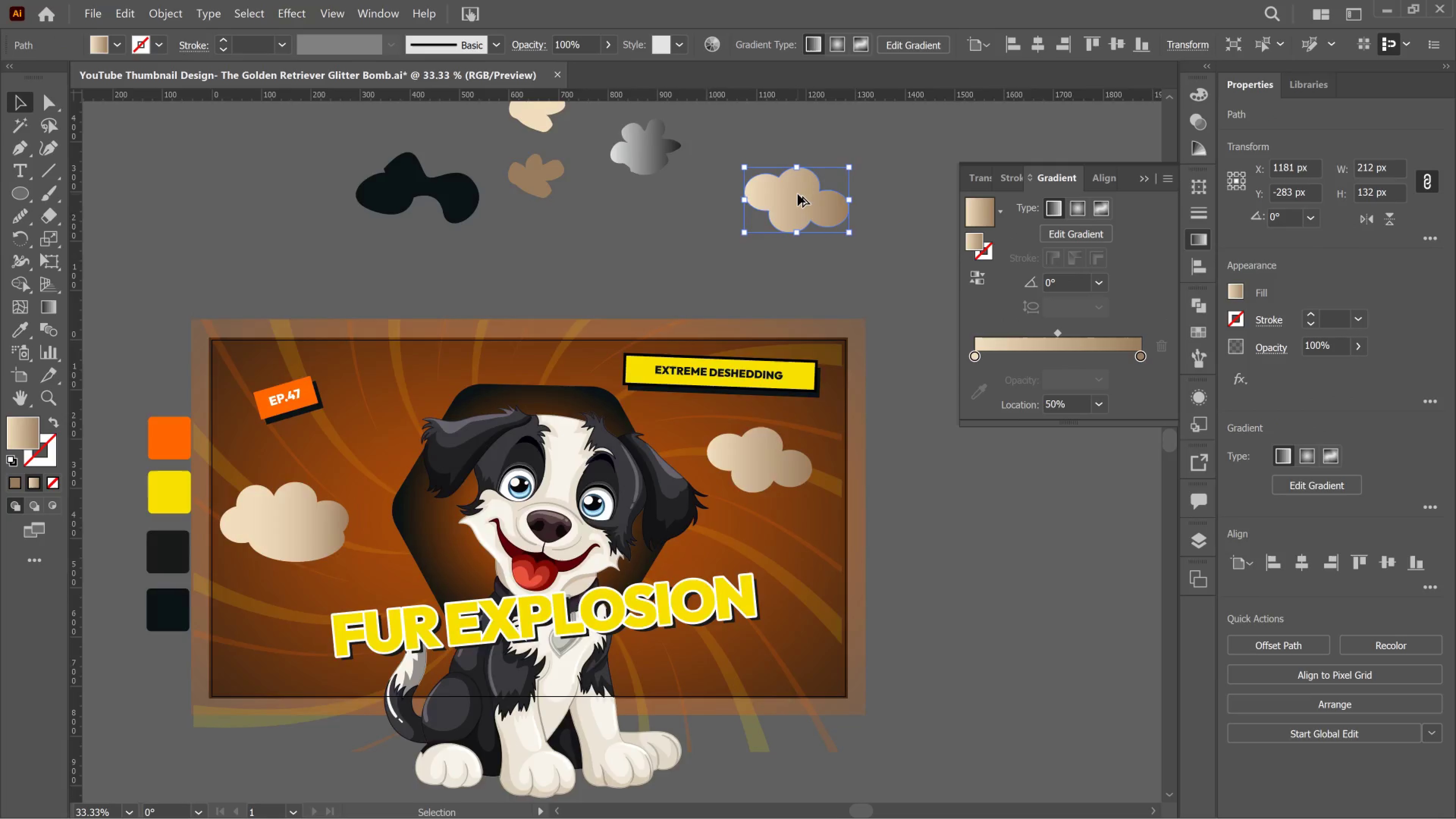 
hold_key(key=AltLeft, duration=0.4)
scroll: coordinate [798, 194], scroll_direction: up, amount: 3.0
 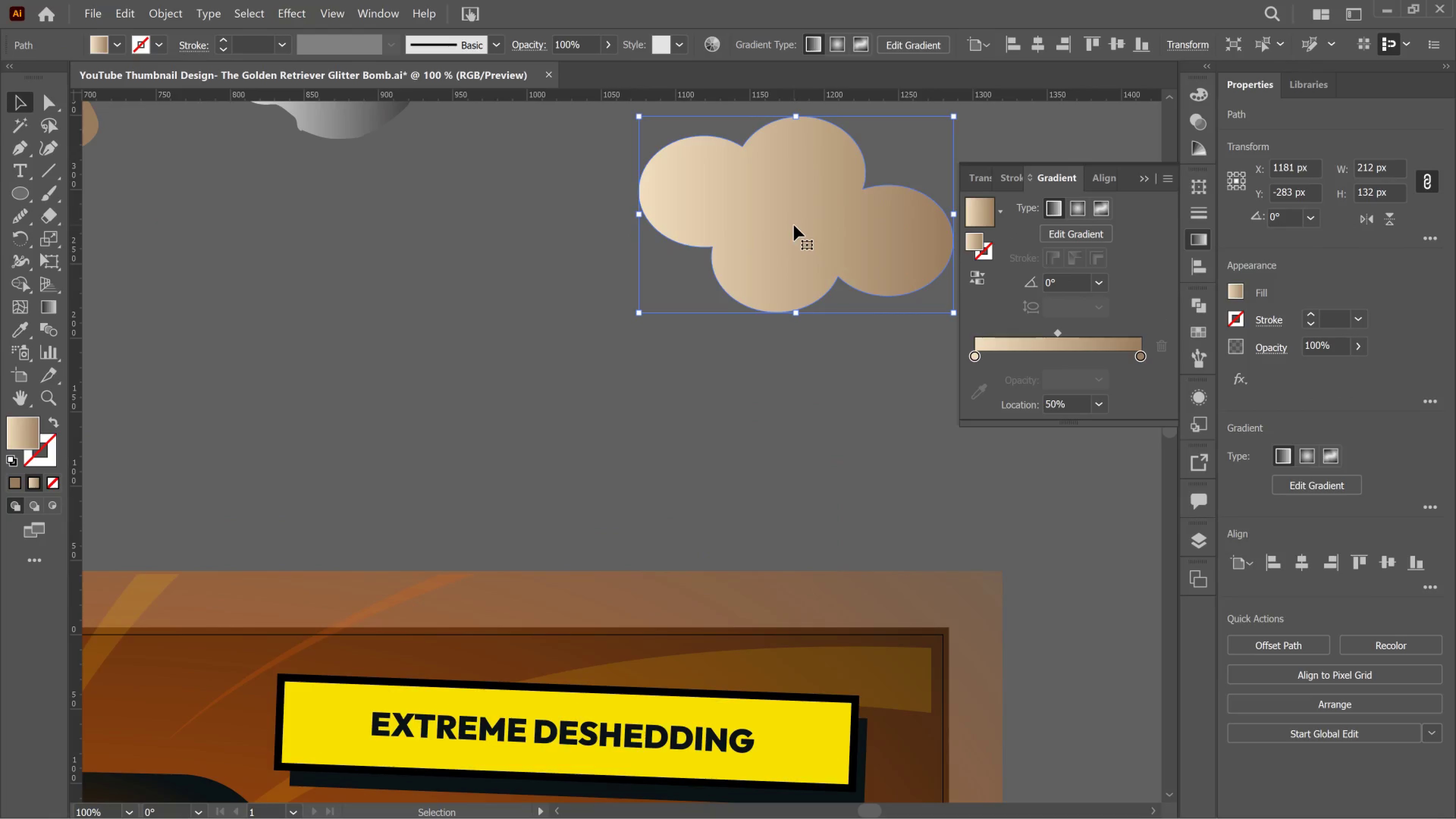 
key(Delete)
 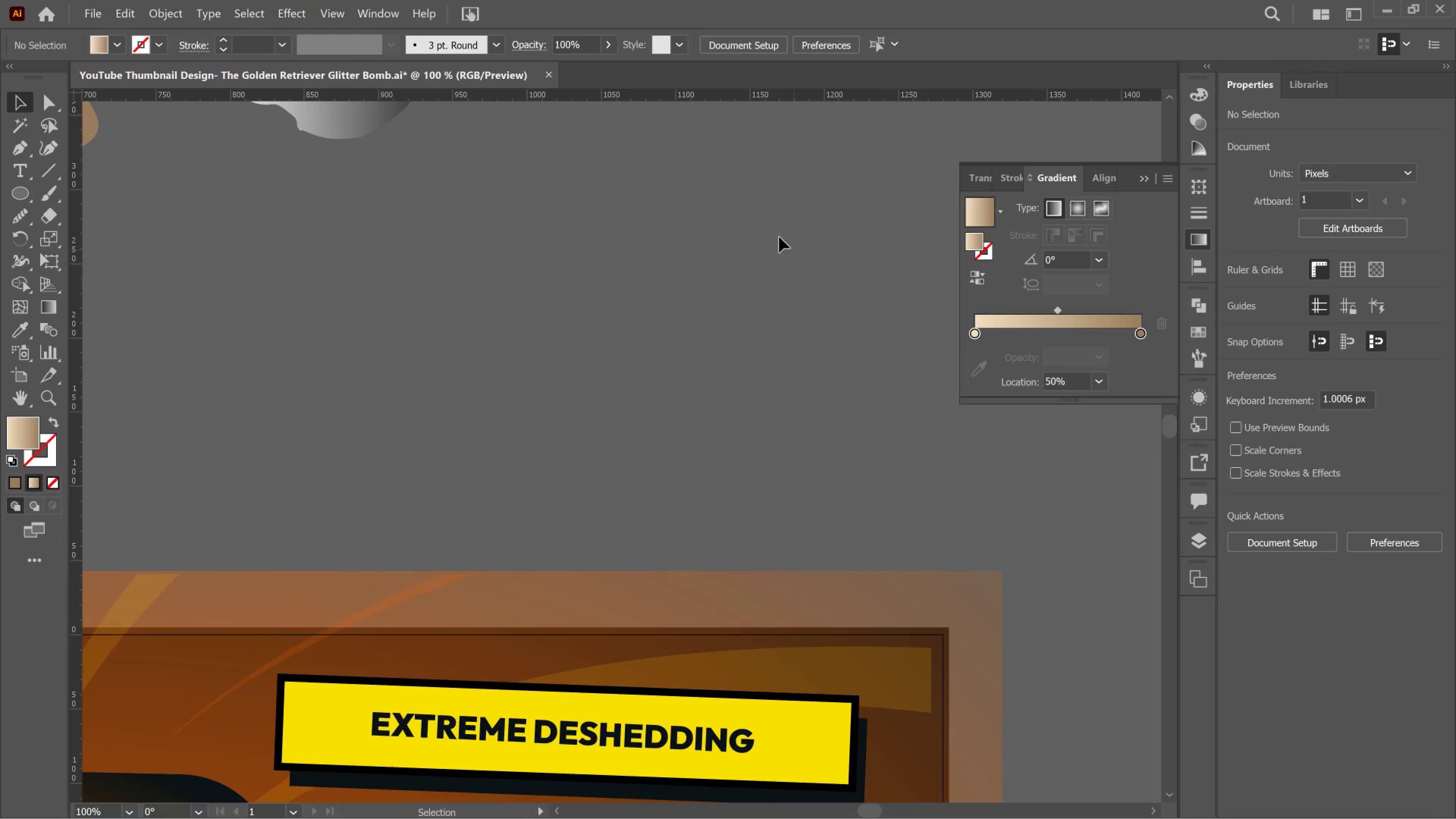 
hold_key(key=AltLeft, duration=0.86)
scroll: coordinate [783, 275], scroll_direction: down, amount: 1.0
 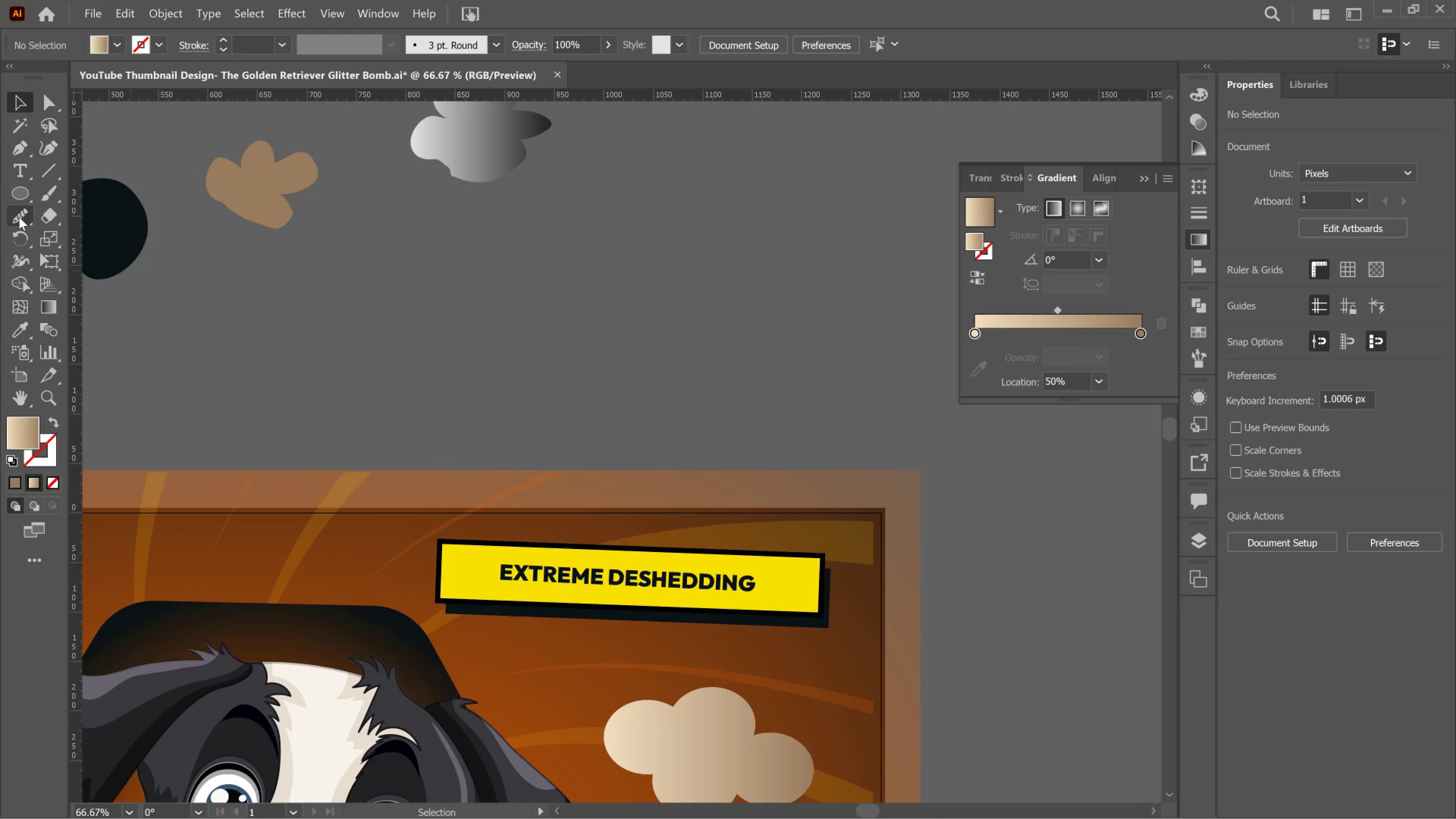 
left_click([19, 200])
 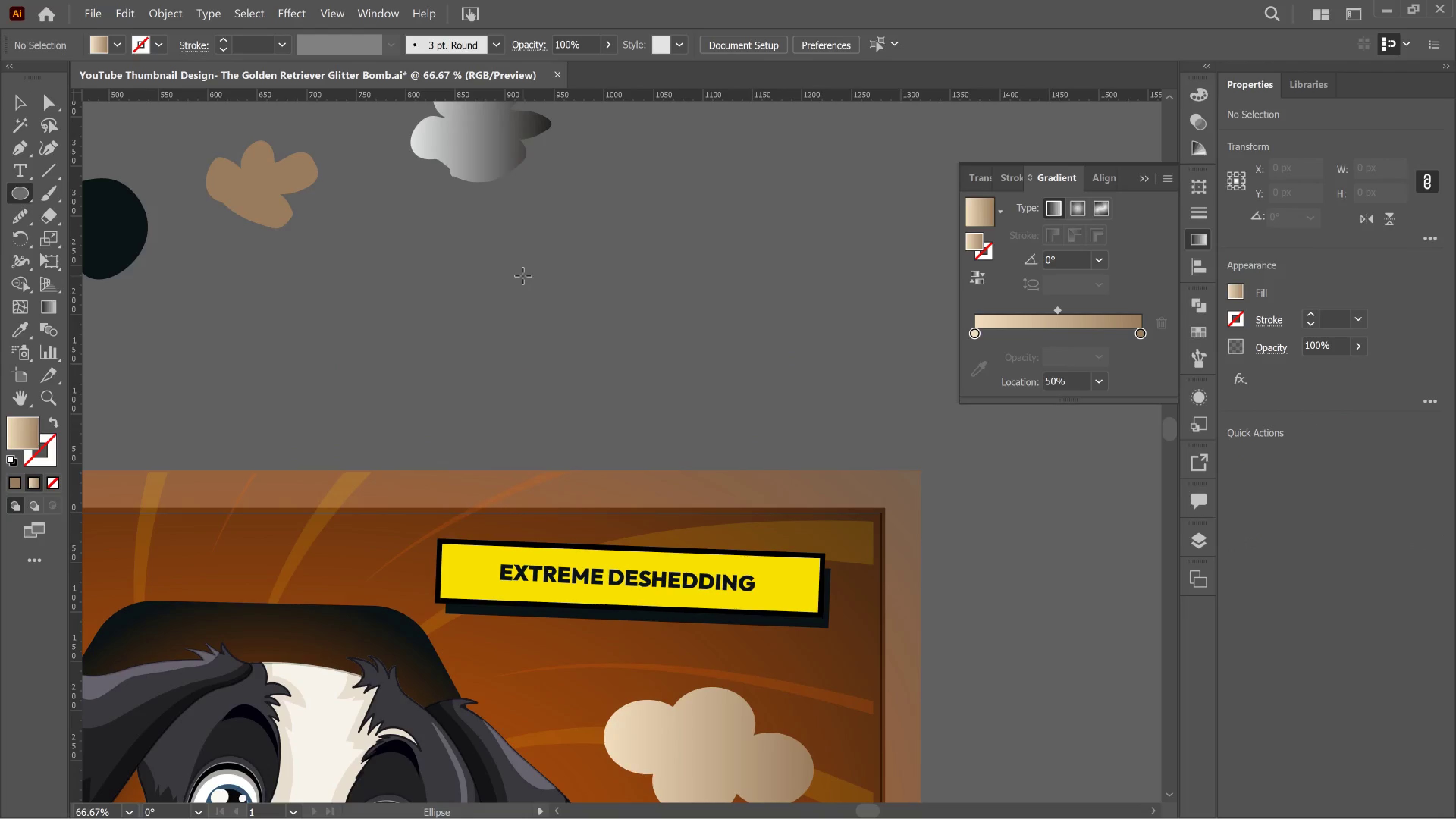 
left_click_drag(start_coordinate=[528, 262], to_coordinate=[632, 337])
 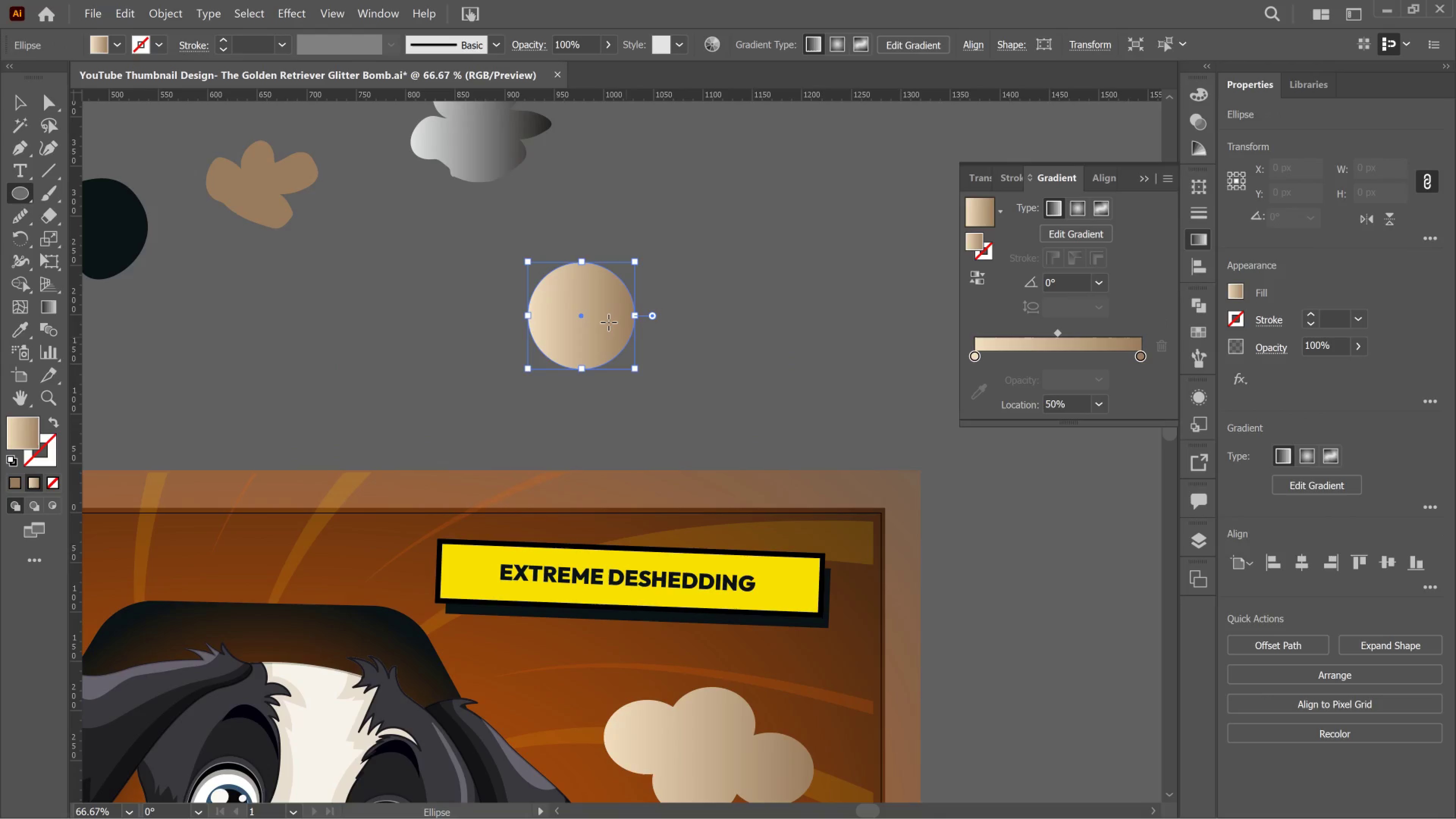 
hold_key(key=ShiftLeft, duration=1.19)
 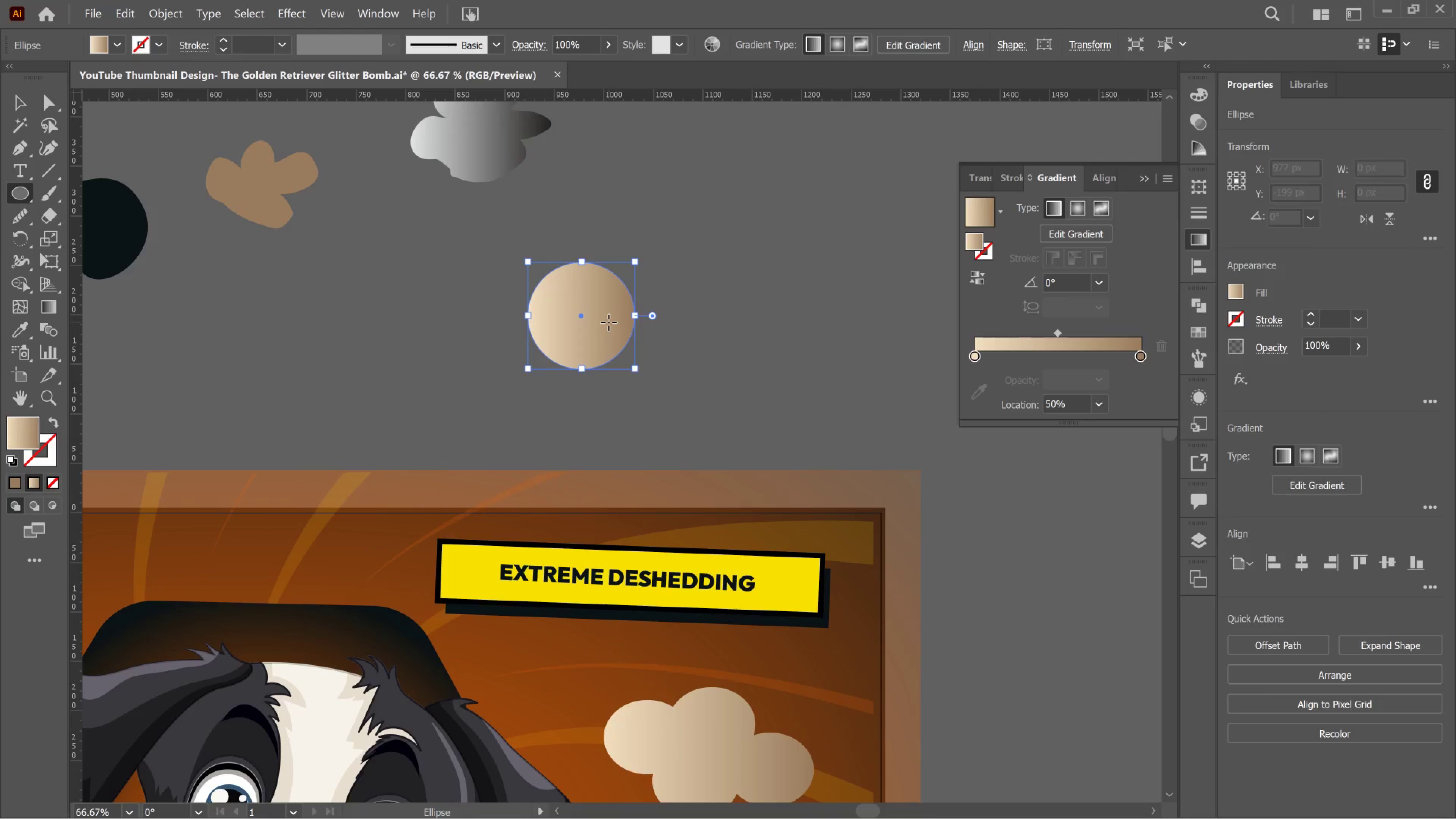 
key(V)
 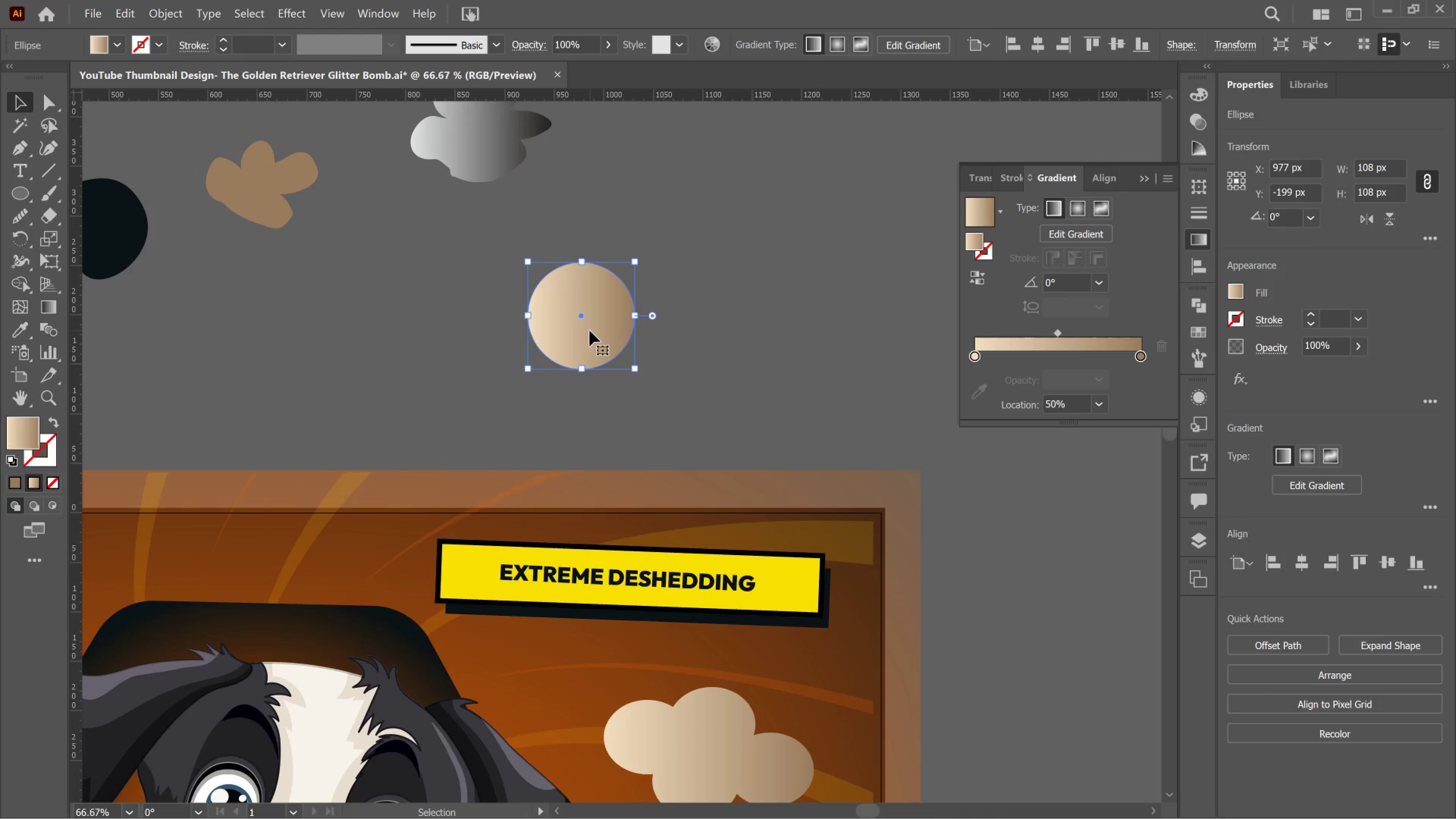 
hold_key(key=AltLeft, duration=1.54)
left_click_drag(start_coordinate=[590, 331], to_coordinate=[658, 295])
 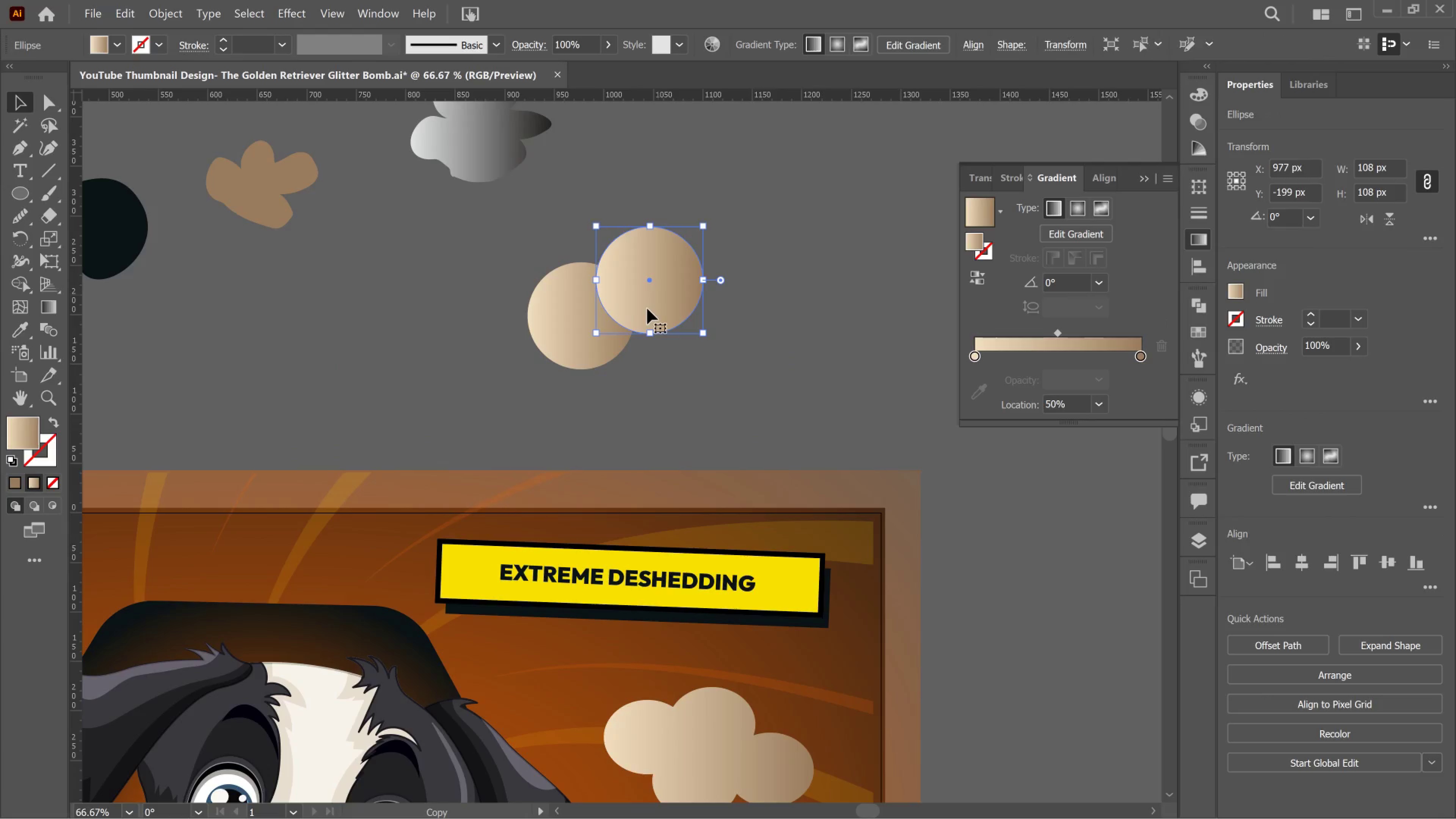 
hold_key(key=AltLeft, duration=1.71)
left_click_drag(start_coordinate=[647, 309], to_coordinate=[626, 378])
 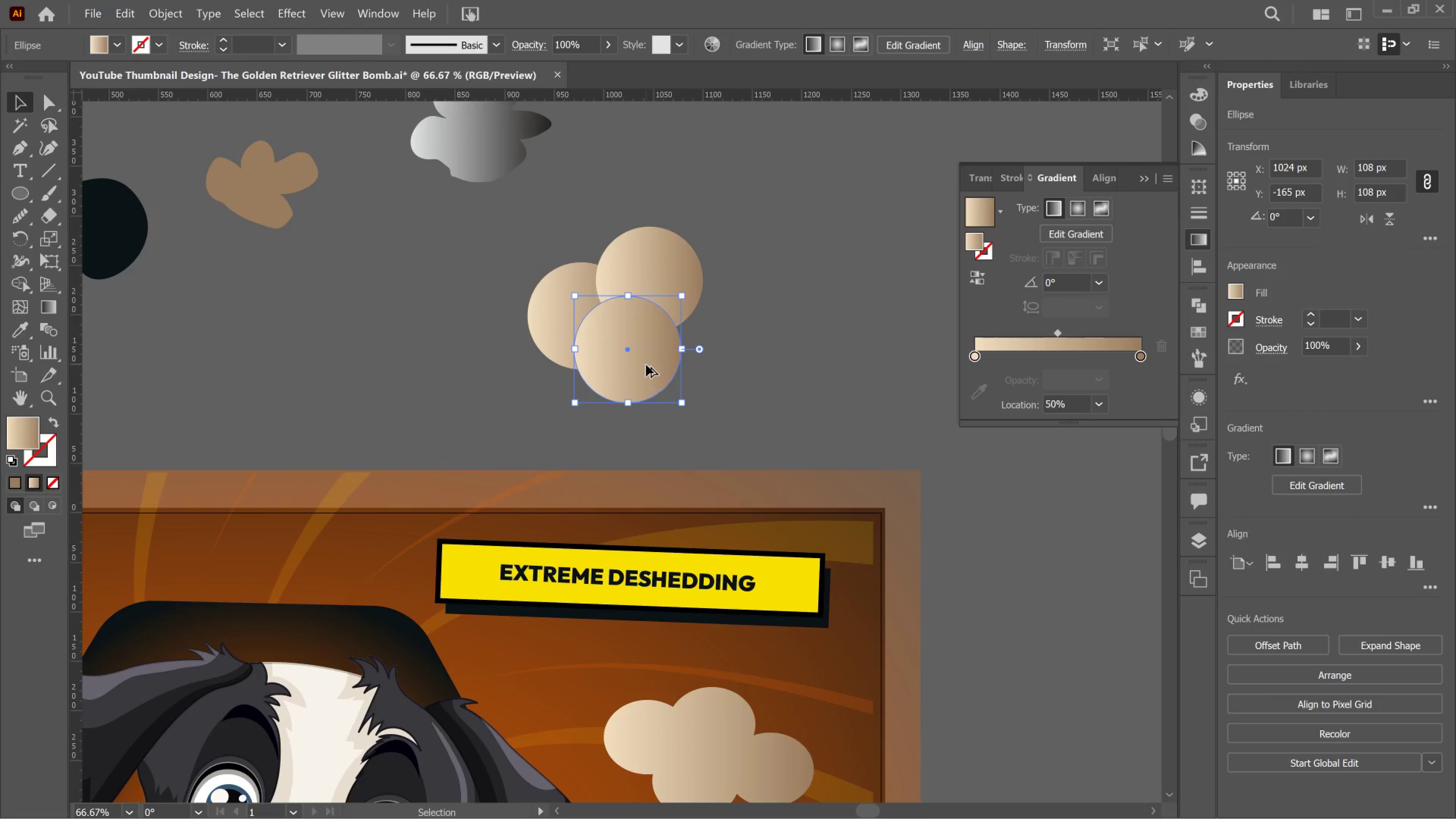 
hold_key(key=AltLeft, duration=1.51)
left_click_drag(start_coordinate=[646, 365], to_coordinate=[719, 351])
 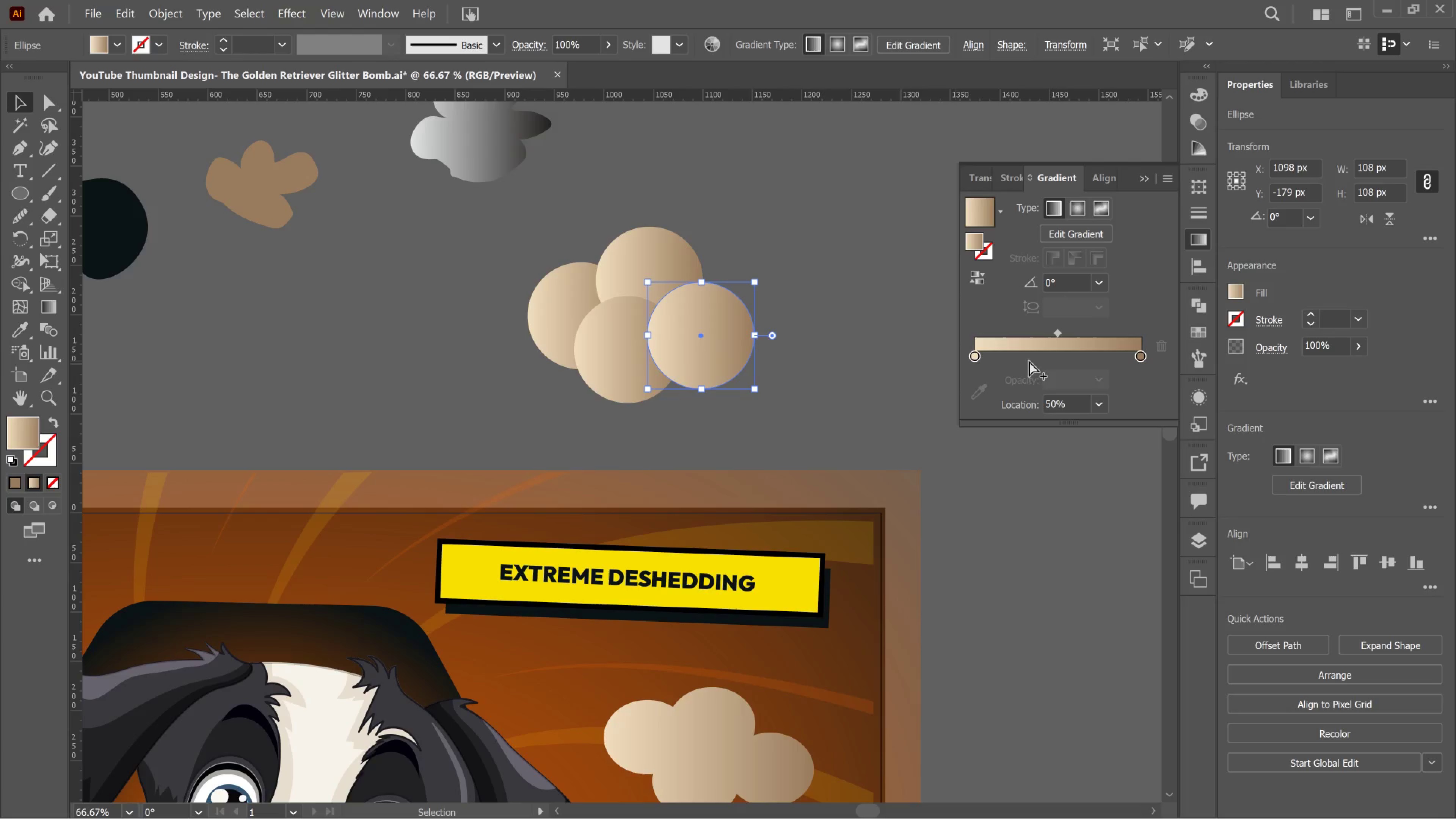 
double_click([1232, 291])
 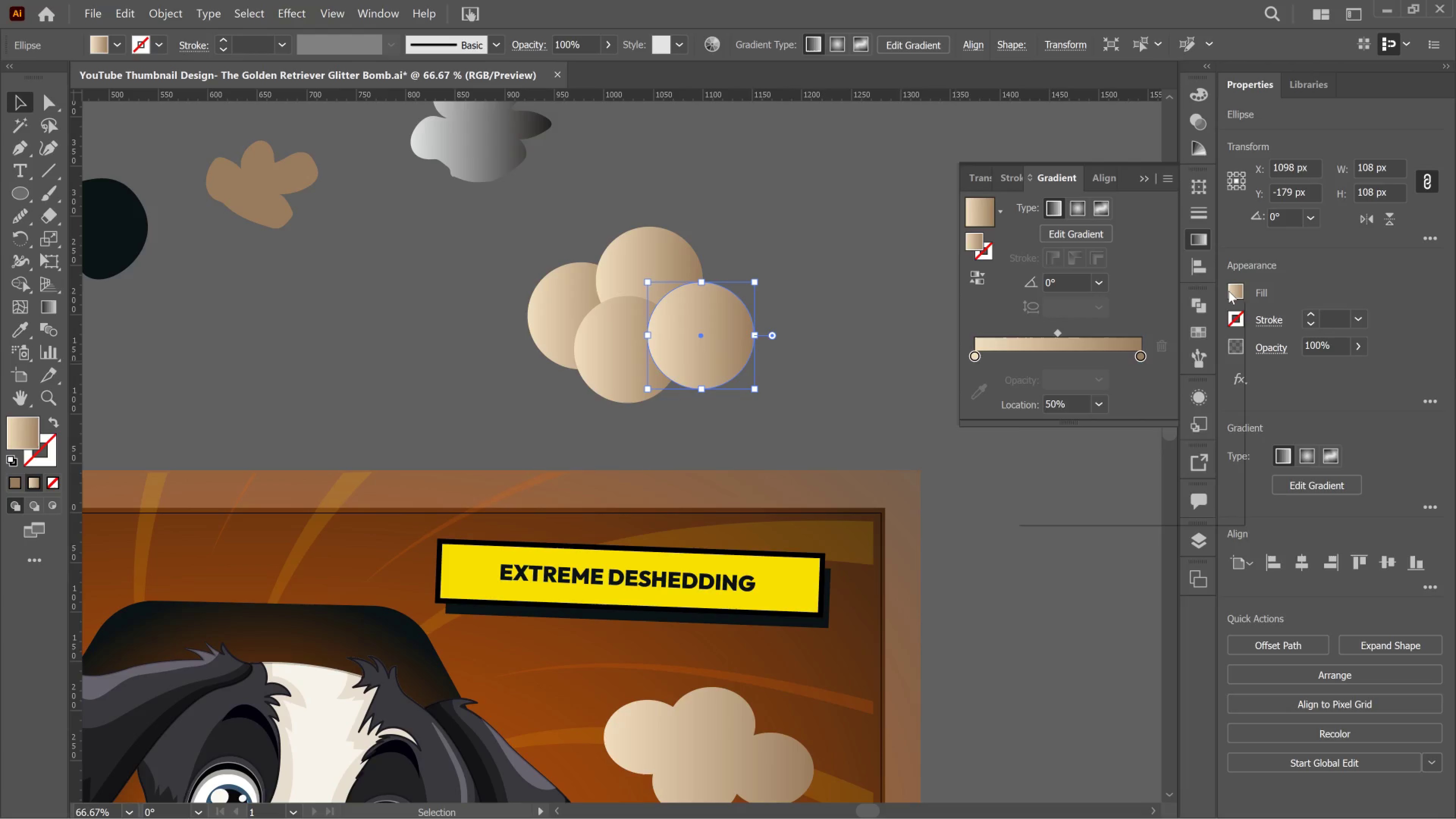 
left_click([1230, 291])
 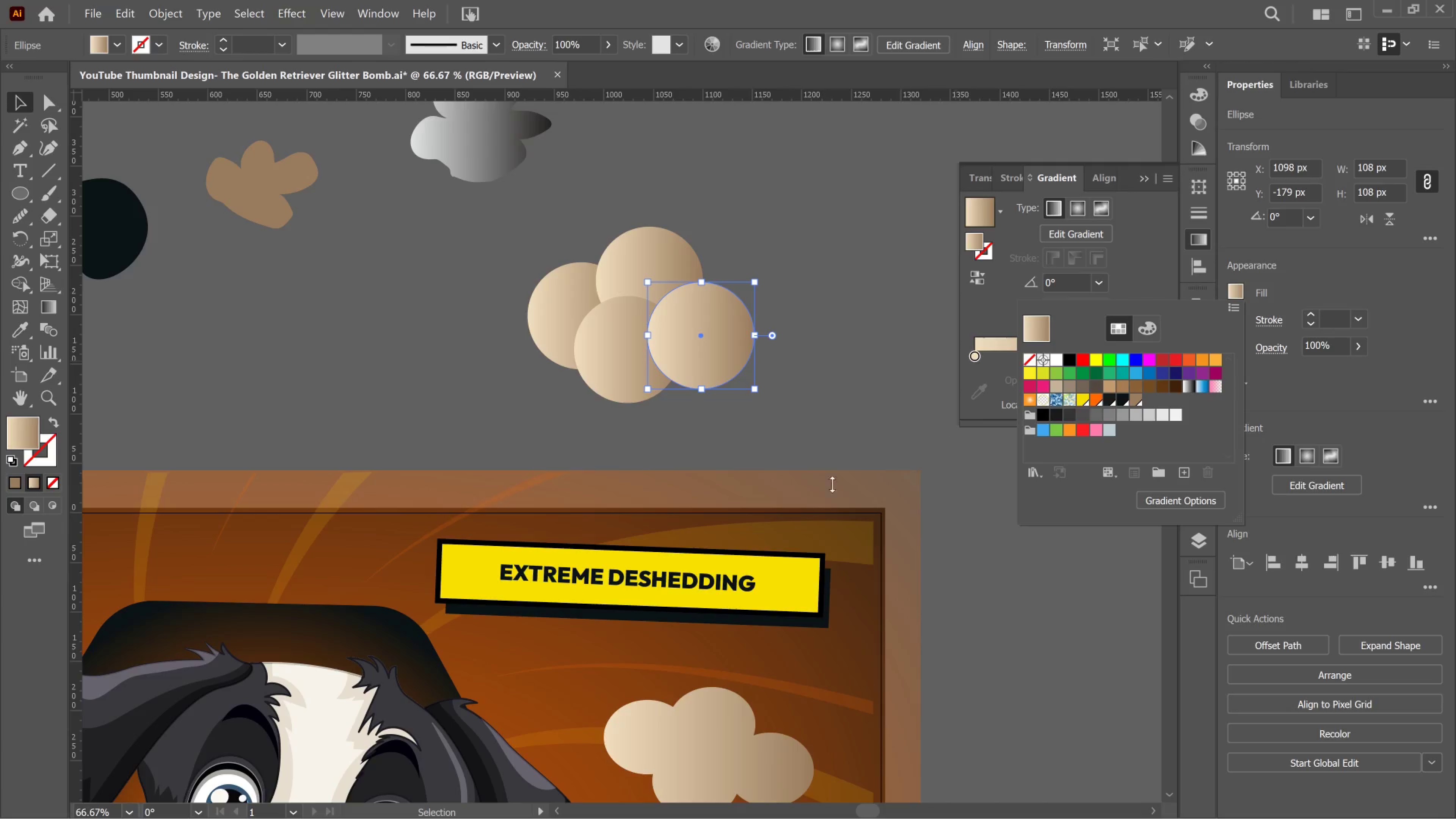 
wait(9.39)
 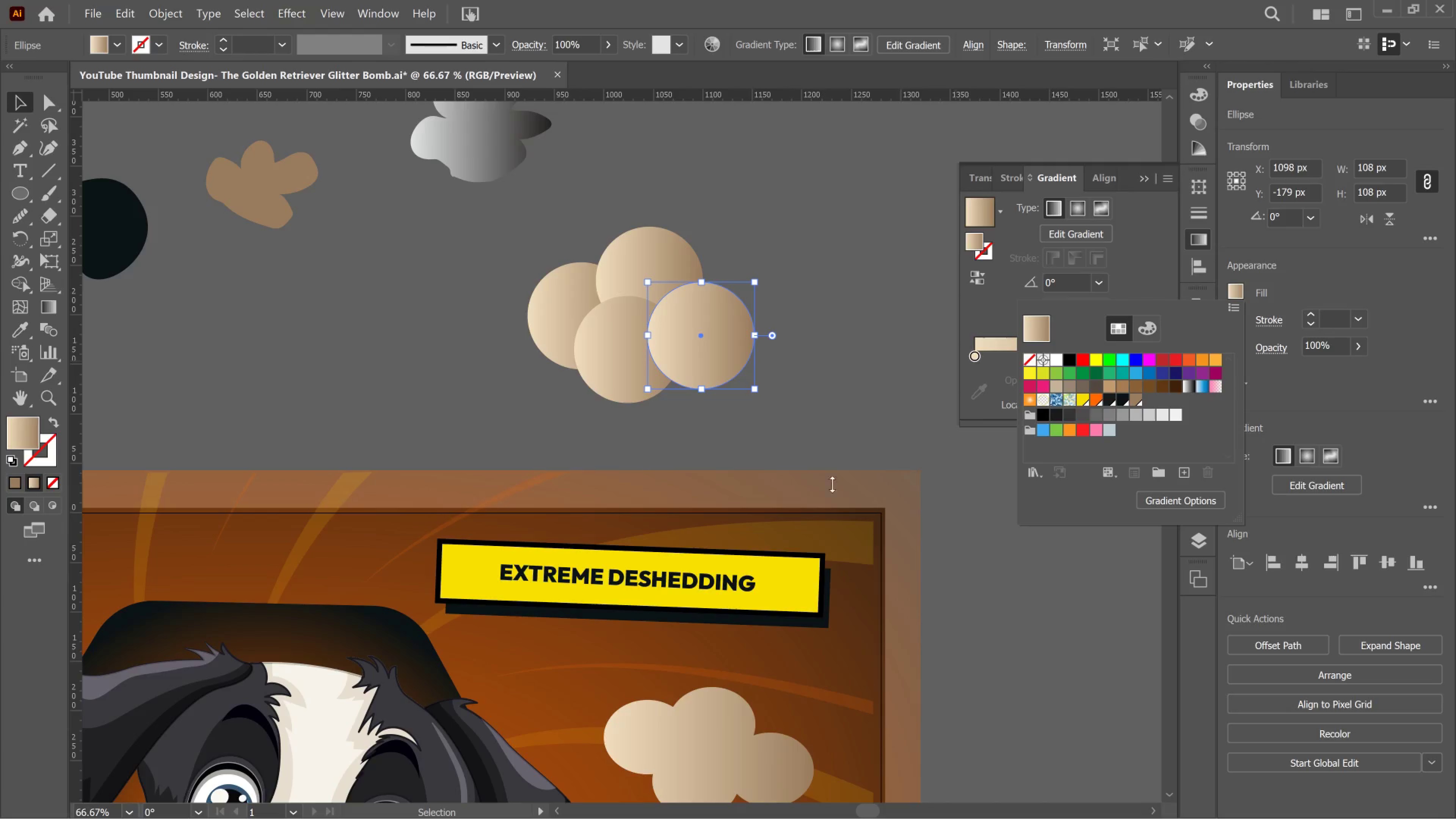 
left_click([1081, 395])
 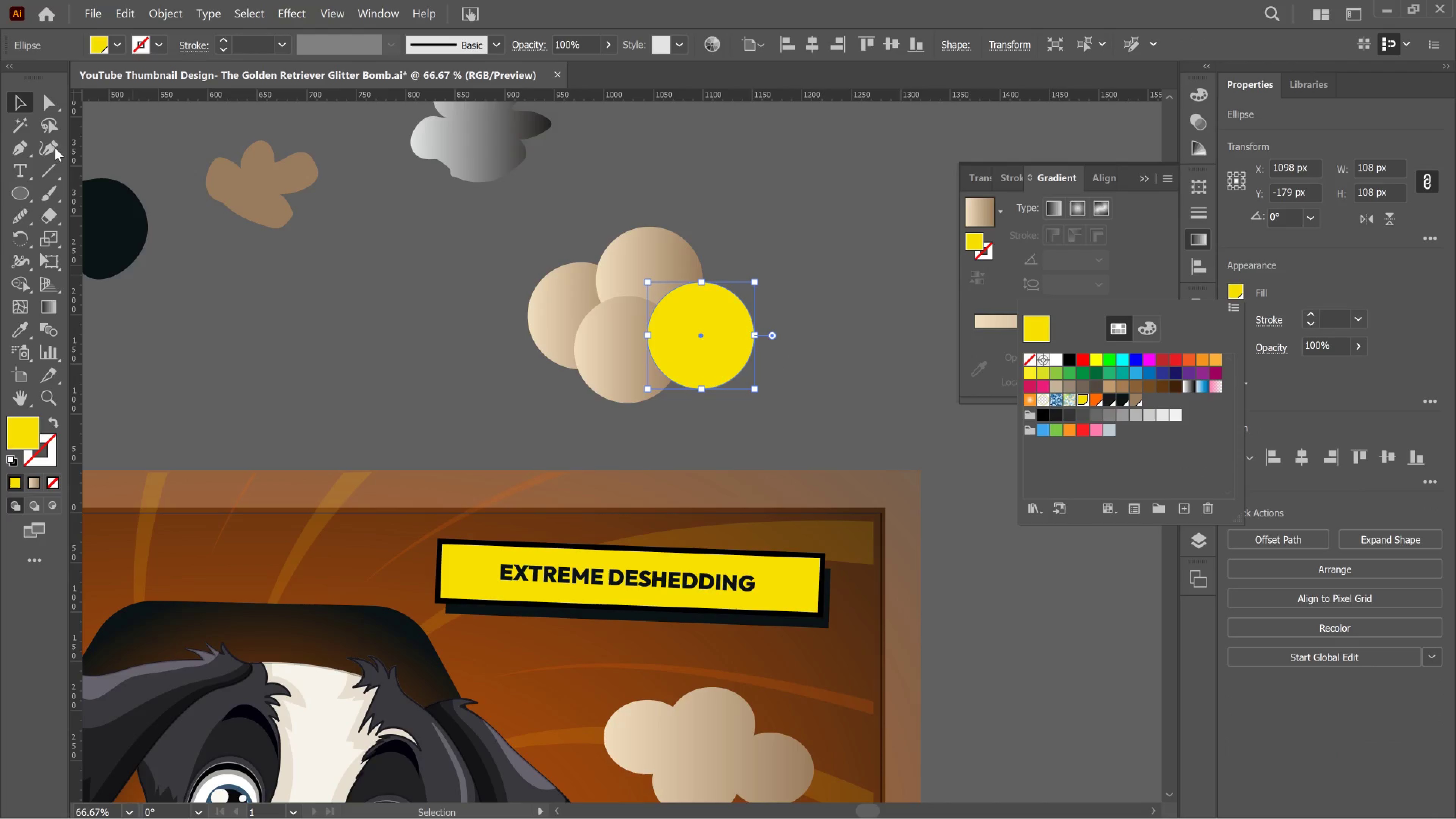 
left_click_drag(start_coordinate=[13, 96], to_coordinate=[8, 96])
 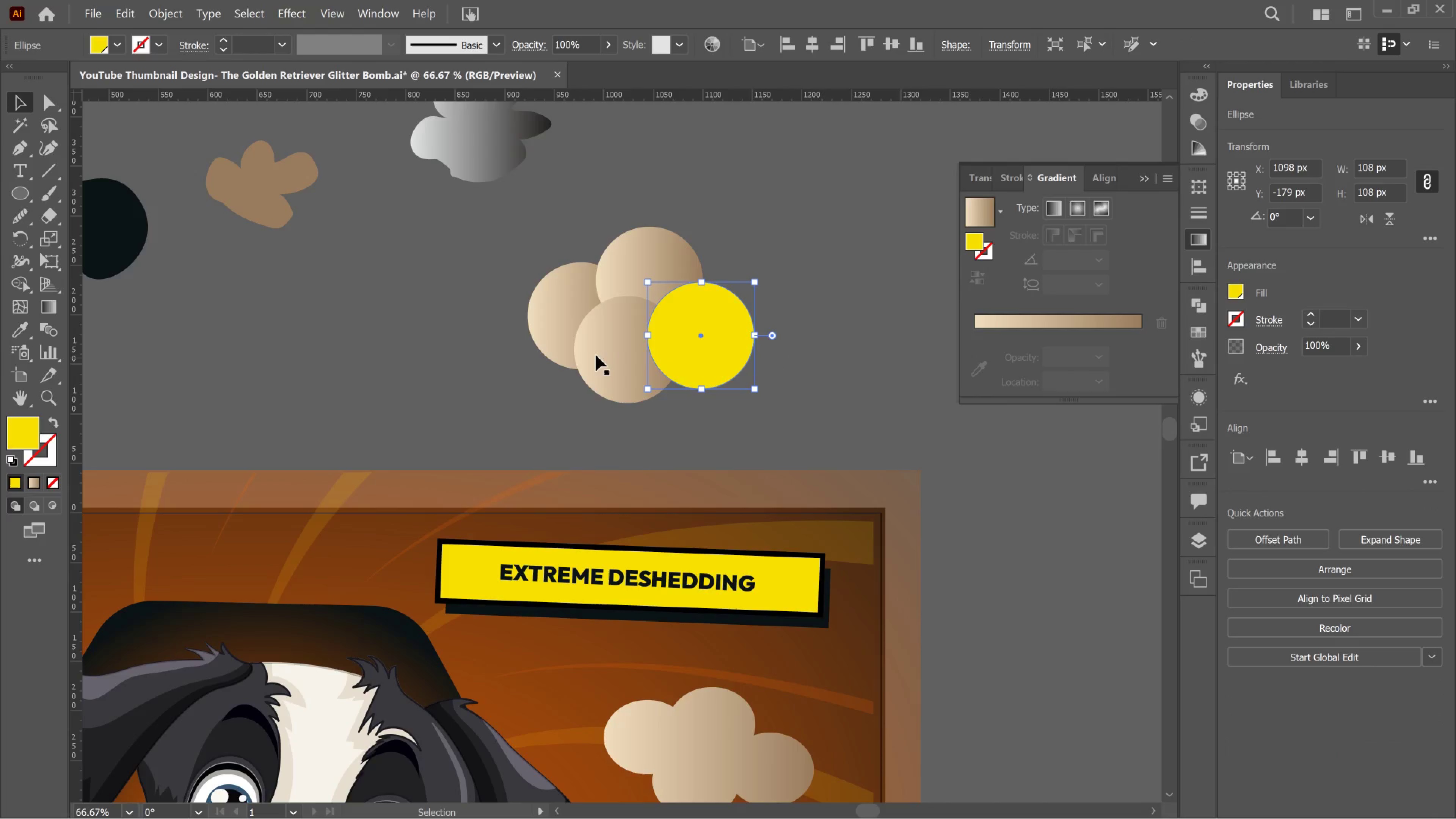 
left_click([590, 353])
 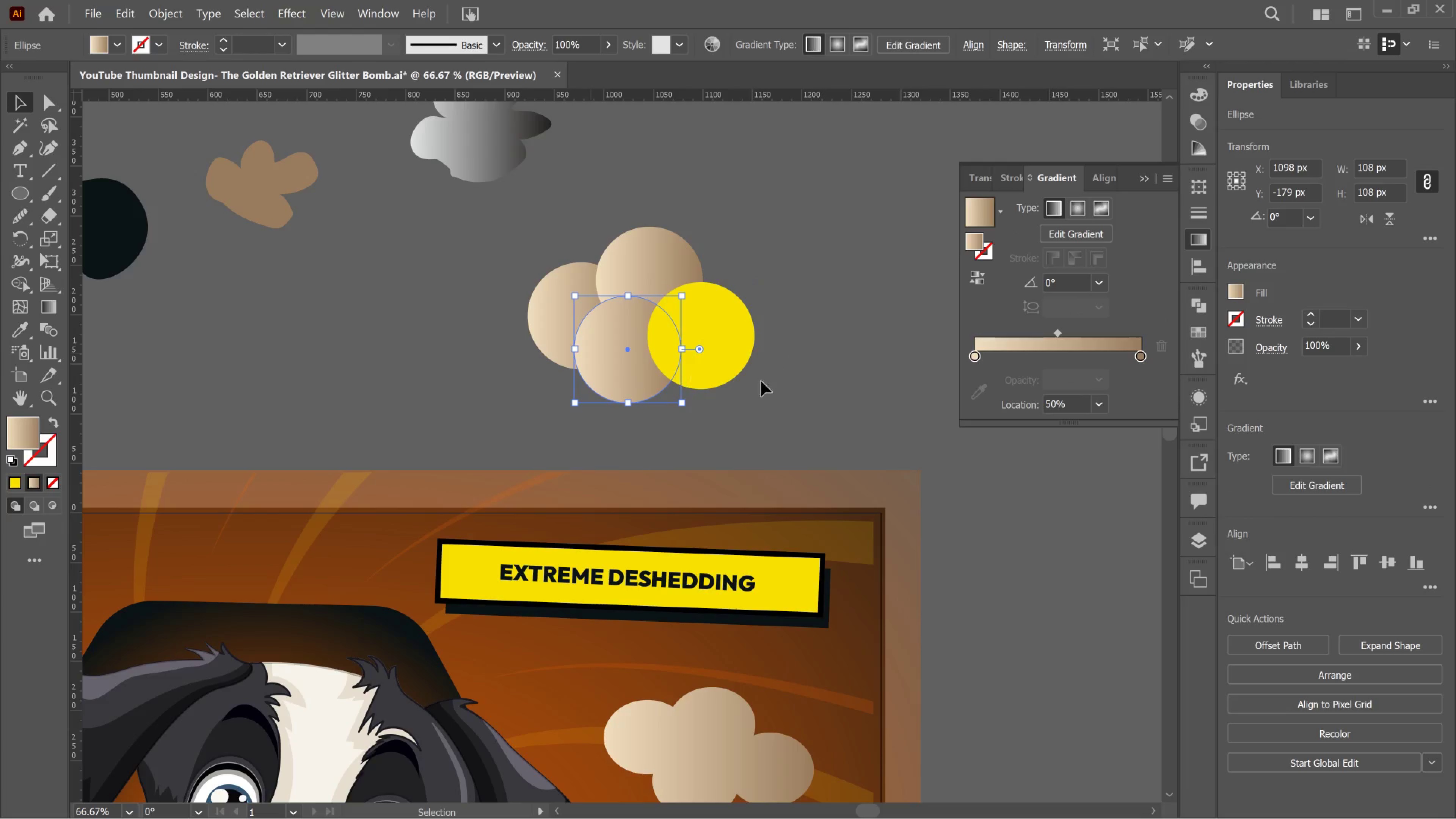 
key(I)
 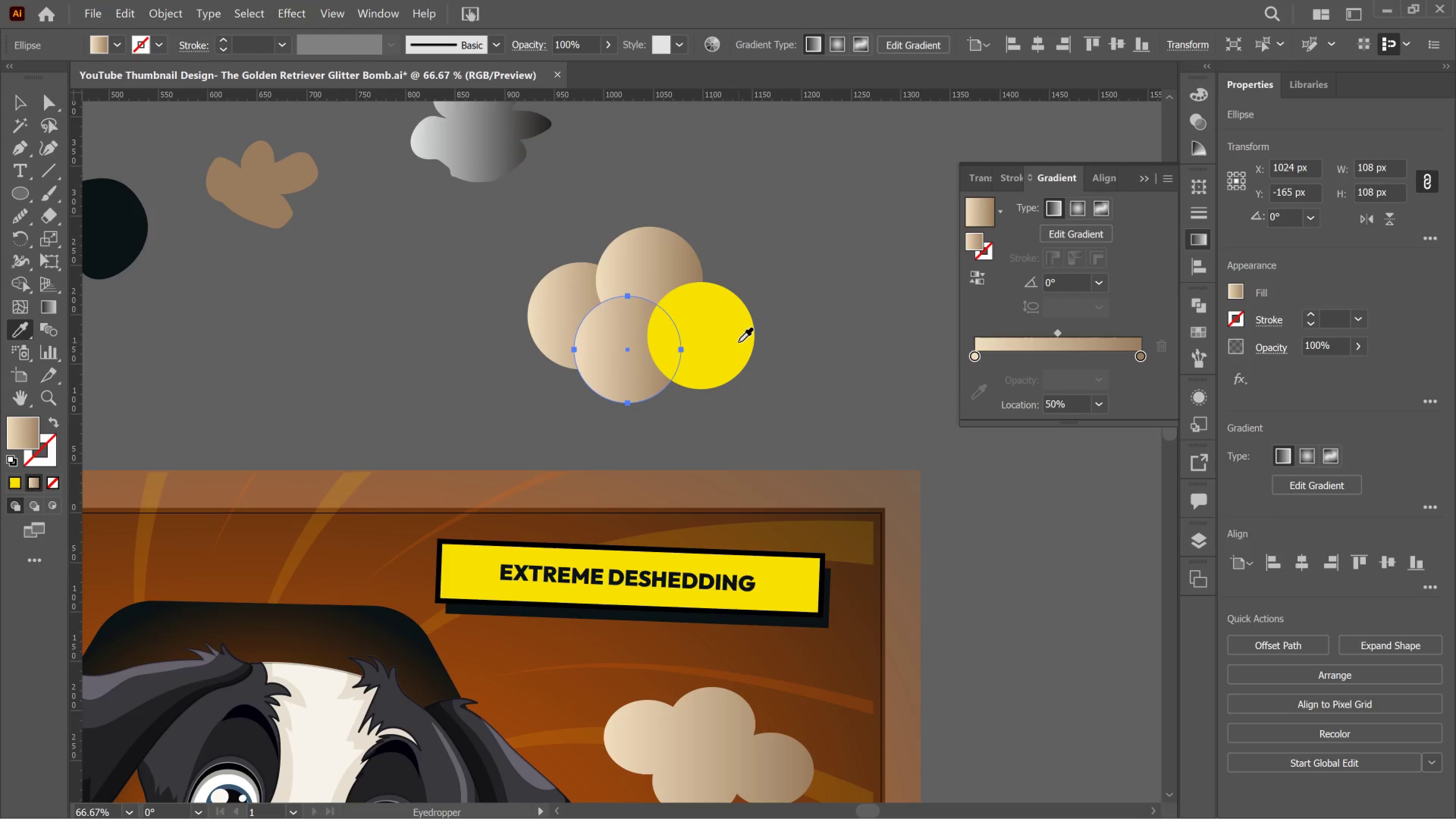 
left_click([734, 340])
 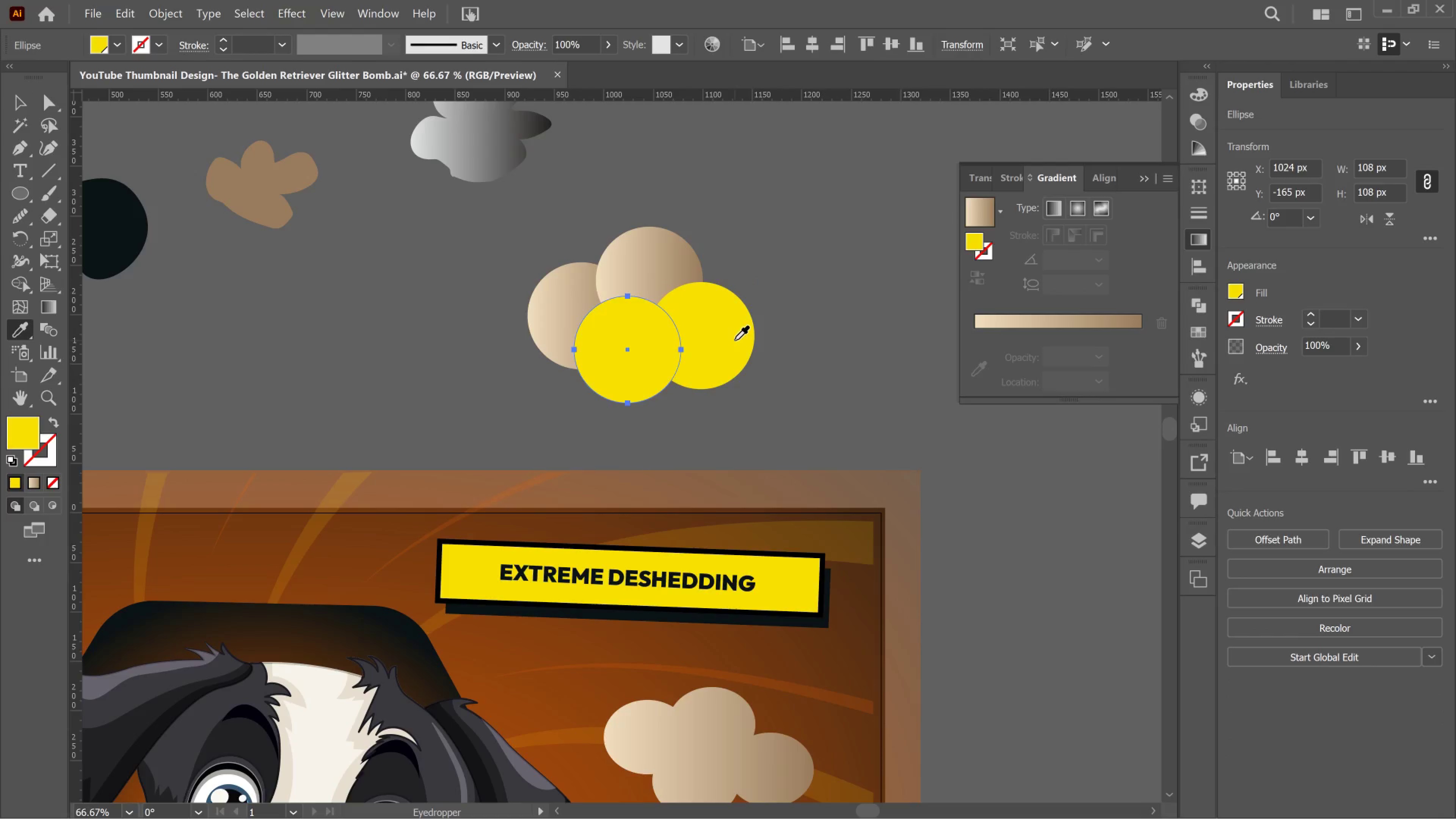 
key(V)
 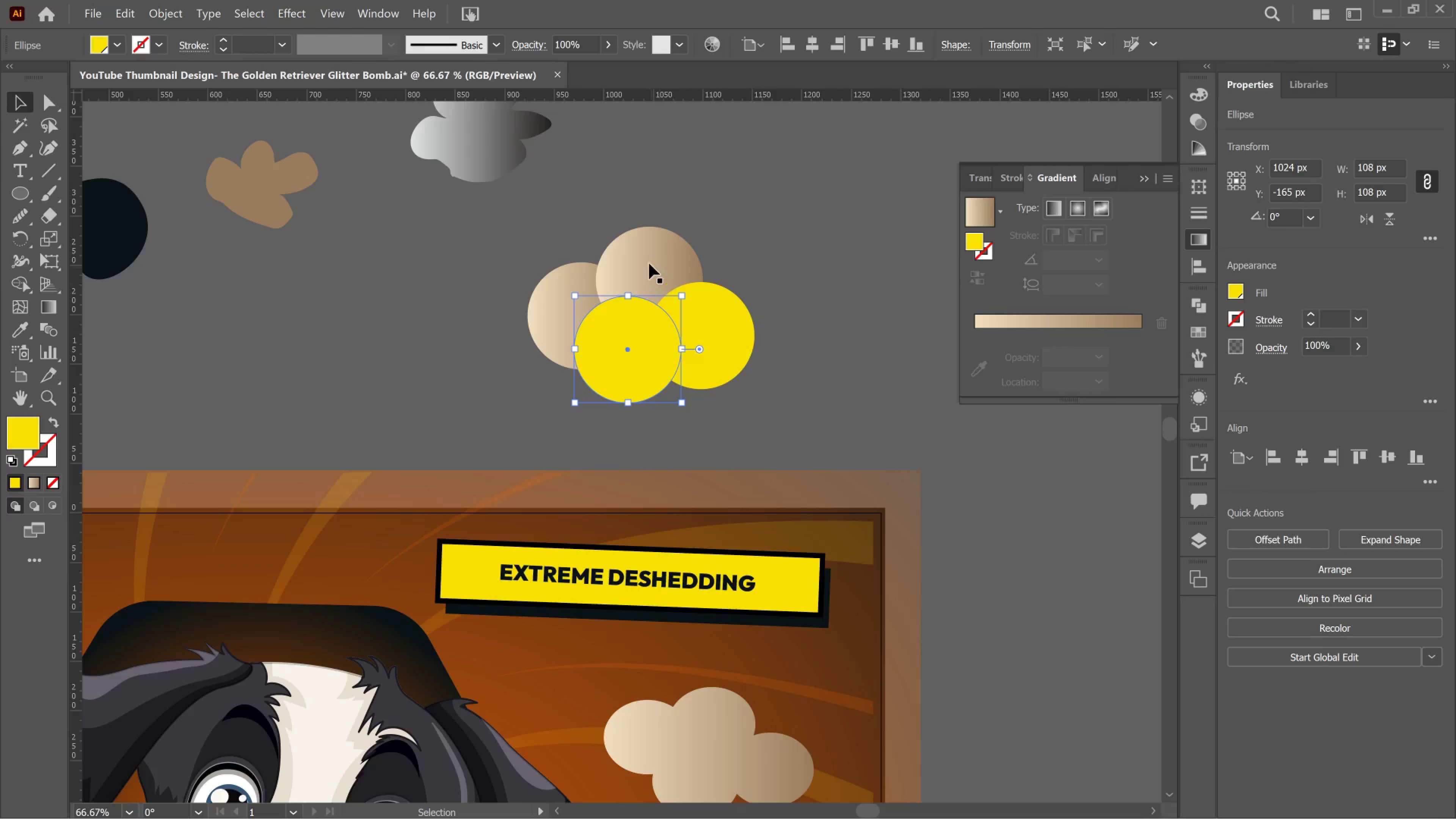 
left_click([649, 264])
 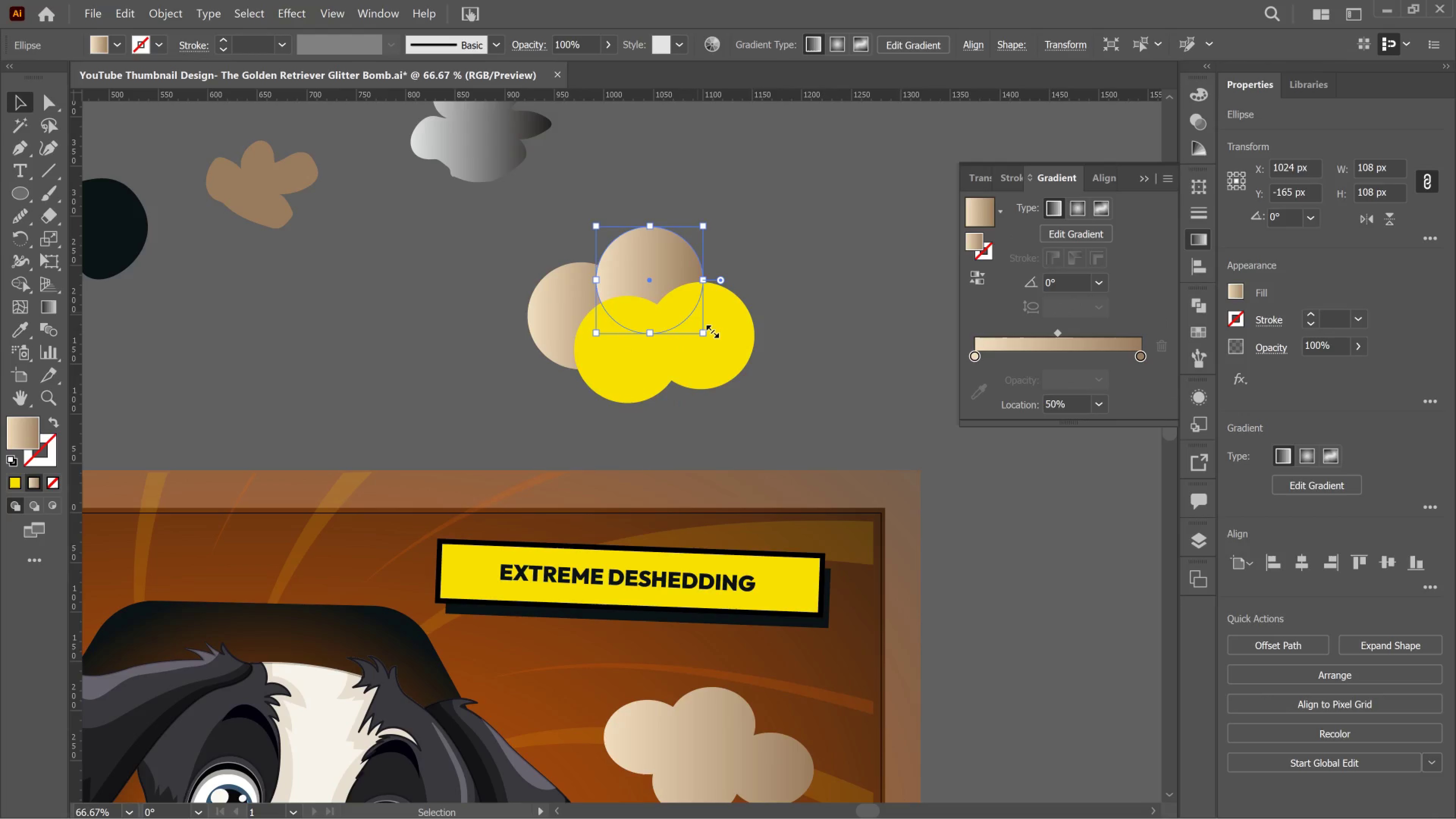 
type(IV)
 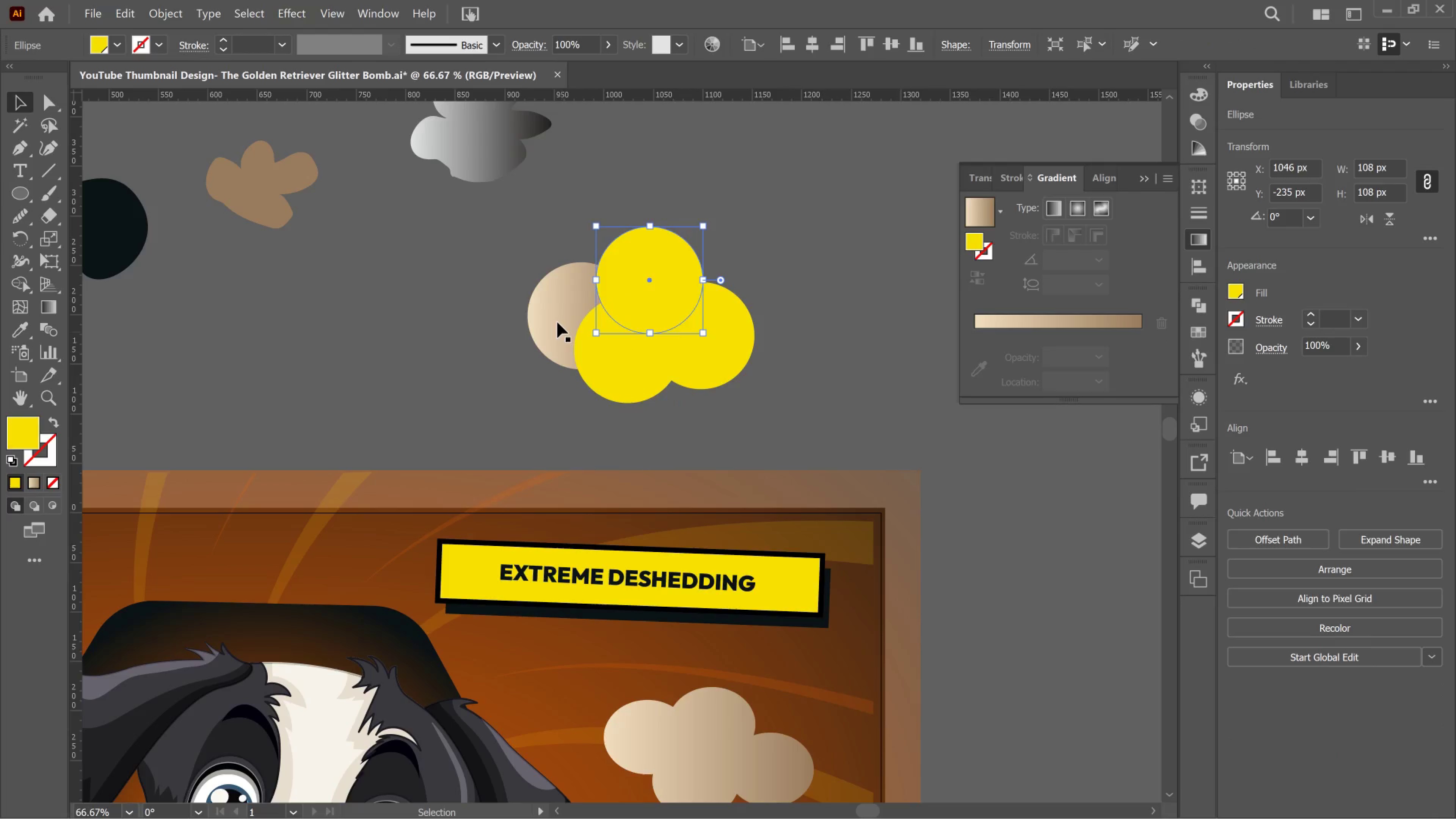 
left_click([557, 322])
 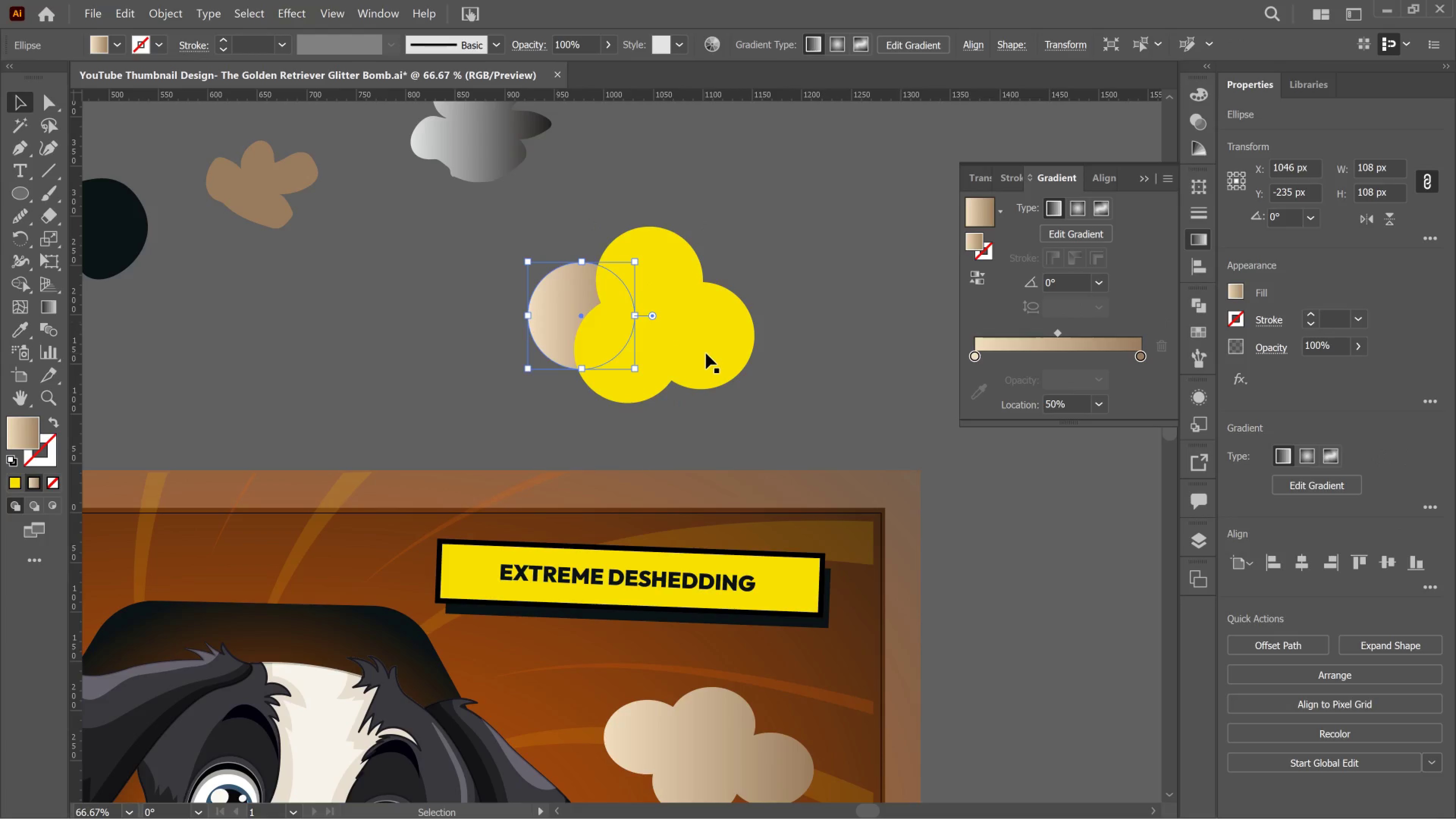 
key(I)
 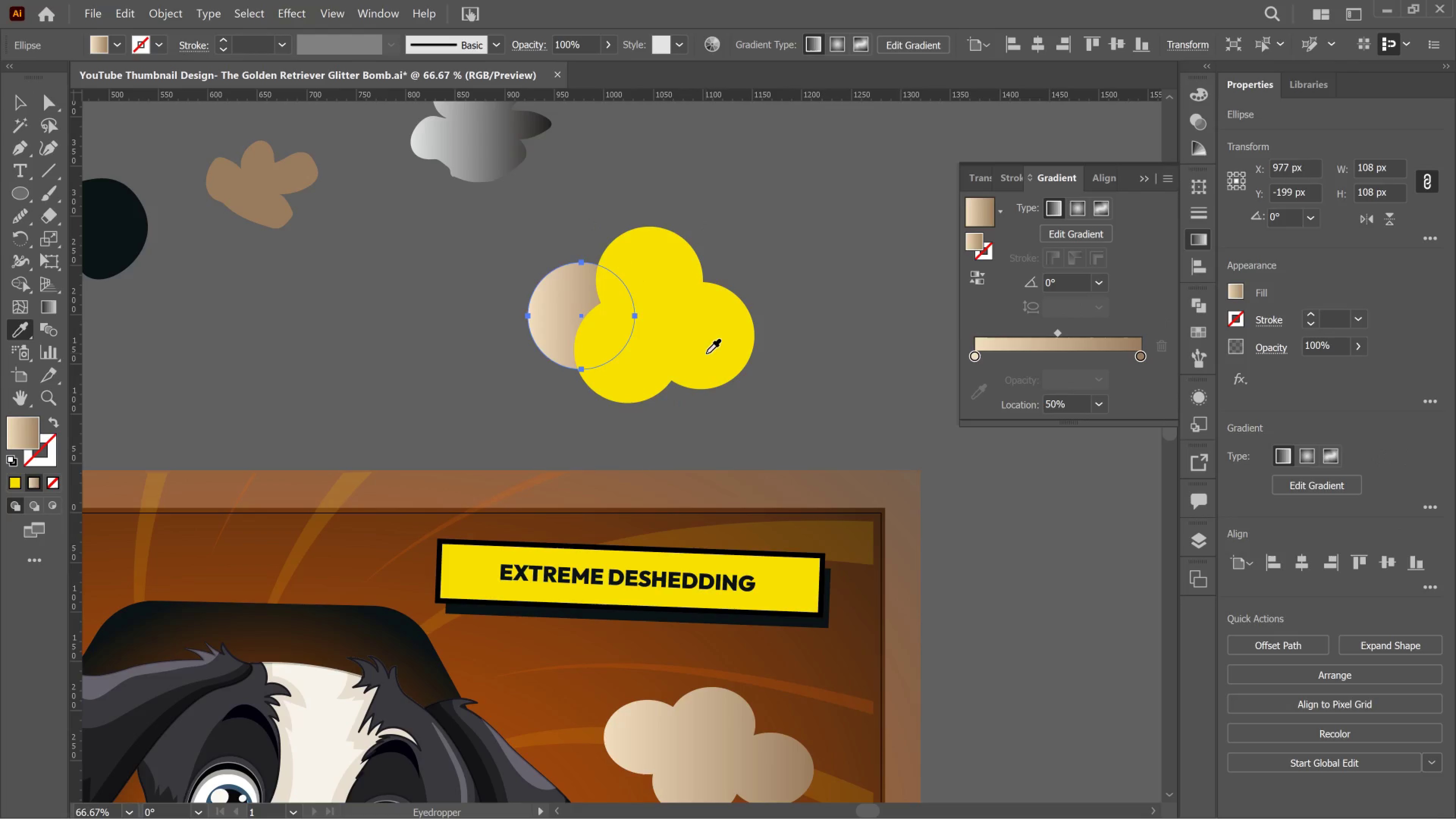 
left_click([706, 353])
 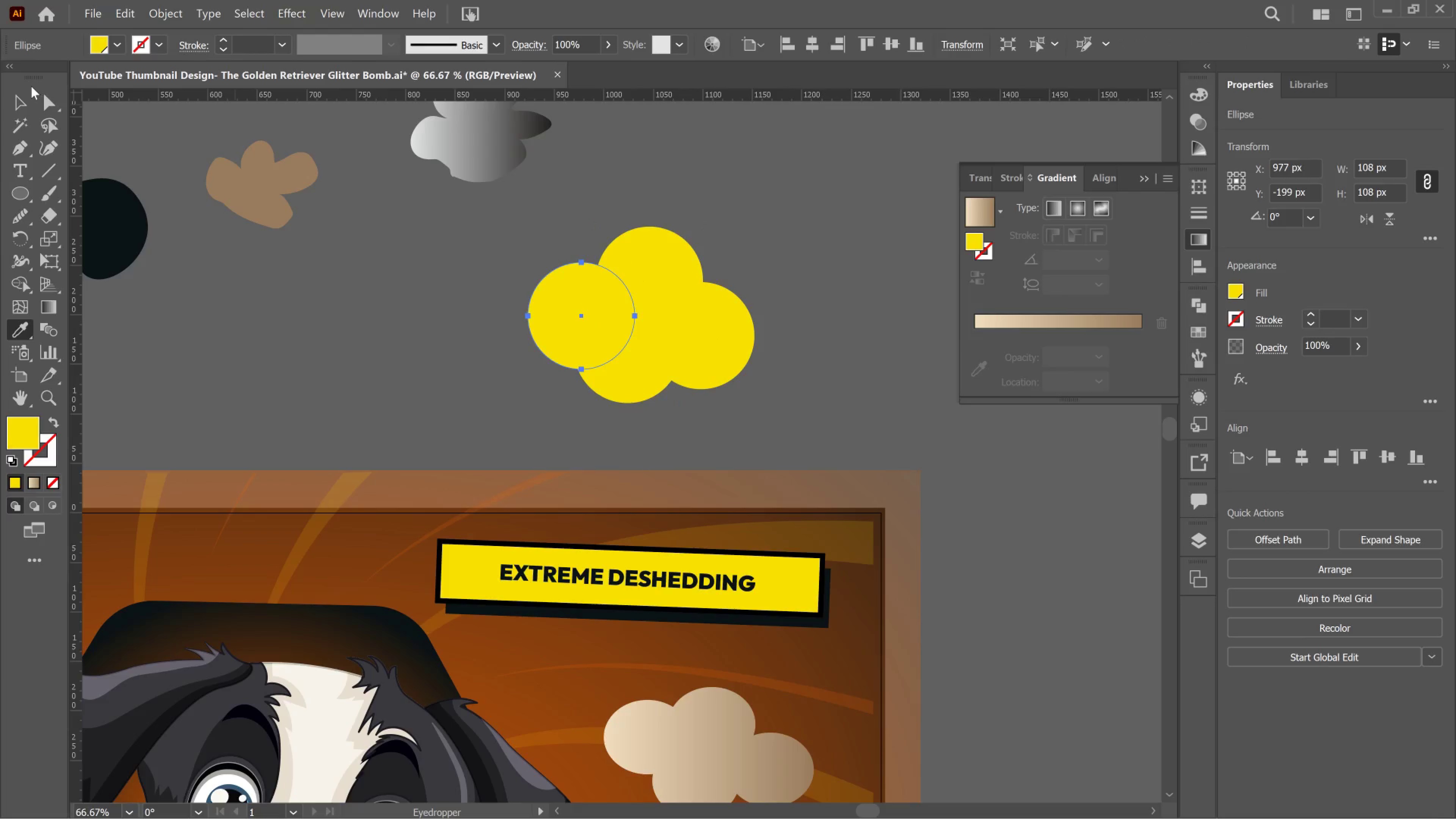 
left_click([27, 94])
 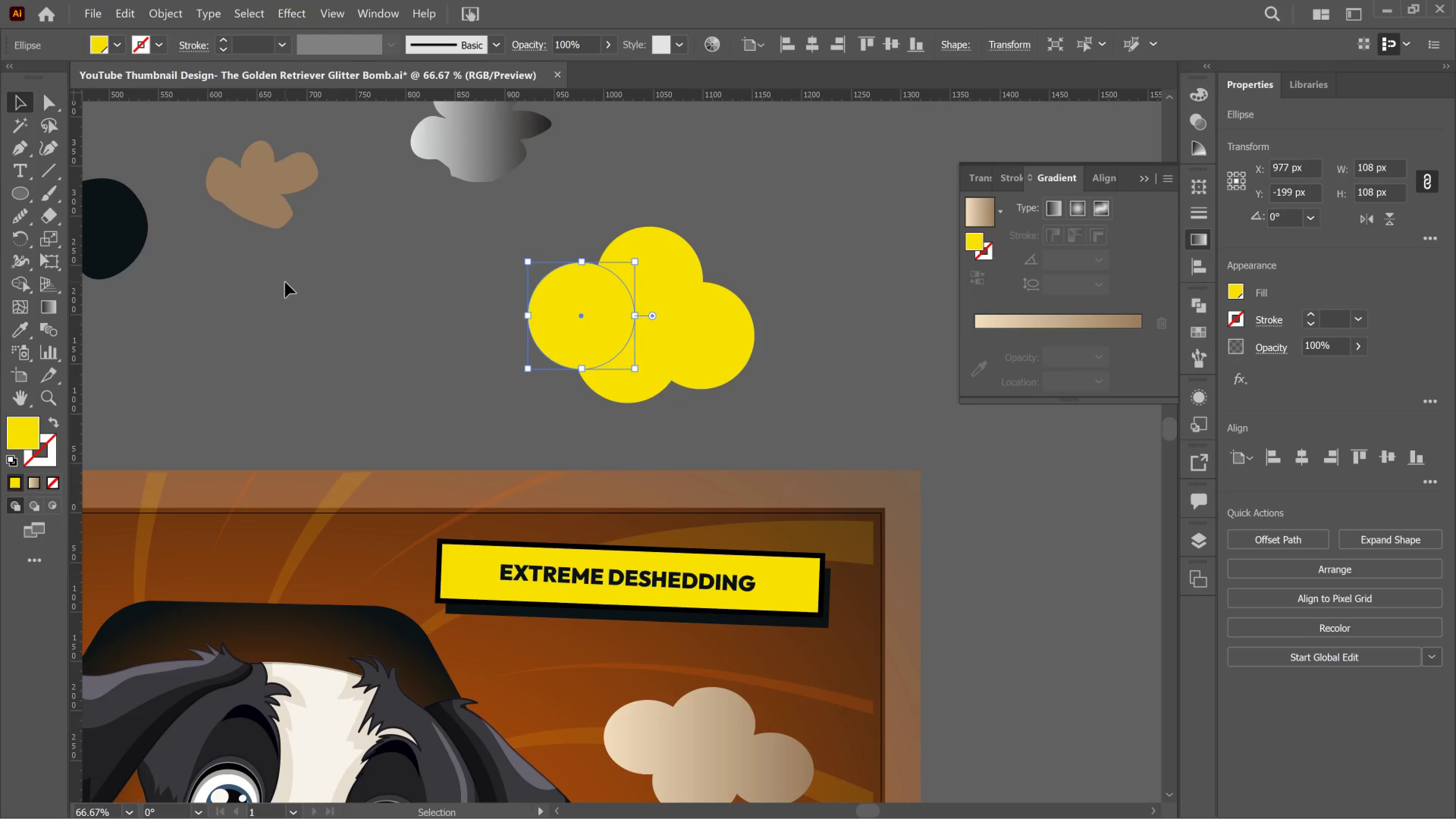 
left_click([285, 282])
 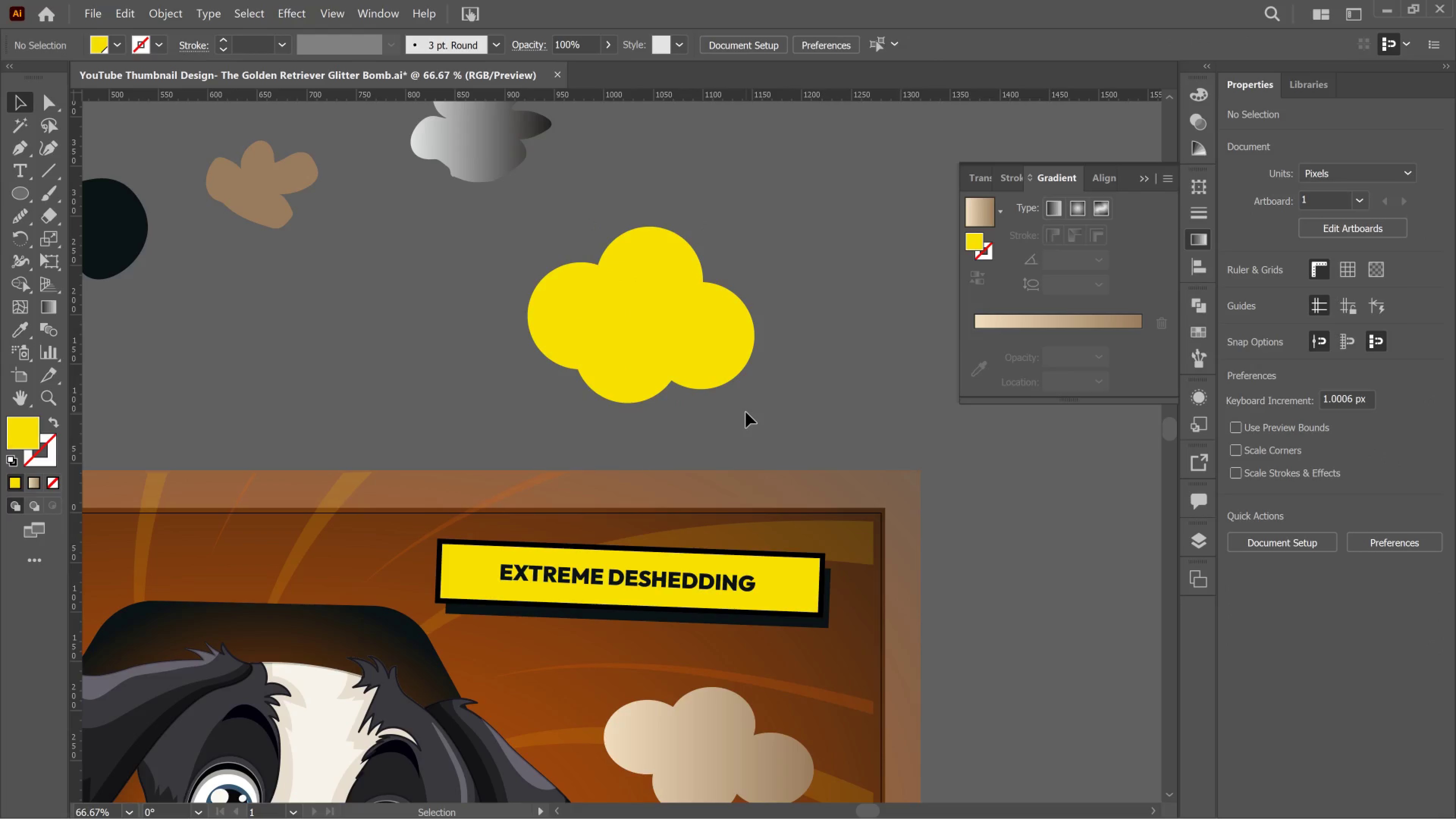 
left_click_drag(start_coordinate=[744, 412], to_coordinate=[556, 229])
 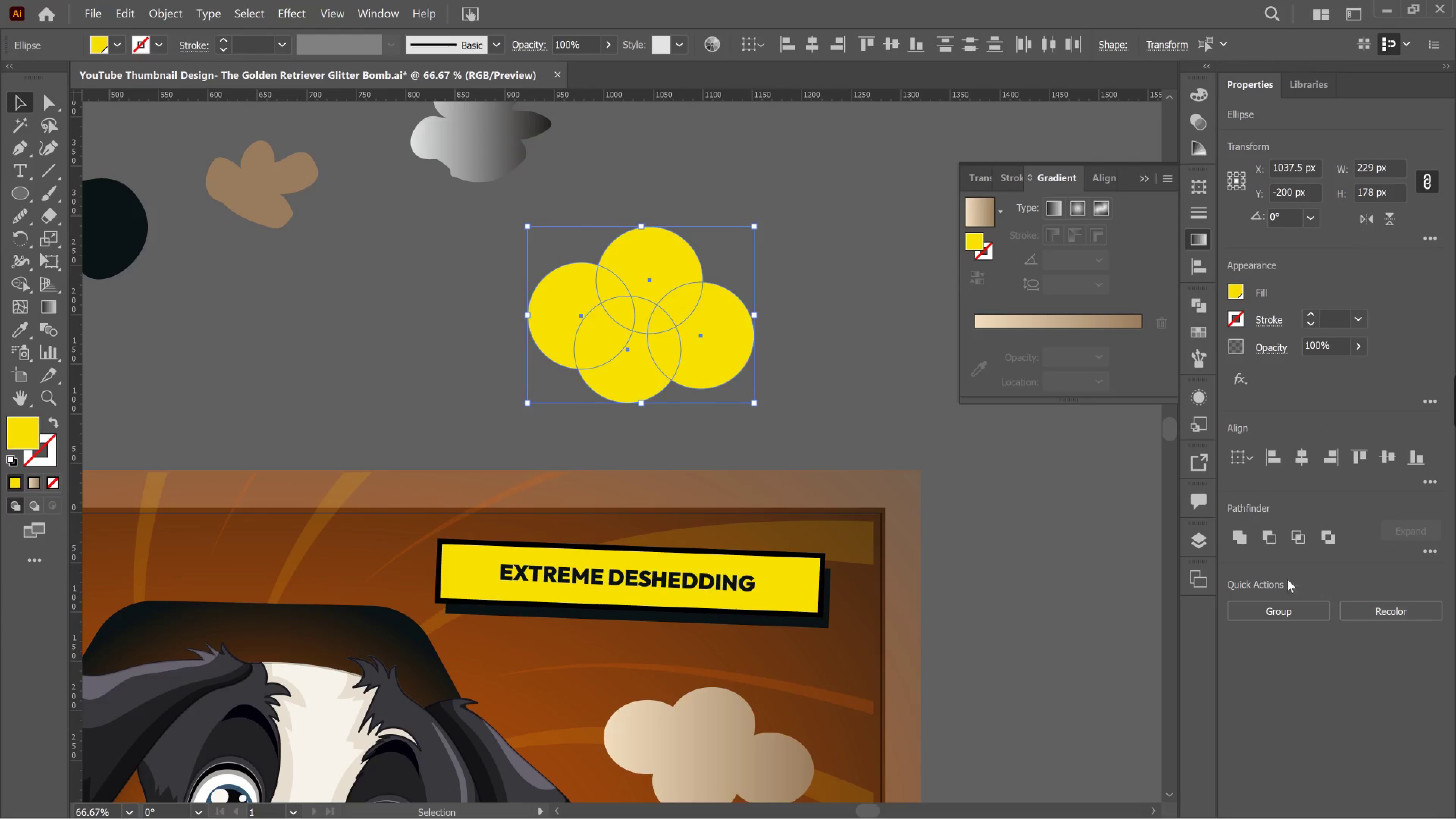 
left_click([1249, 533])
 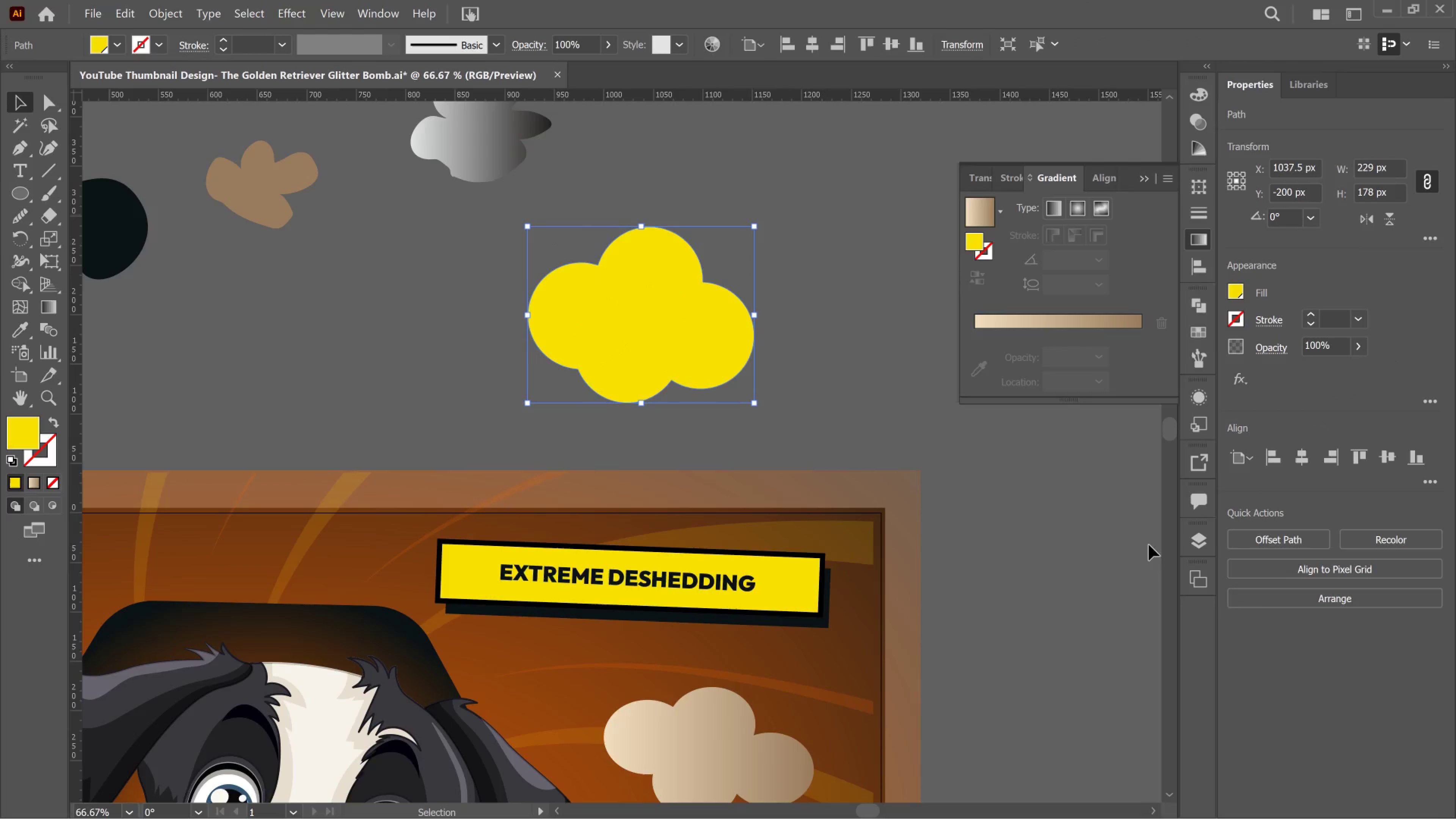 
key(I)
 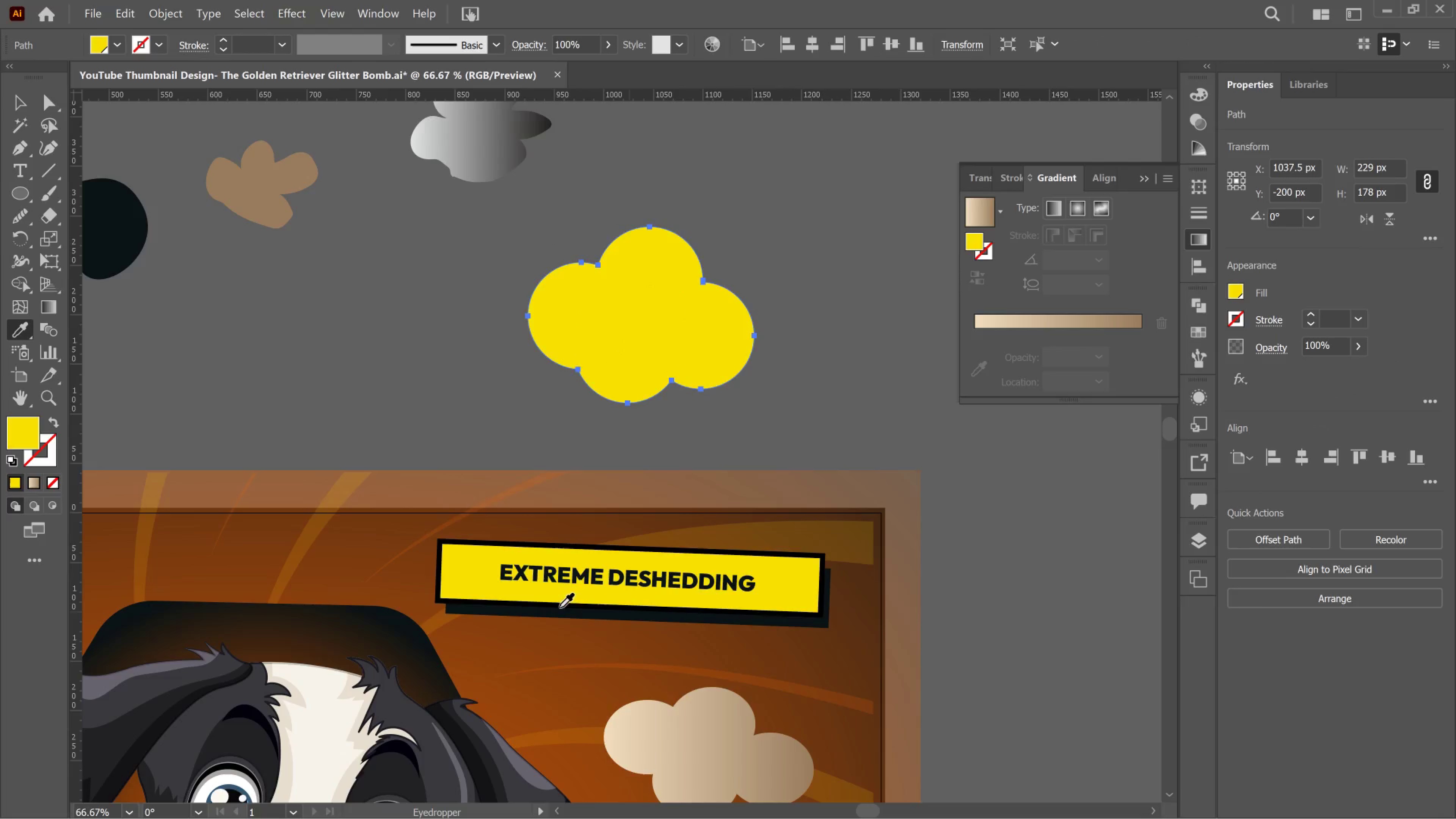 
scroll: coordinate [554, 606], scroll_direction: none, amount: 0.0
 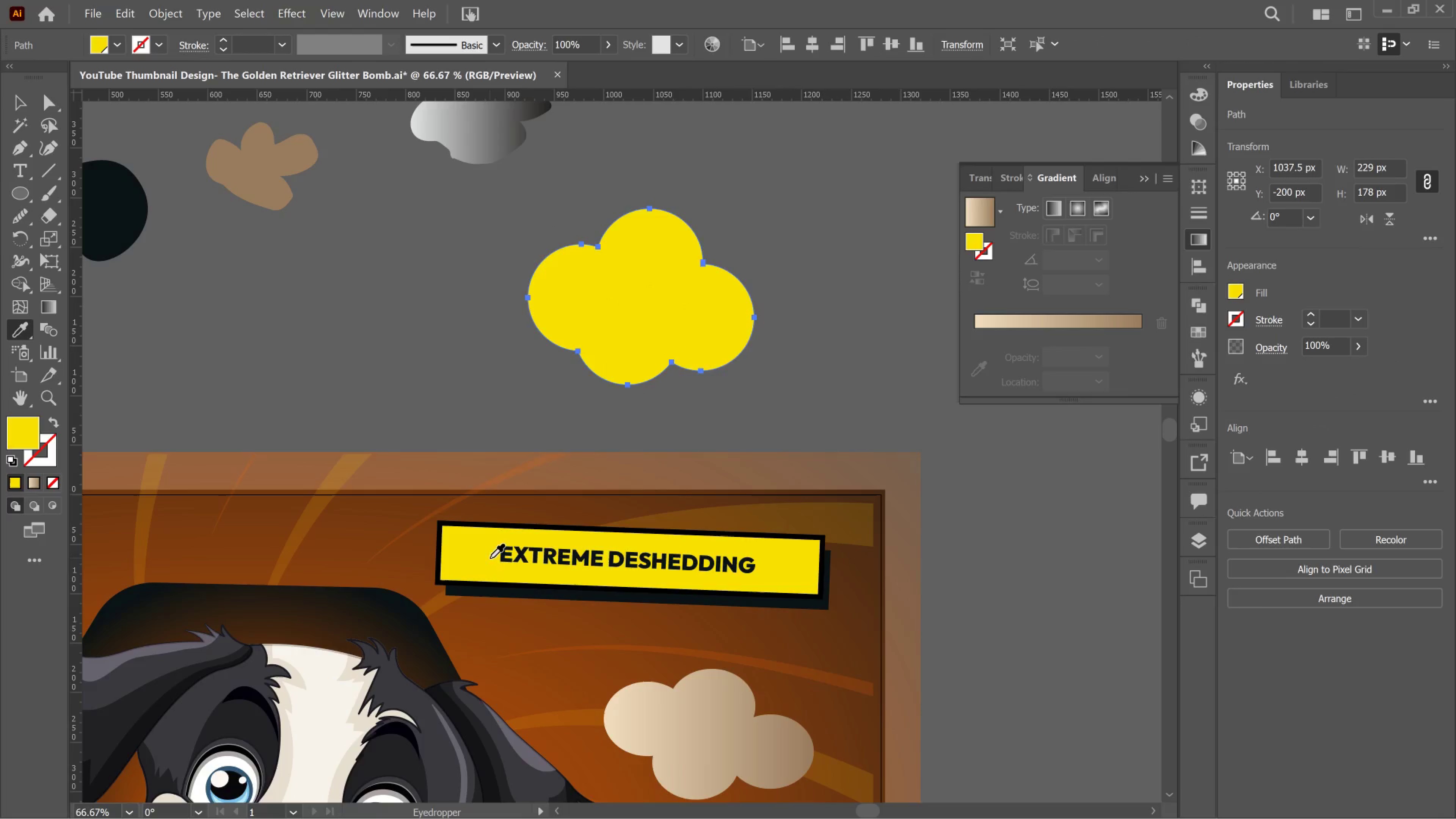 
hold_key(key=Space, duration=0.9)
 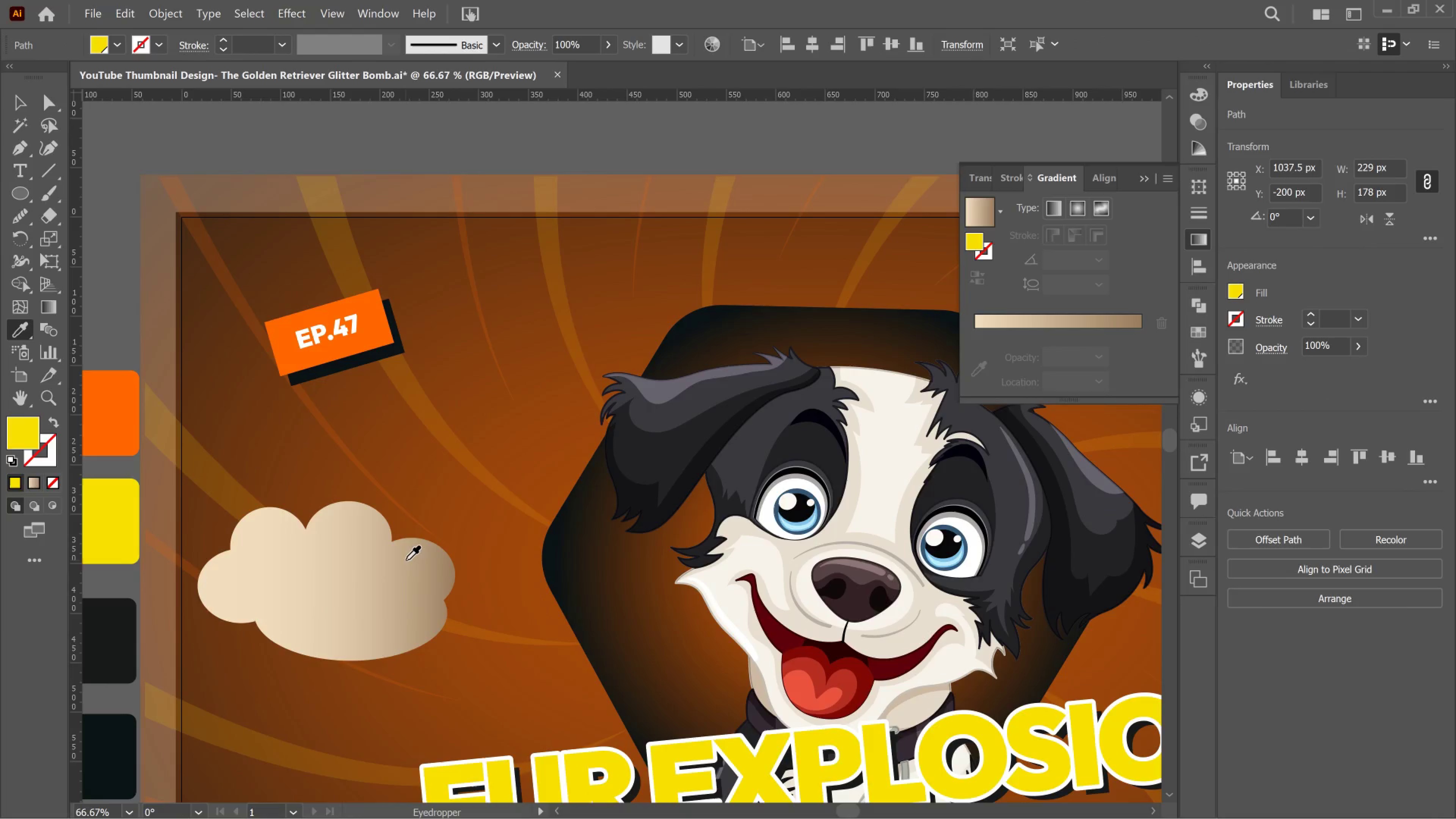 
left_click_drag(start_coordinate=[467, 552], to_coordinate=[1035, 275])
 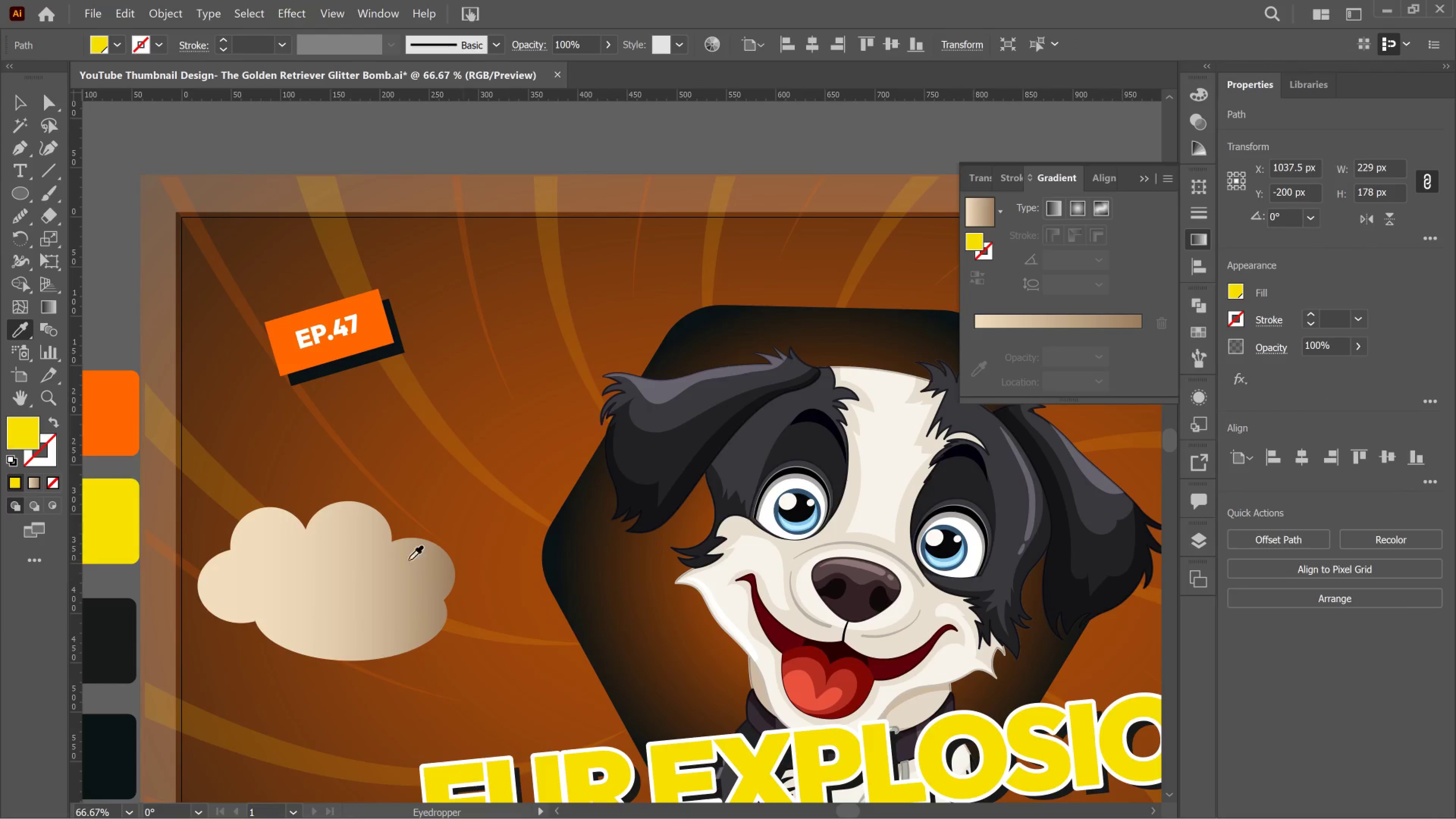 
left_click([406, 560])
 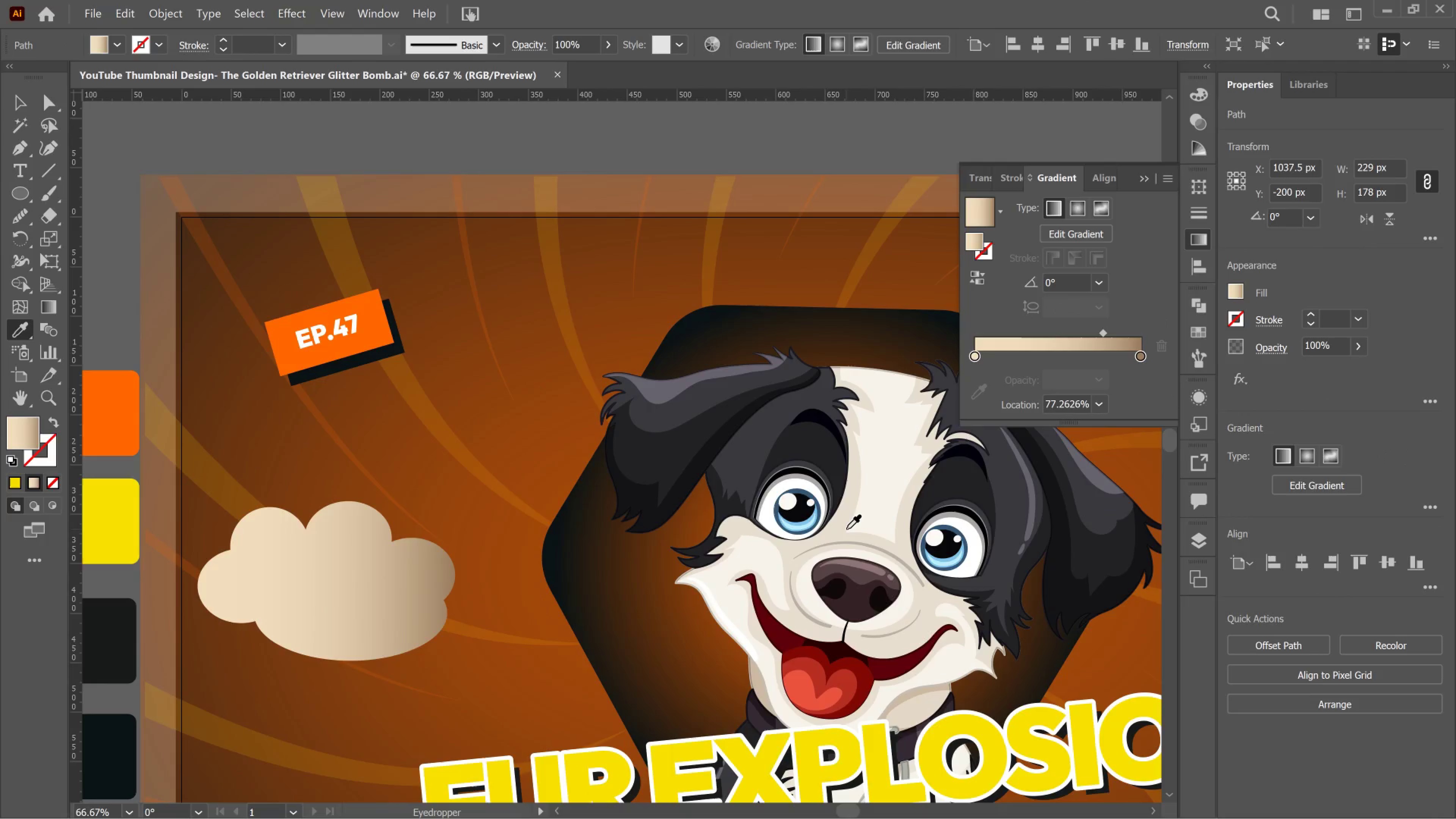 
hold_key(key=AltLeft, duration=0.47)
scroll: coordinate [858, 529], scroll_direction: down, amount: 7.0
 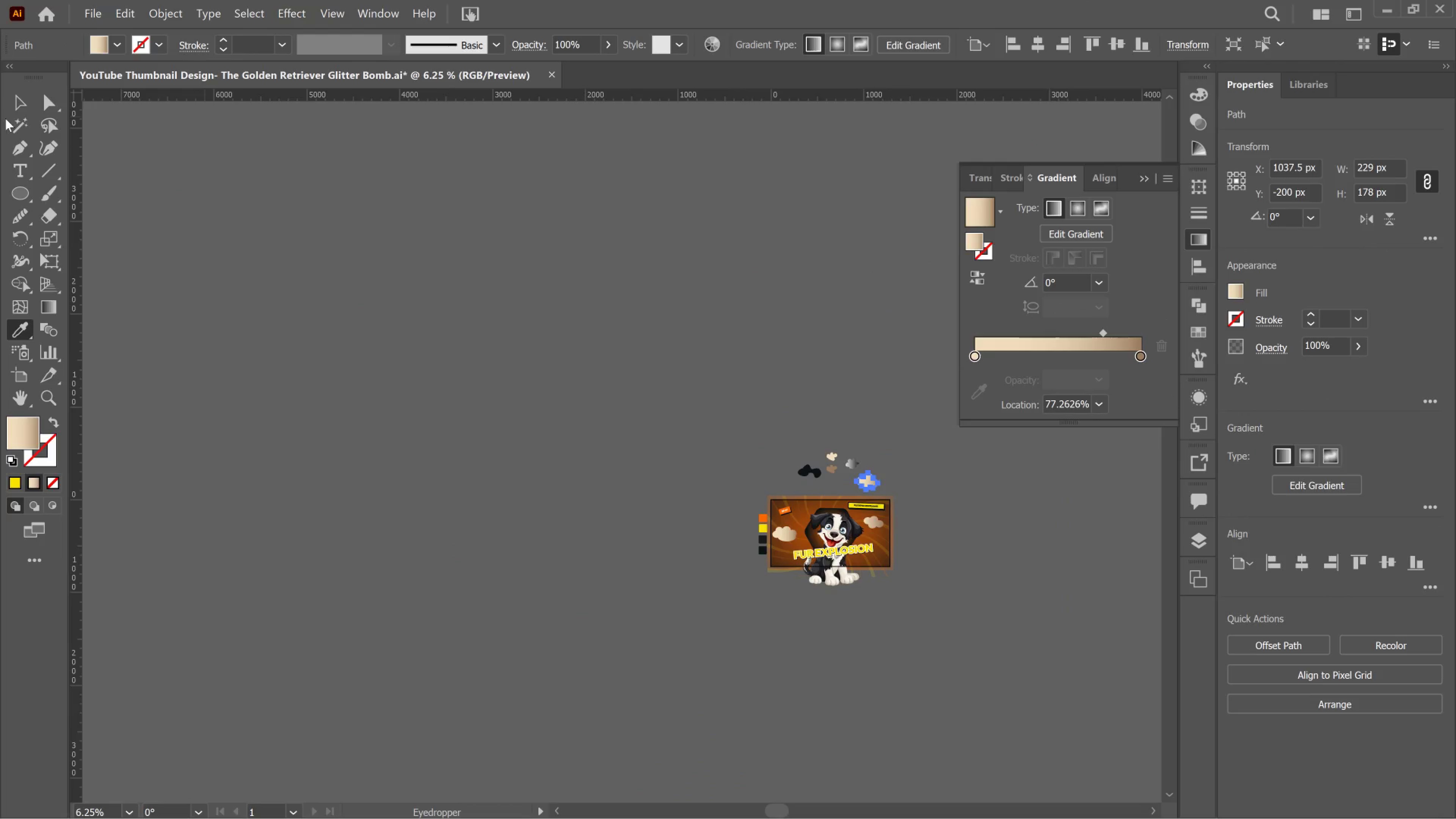 
left_click([18, 105])
 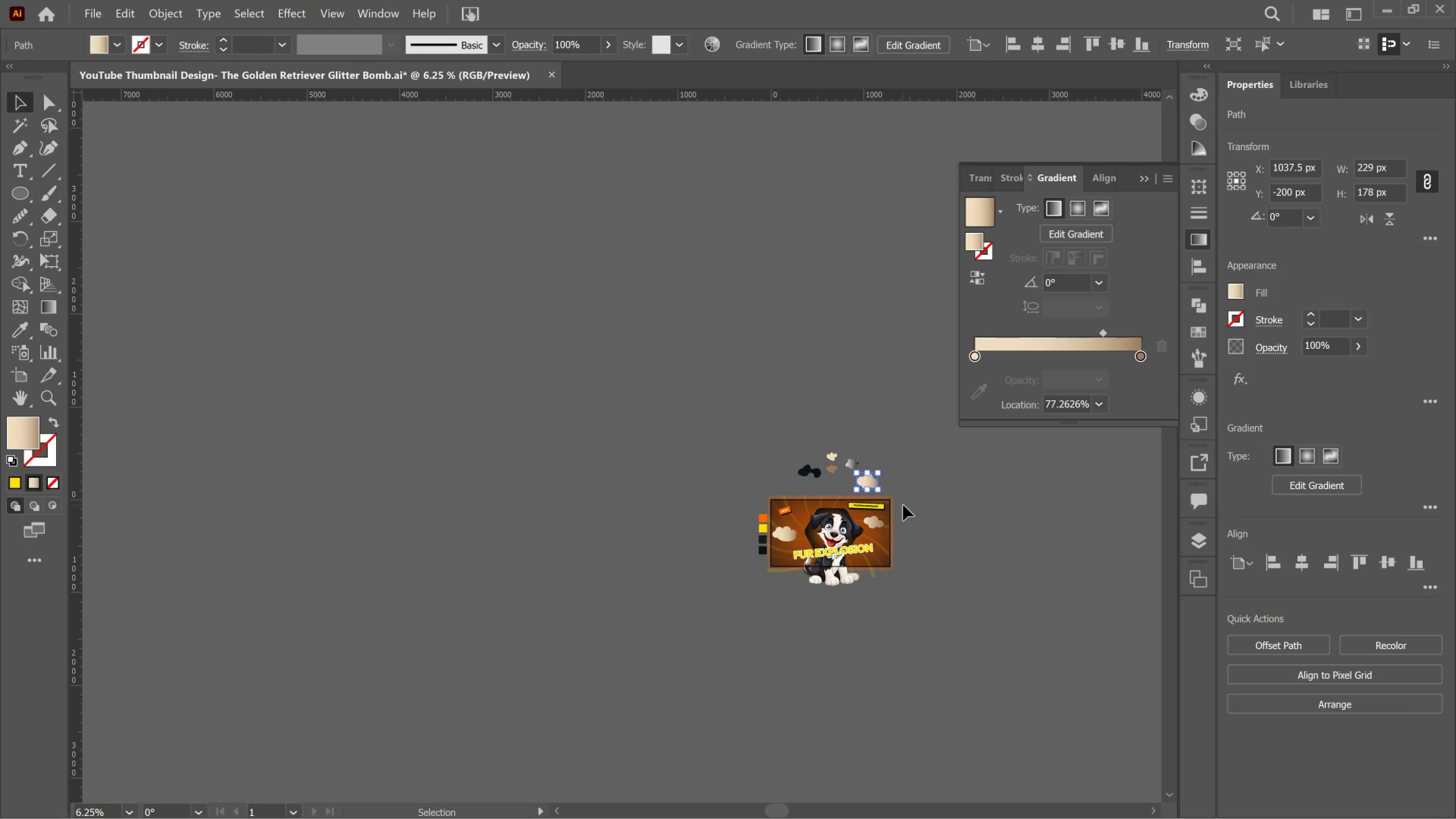 
key(Meta+MetaLeft)
 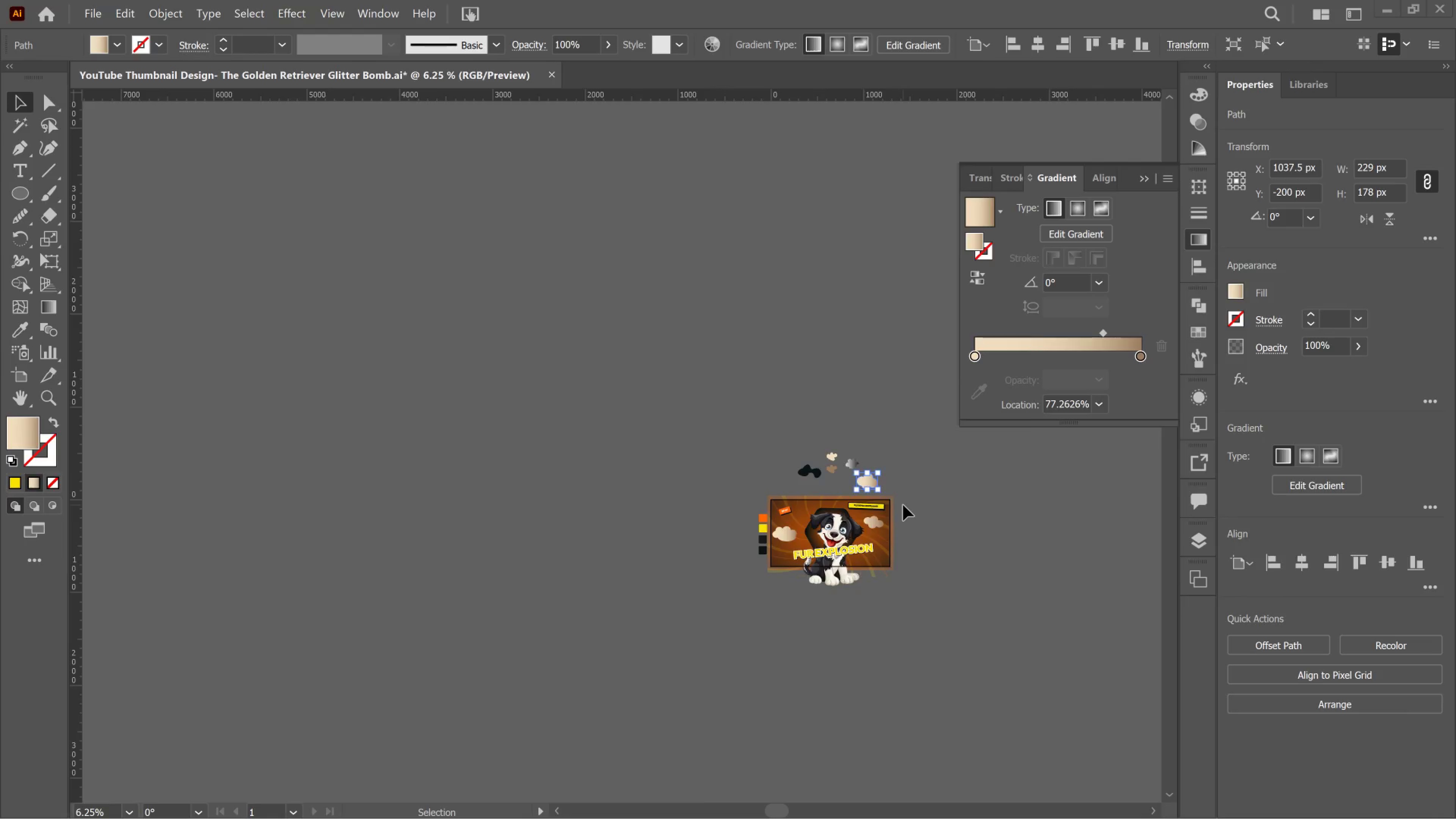 
hold_key(key=AltLeft, duration=0.32)
scroll: coordinate [903, 505], scroll_direction: up, amount: 3.0
 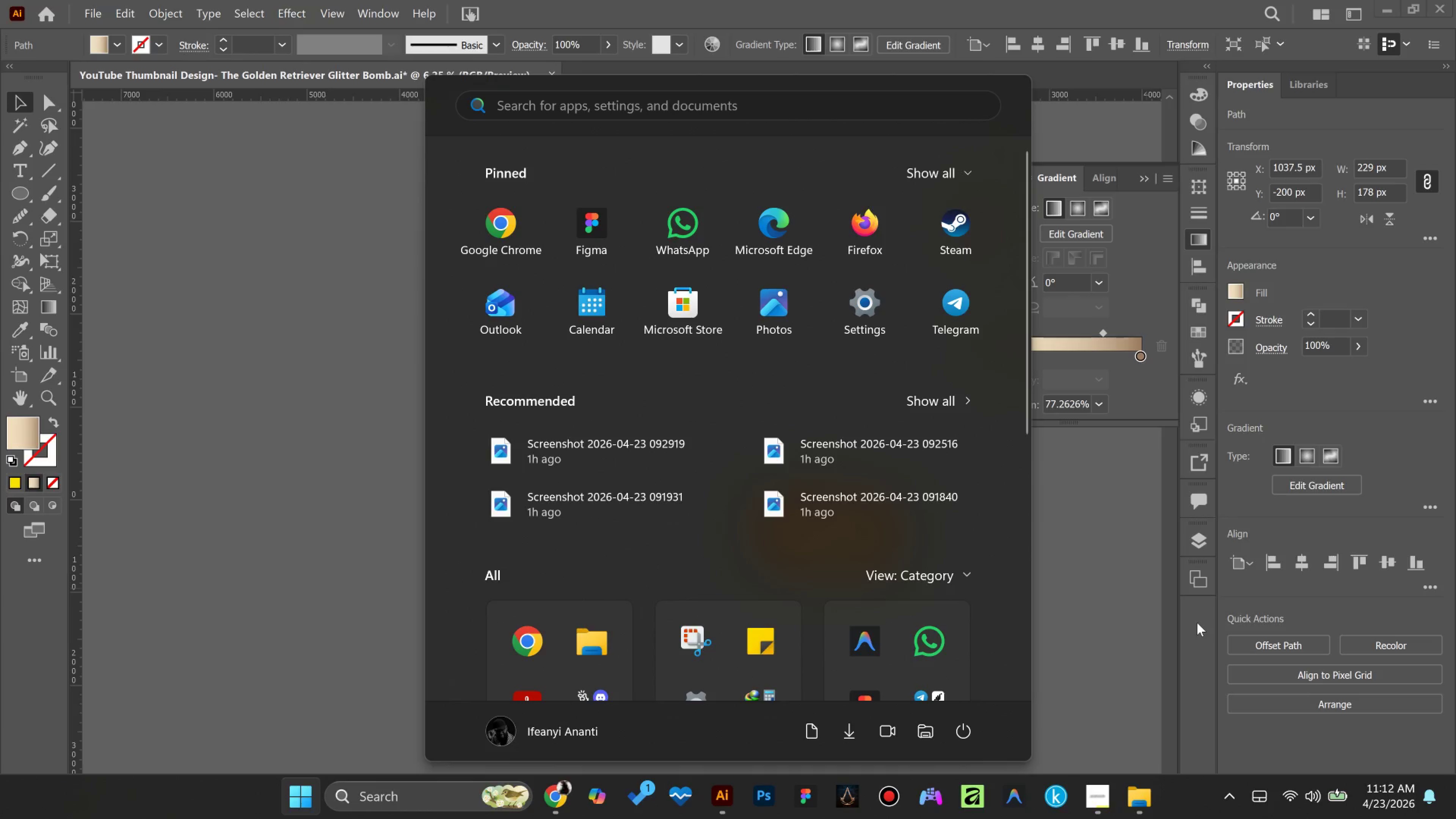 
left_click([1094, 593])
 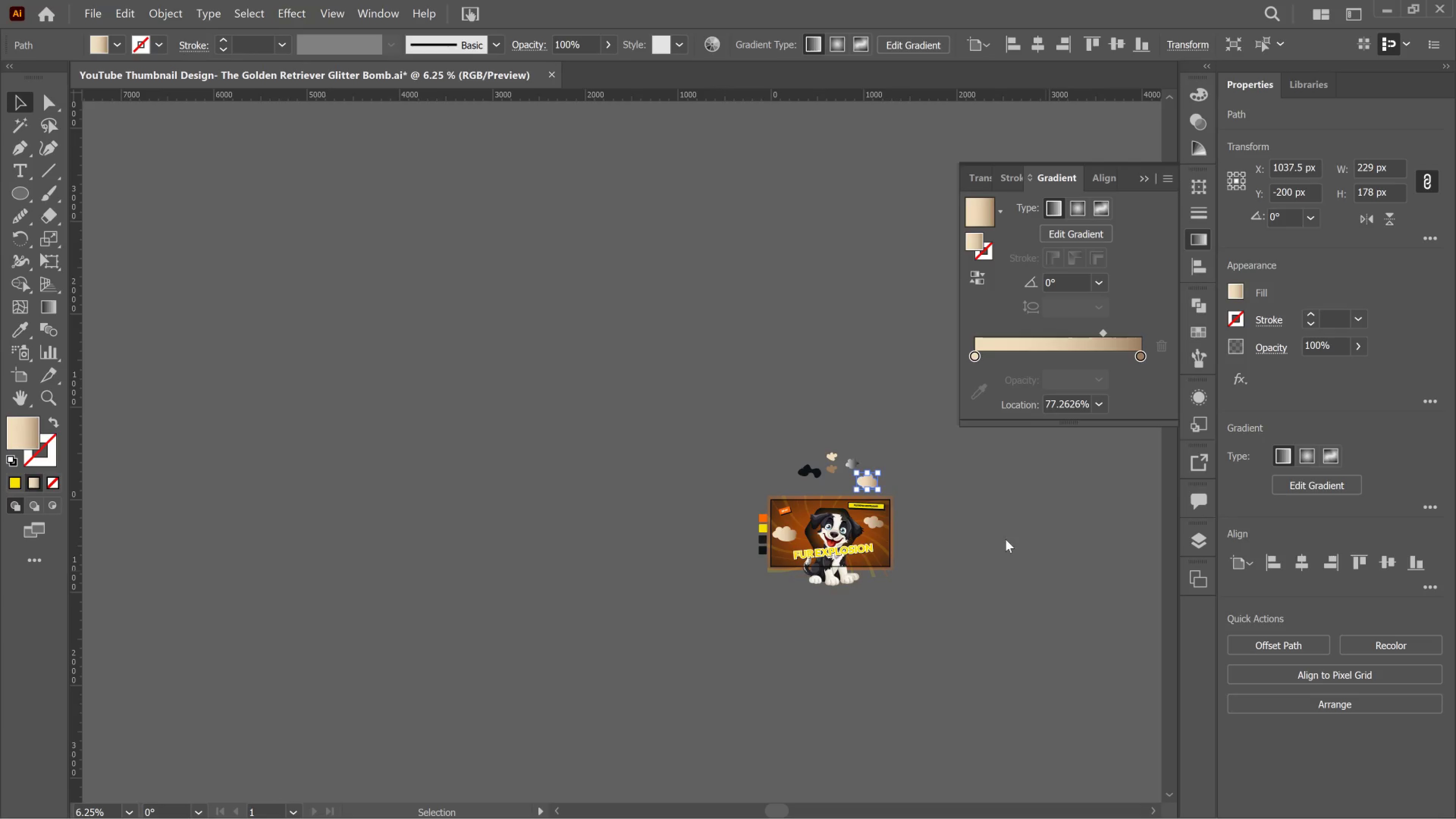 
hold_key(key=AltLeft, duration=0.38)
scroll: coordinate [724, 520], scroll_direction: up, amount: 5.0
 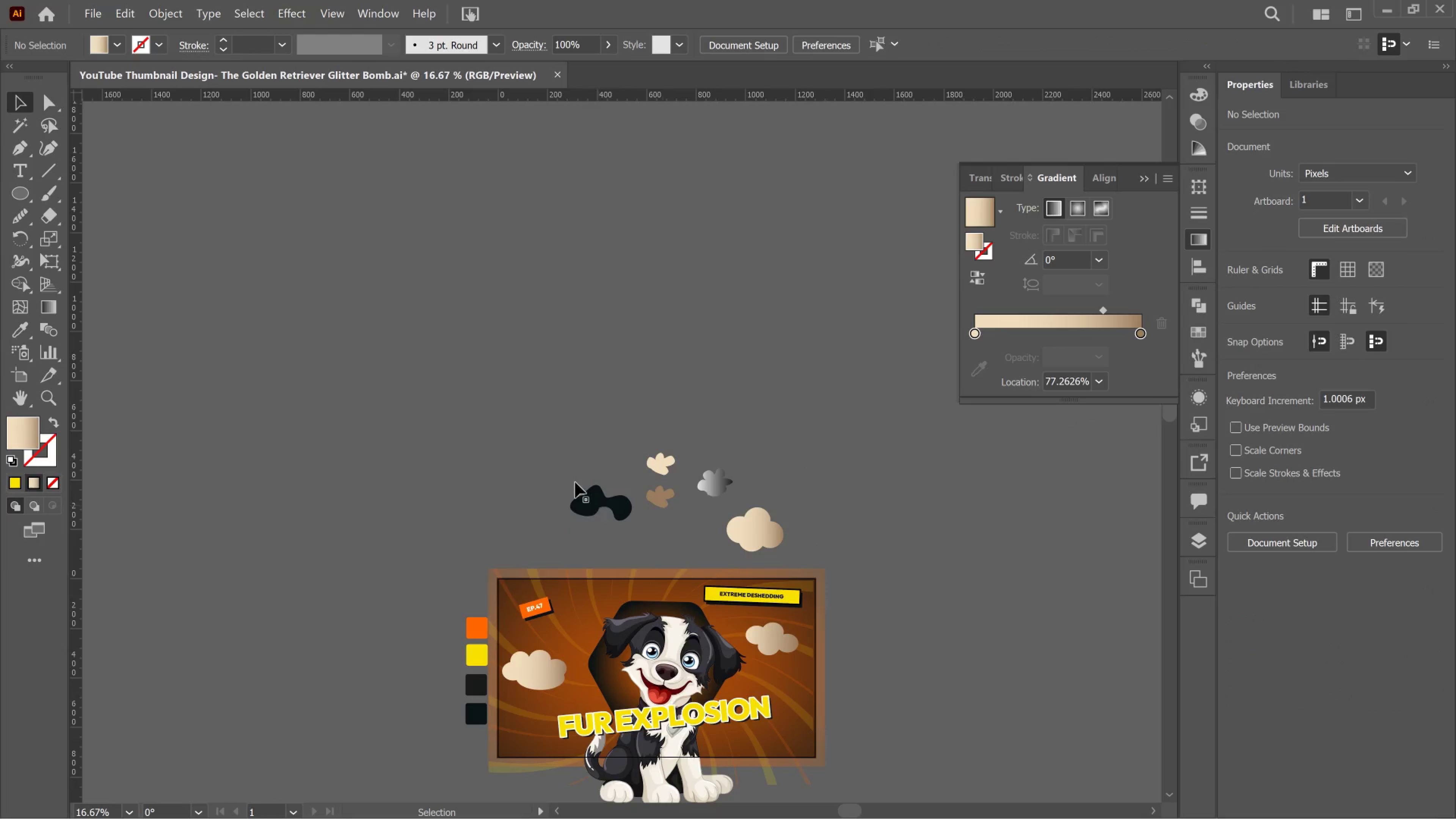 
left_click_drag(start_coordinate=[554, 450], to_coordinate=[672, 530])
 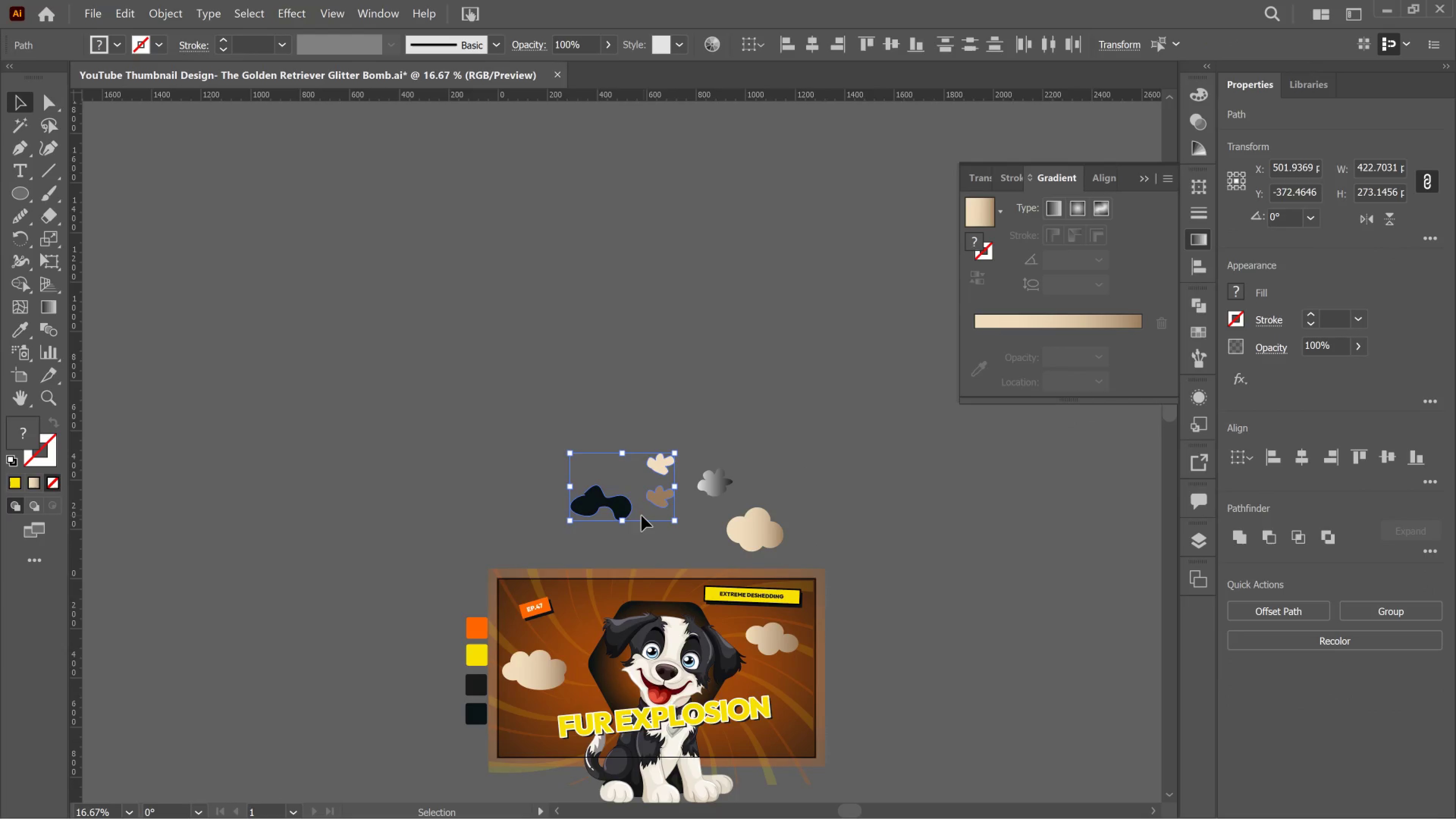 
key(Delete)
 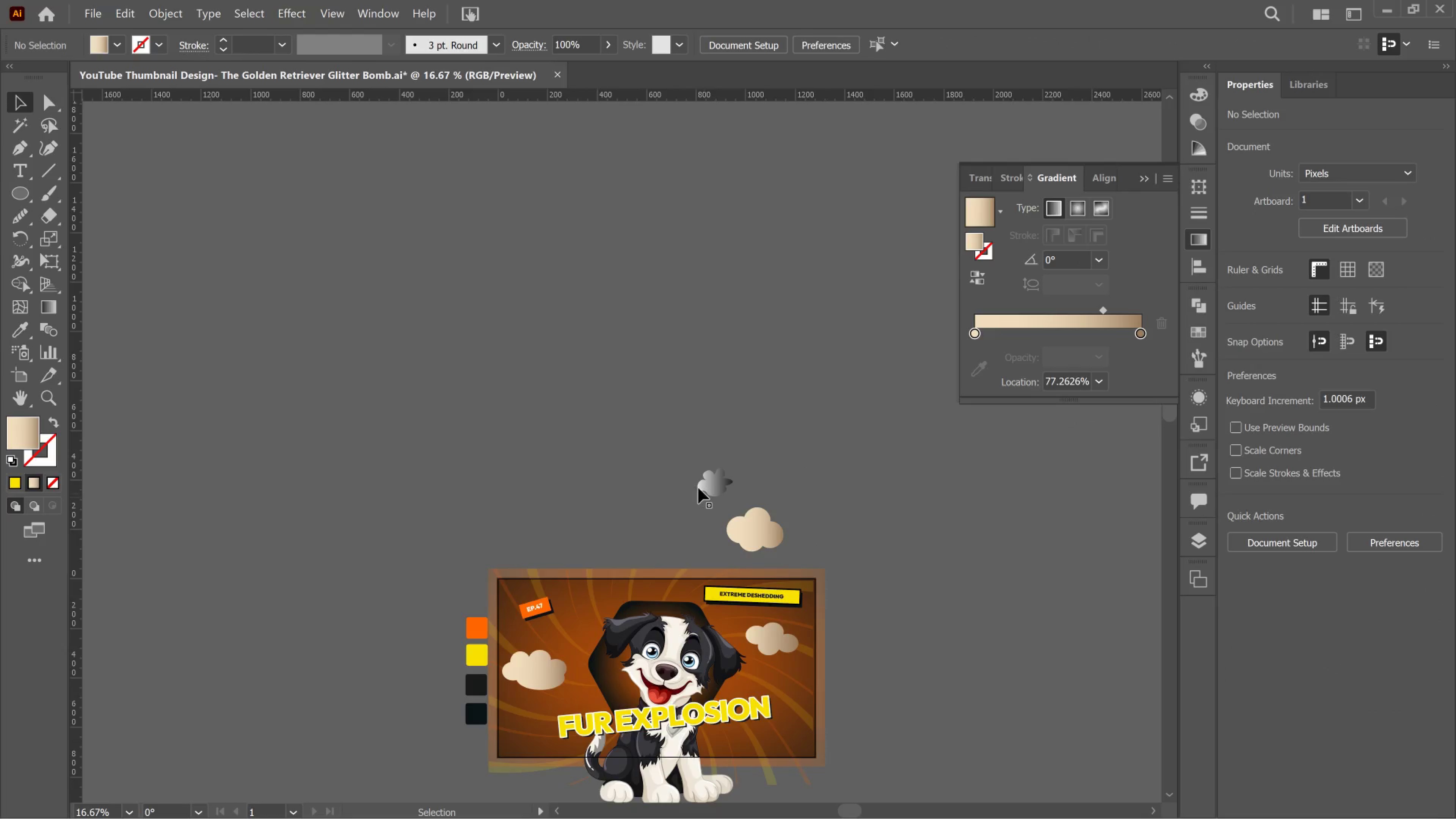 
left_click_drag(start_coordinate=[695, 482], to_coordinate=[697, 482])
 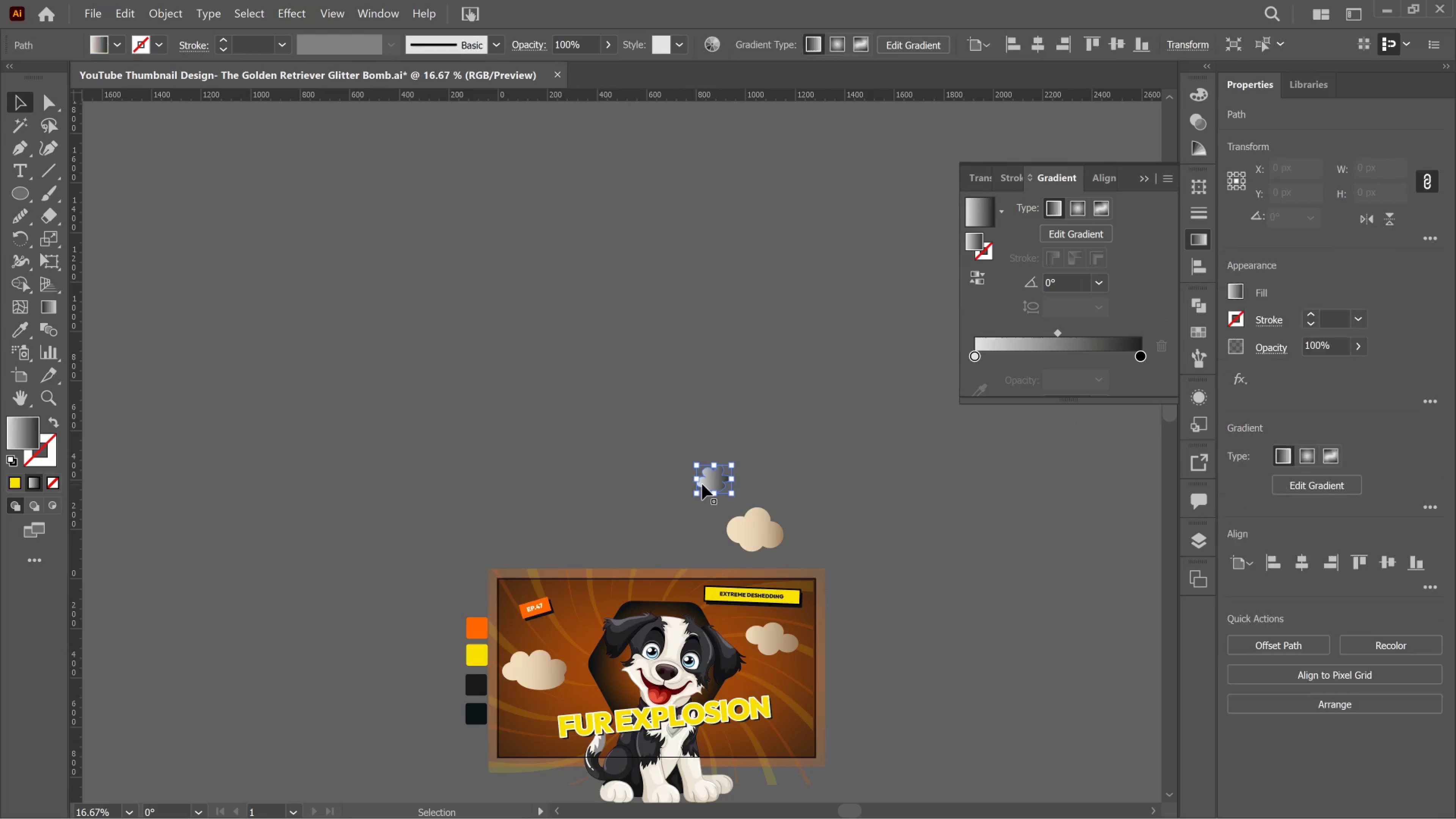 
key(Delete)
 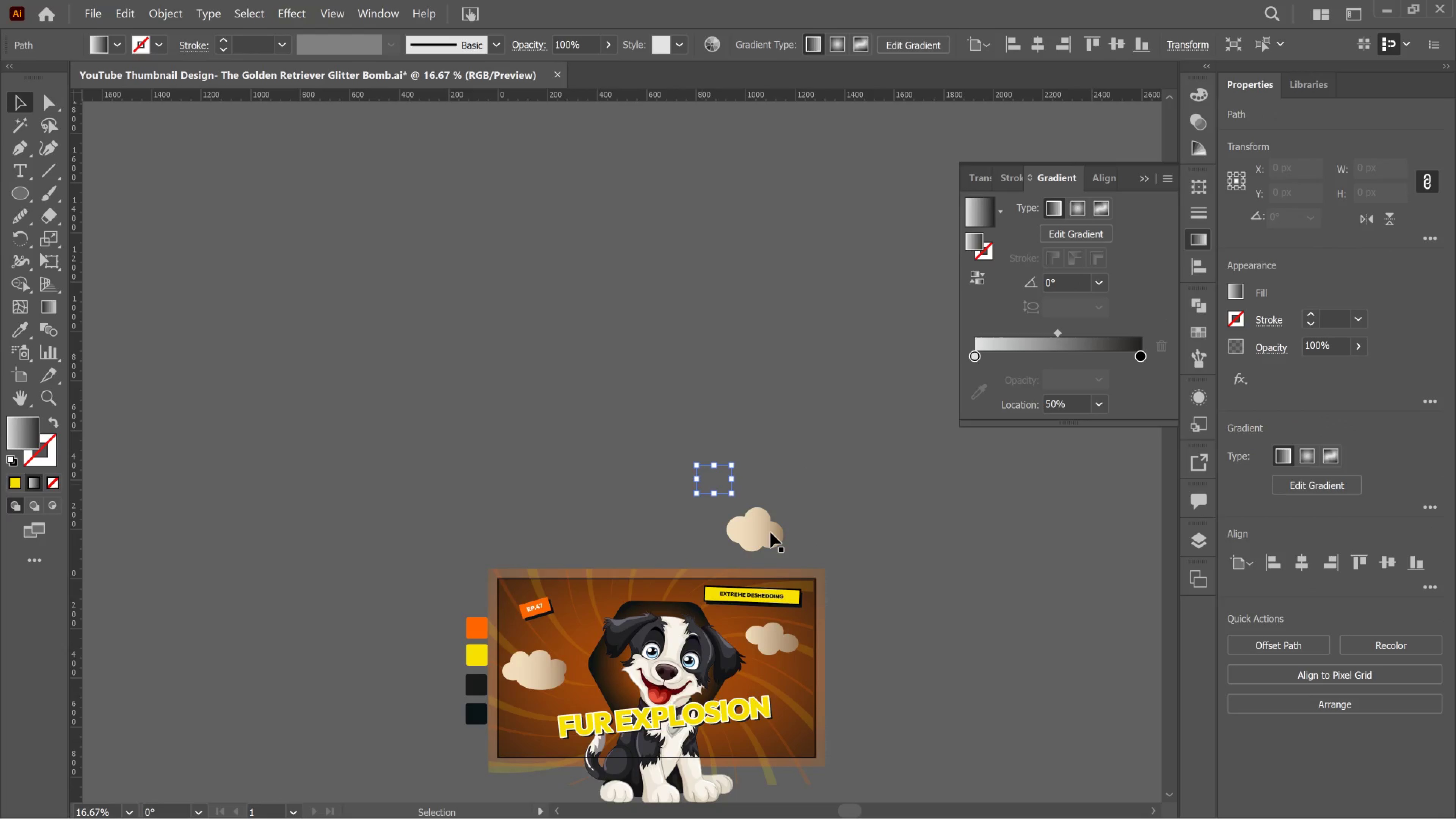 
scroll: coordinate [770, 532], scroll_direction: down, amount: 2.0
 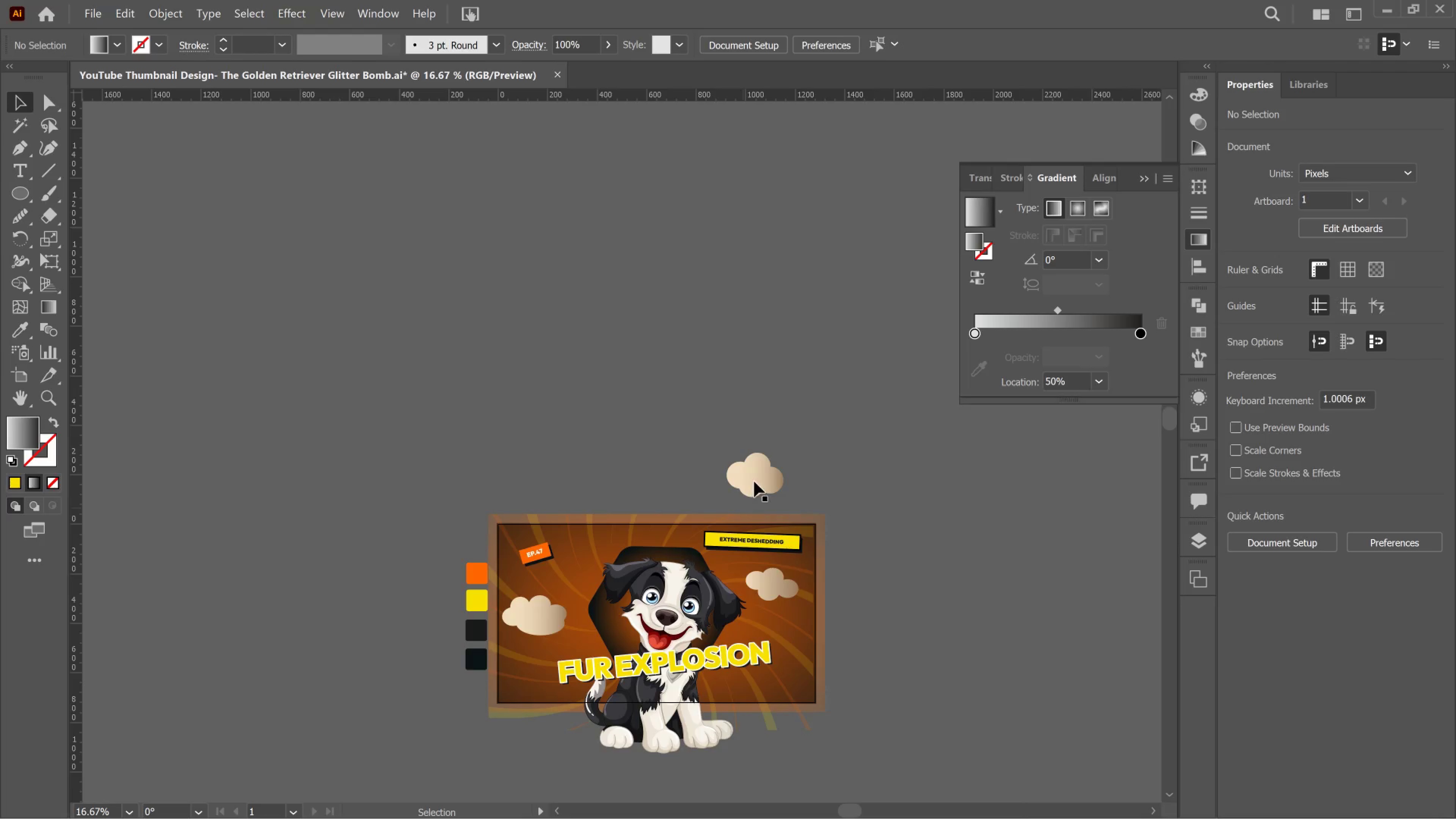 
left_click_drag(start_coordinate=[756, 477], to_coordinate=[547, 657])
 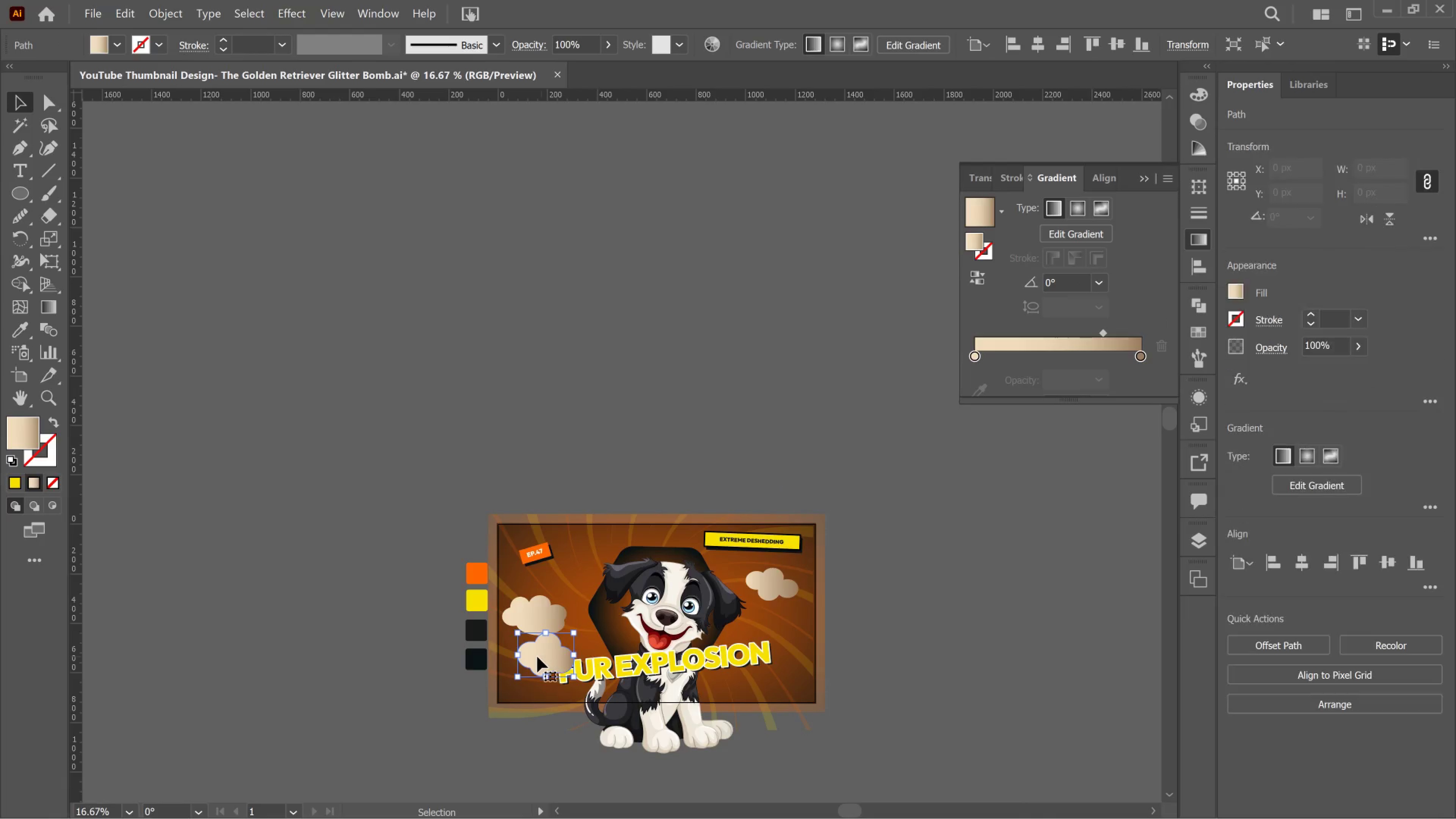 
hold_key(key=AltLeft, duration=0.41)
scroll: coordinate [522, 656], scroll_direction: up, amount: 1.0
 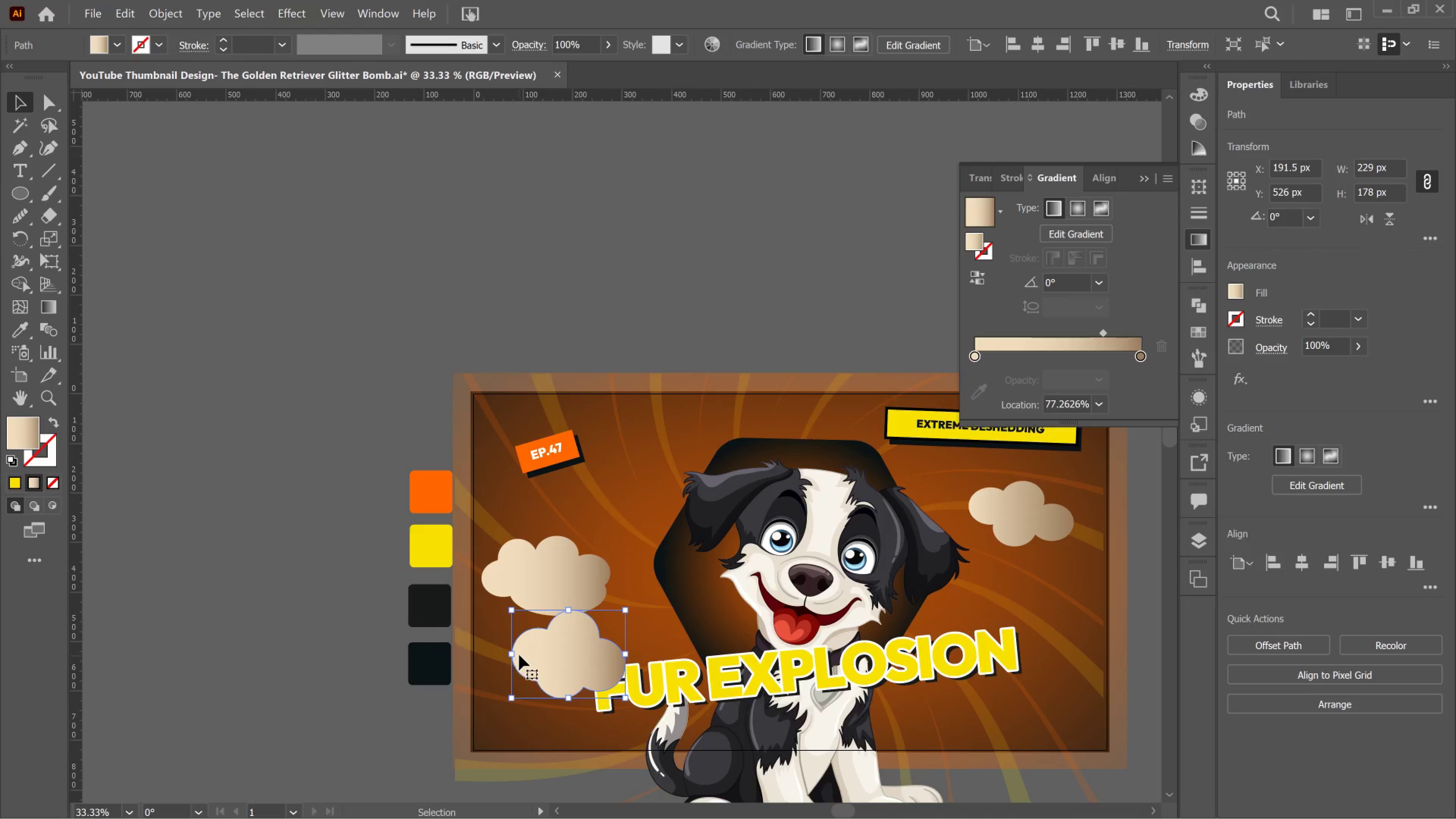 
key(Alt+AltLeft)
 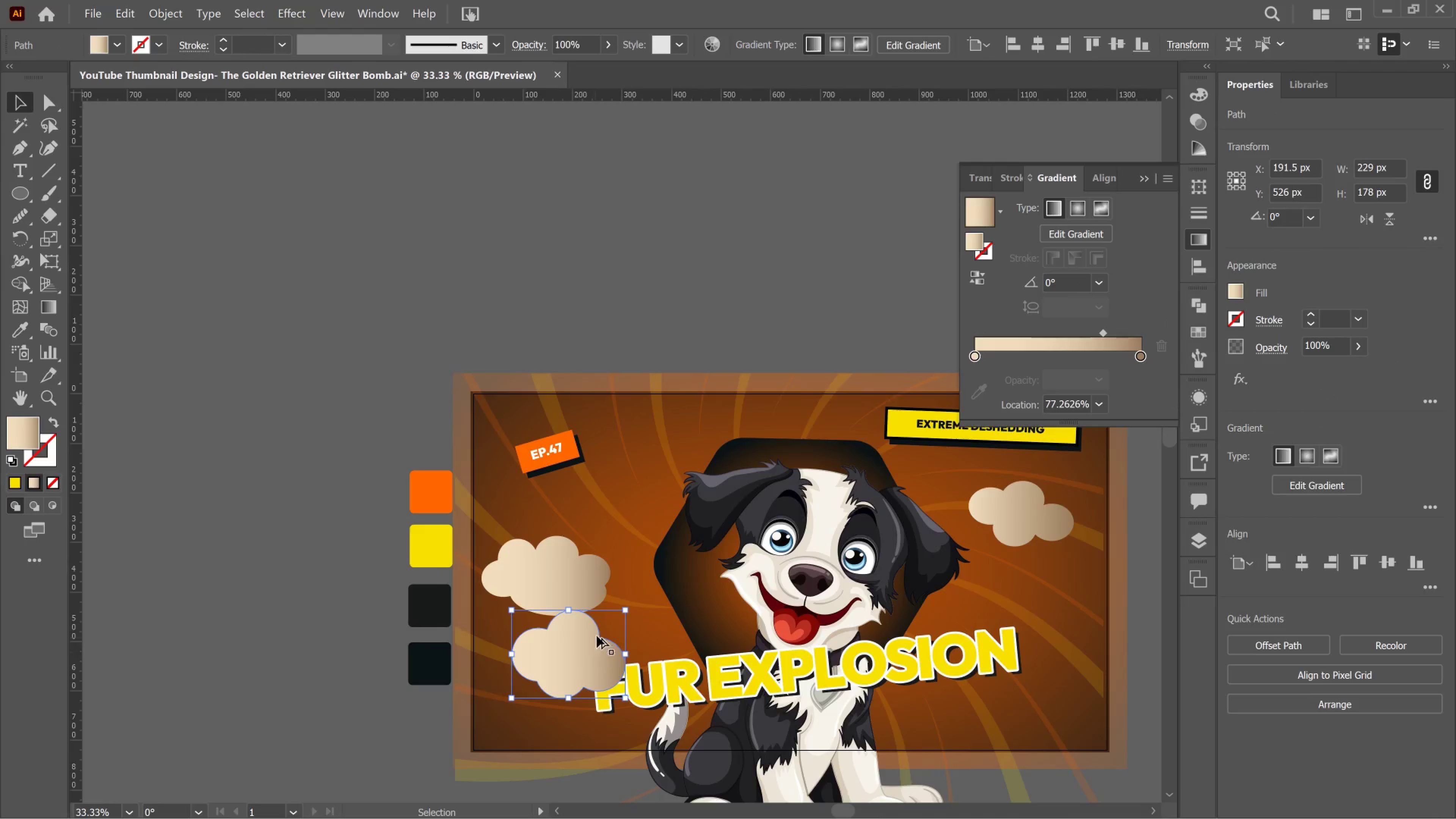 
scroll: coordinate [595, 636], scroll_direction: up, amount: 1.0
 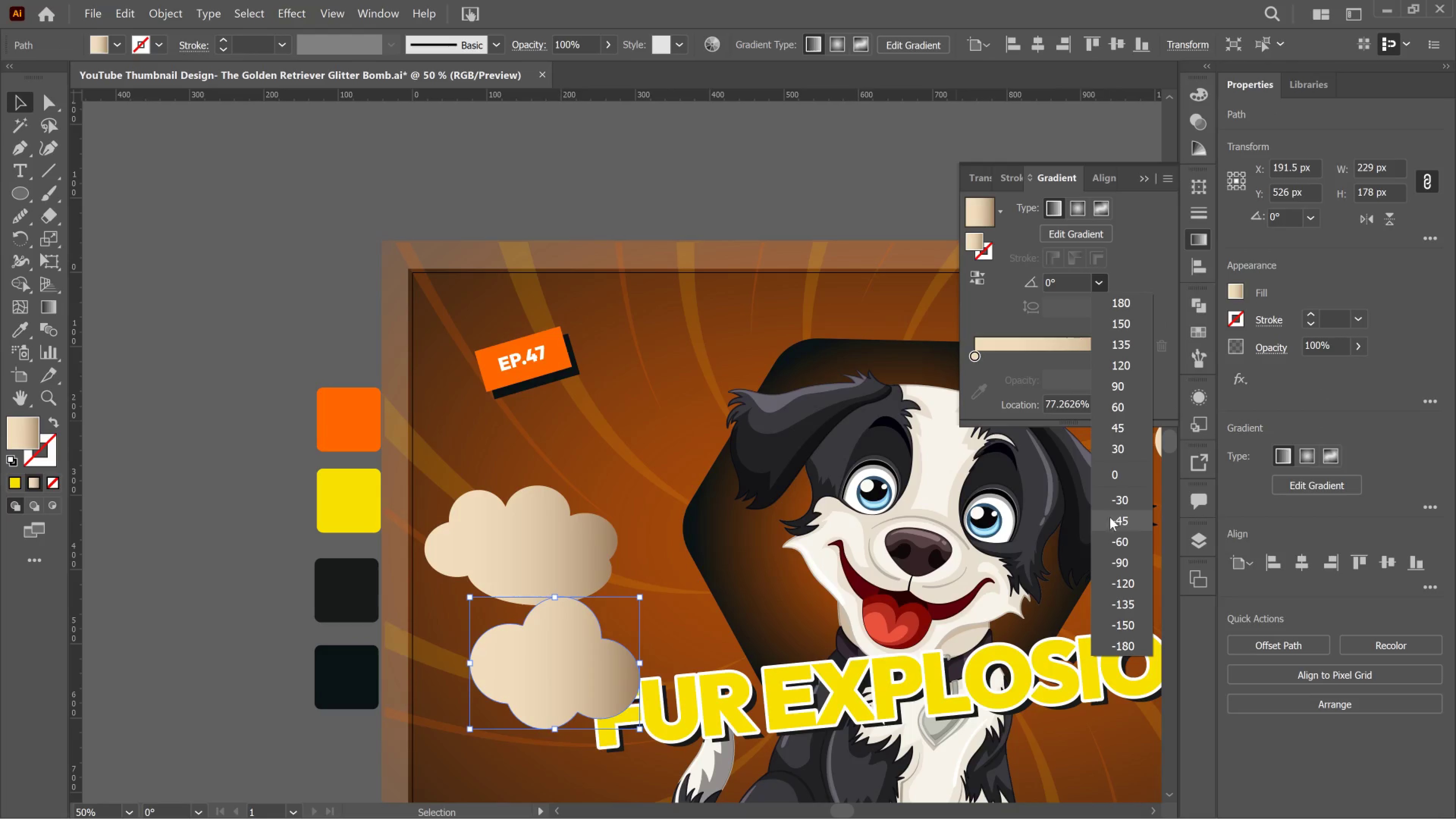 
left_click([1125, 571])
 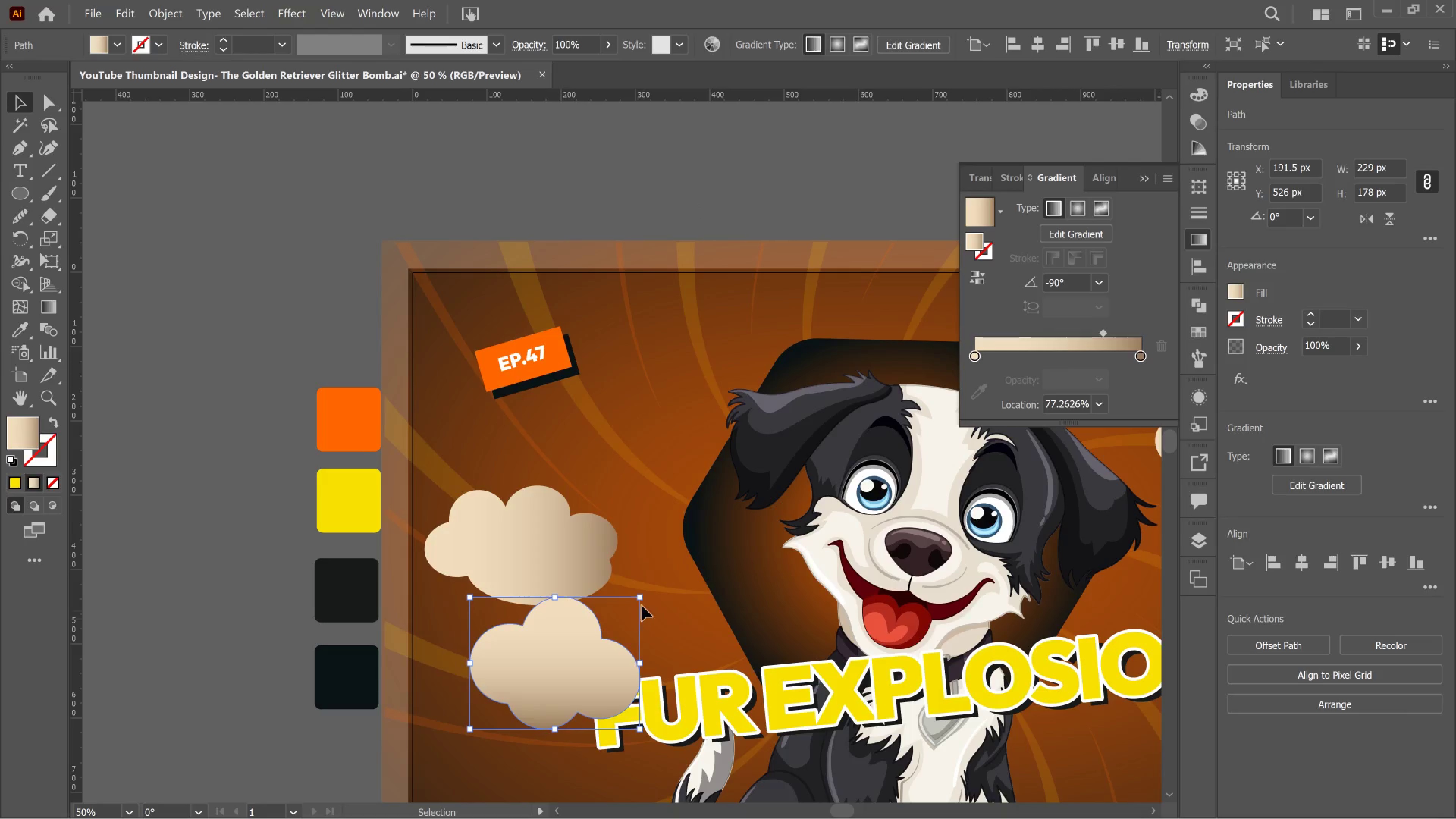 
left_click_drag(start_coordinate=[649, 594], to_coordinate=[601, 578])
 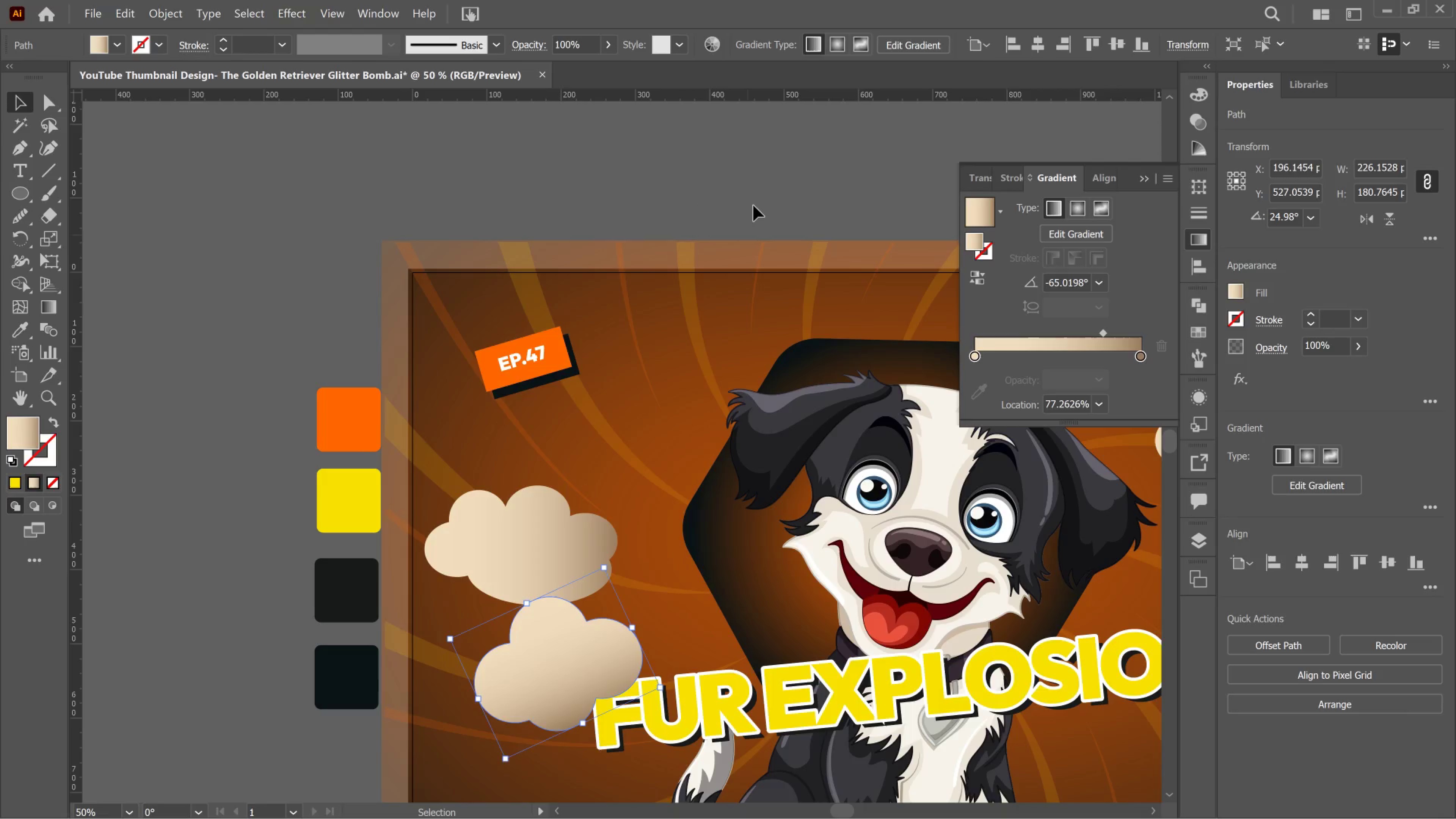 
left_click([760, 195])
 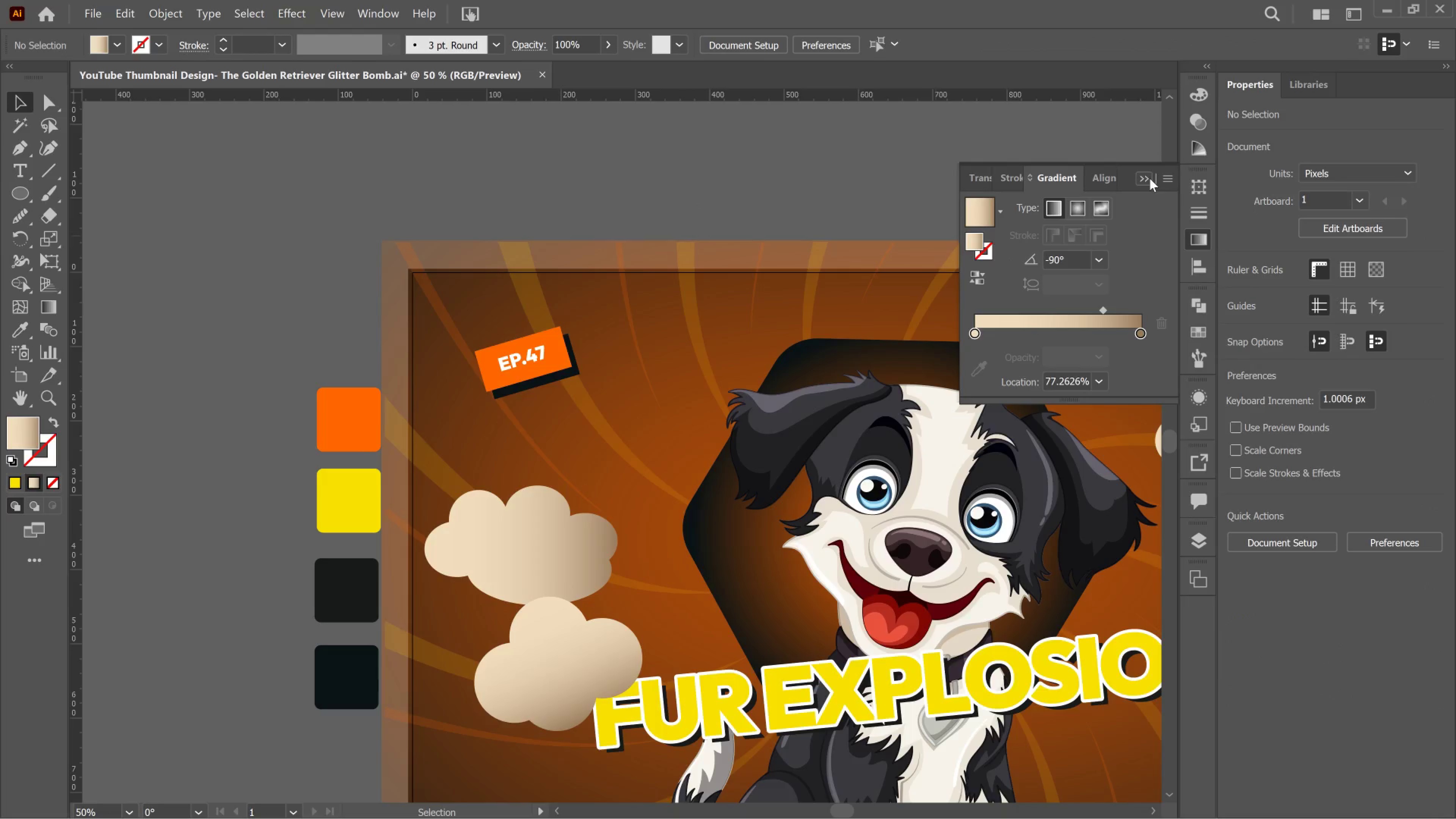 
left_click([1144, 178])
 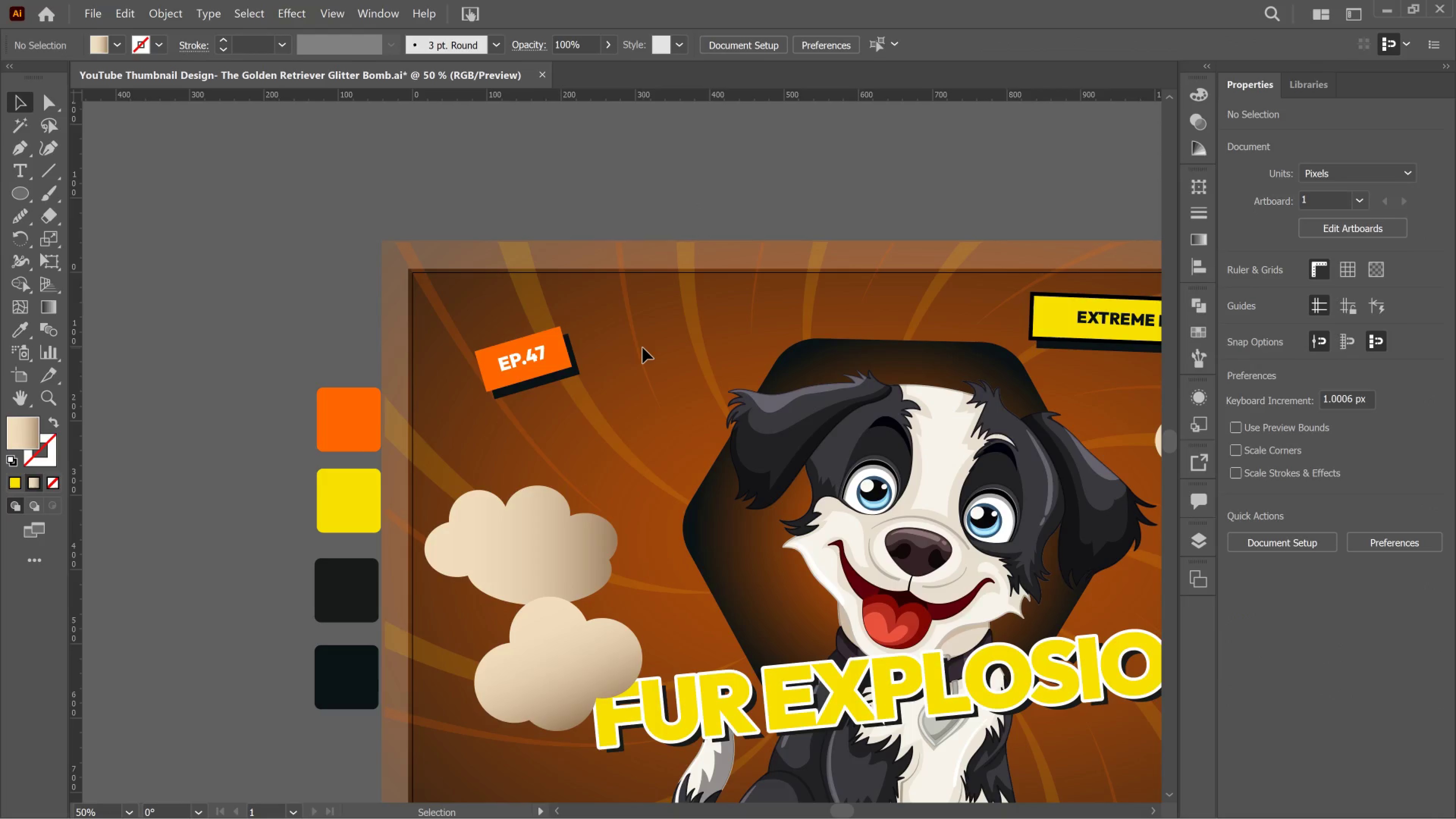 
wait(19.17)
 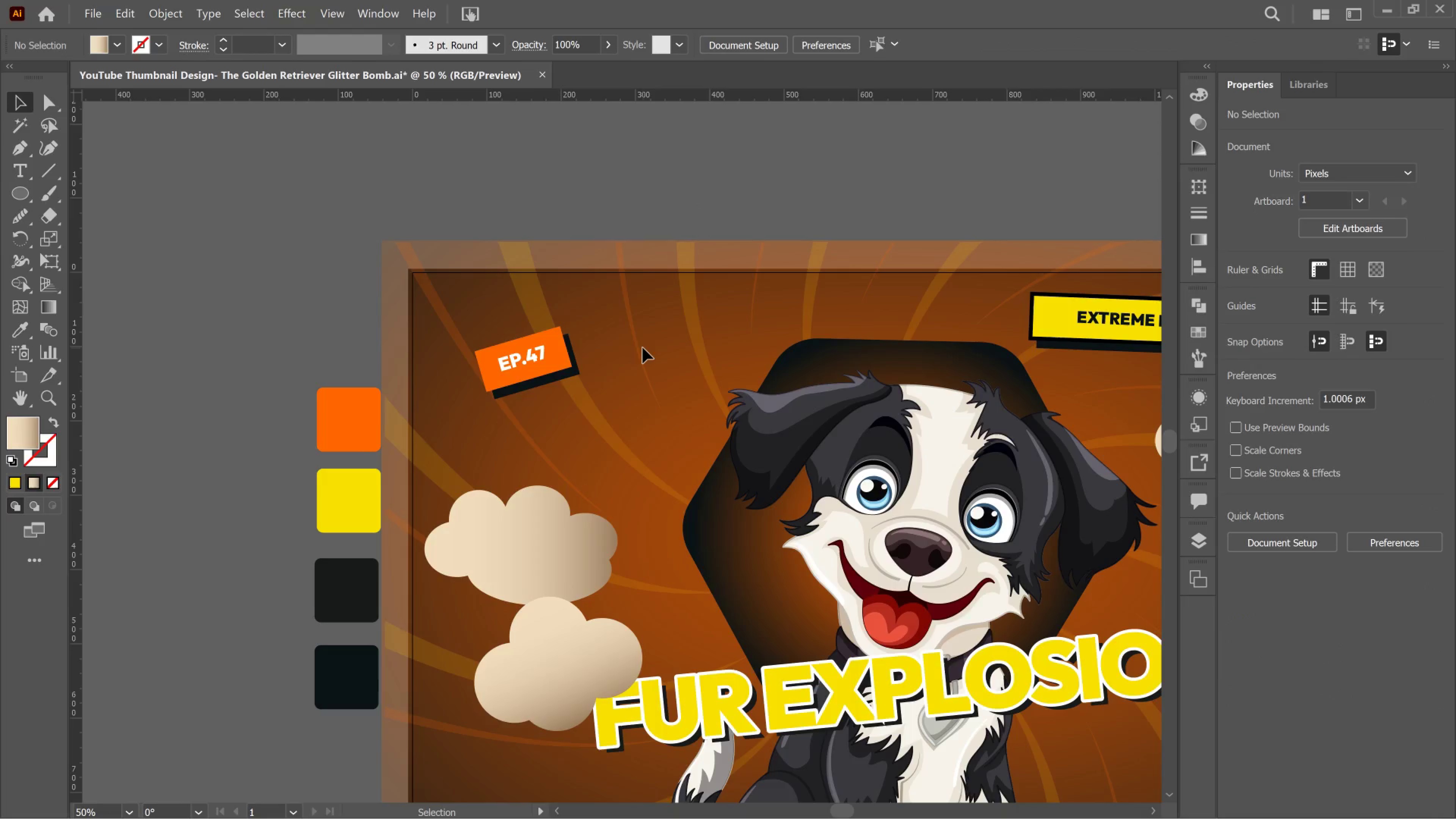 
left_click([52, 143])
 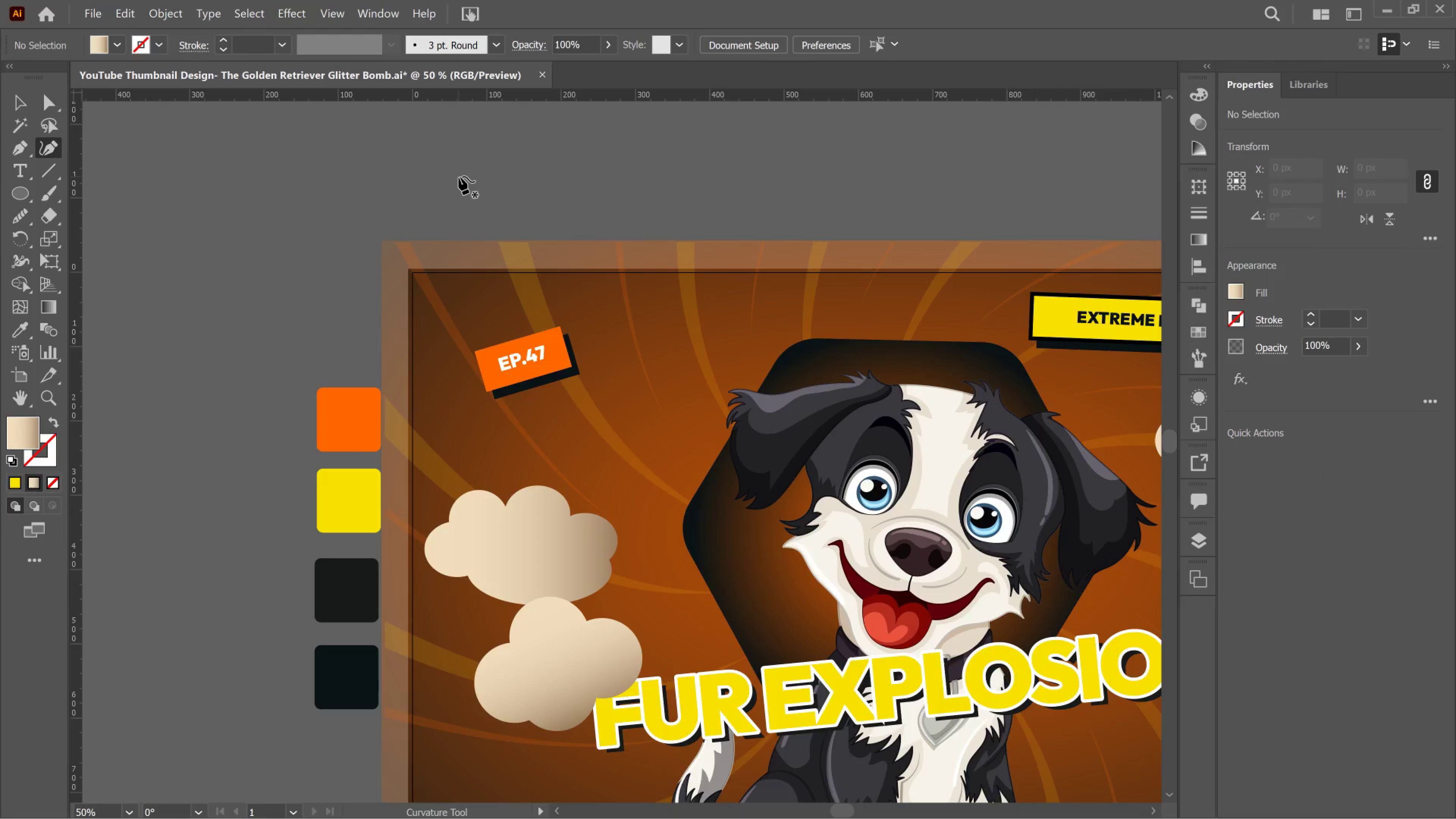 
left_click_drag(start_coordinate=[457, 171], to_coordinate=[586, 238])
 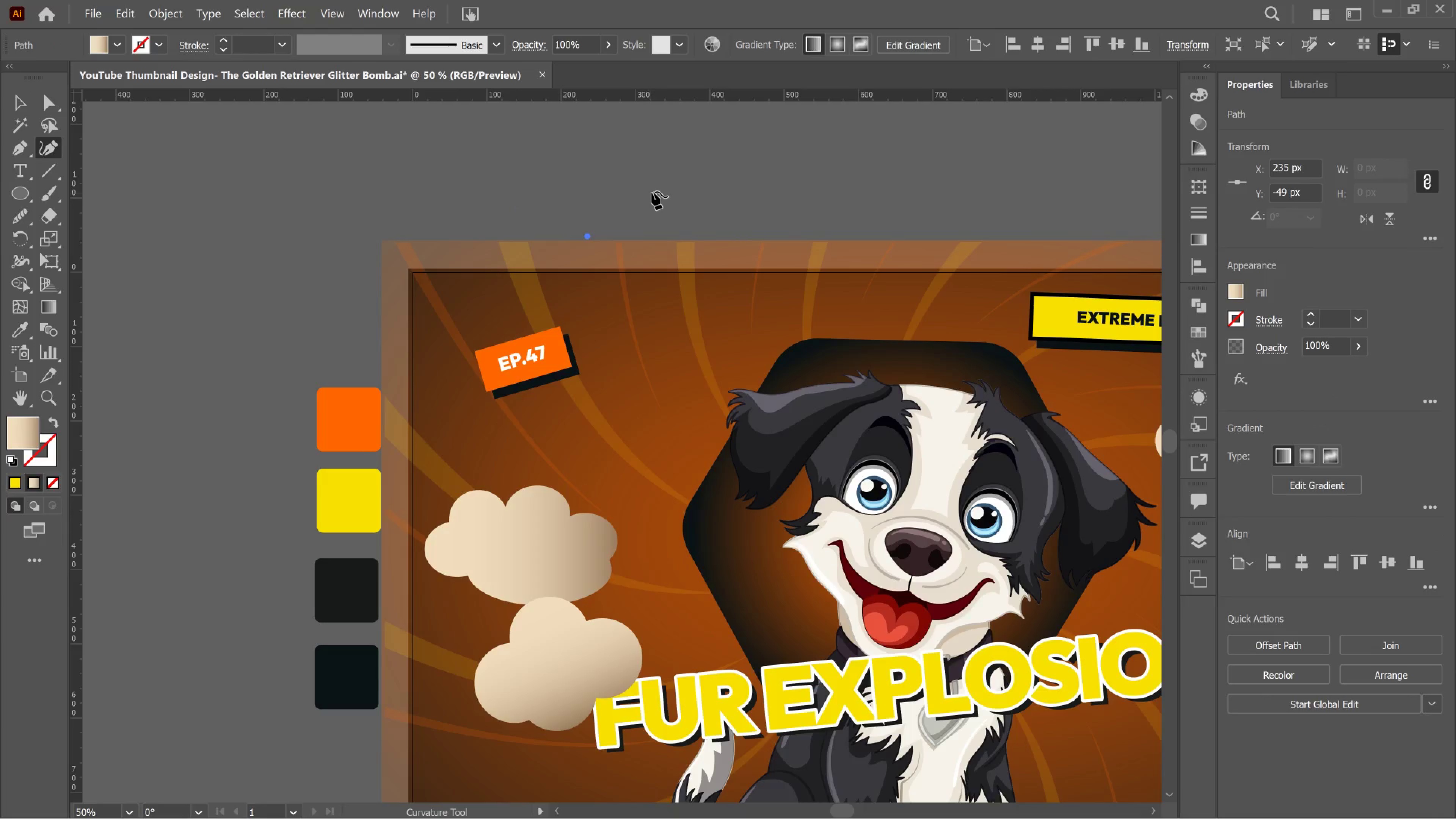 
left_click_drag(start_coordinate=[653, 188], to_coordinate=[692, 193])
 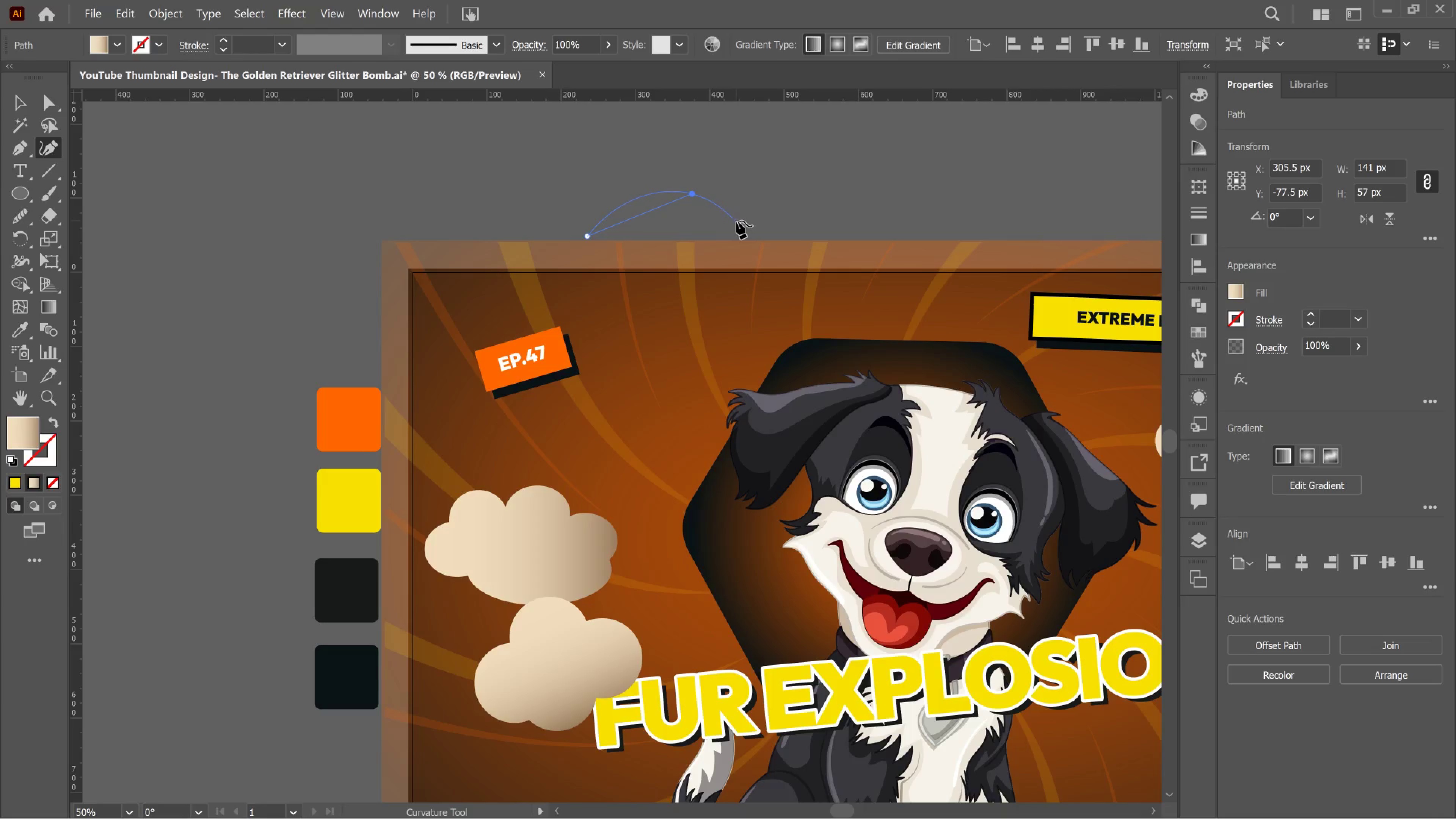 
left_click_drag(start_coordinate=[740, 221], to_coordinate=[742, 221])
 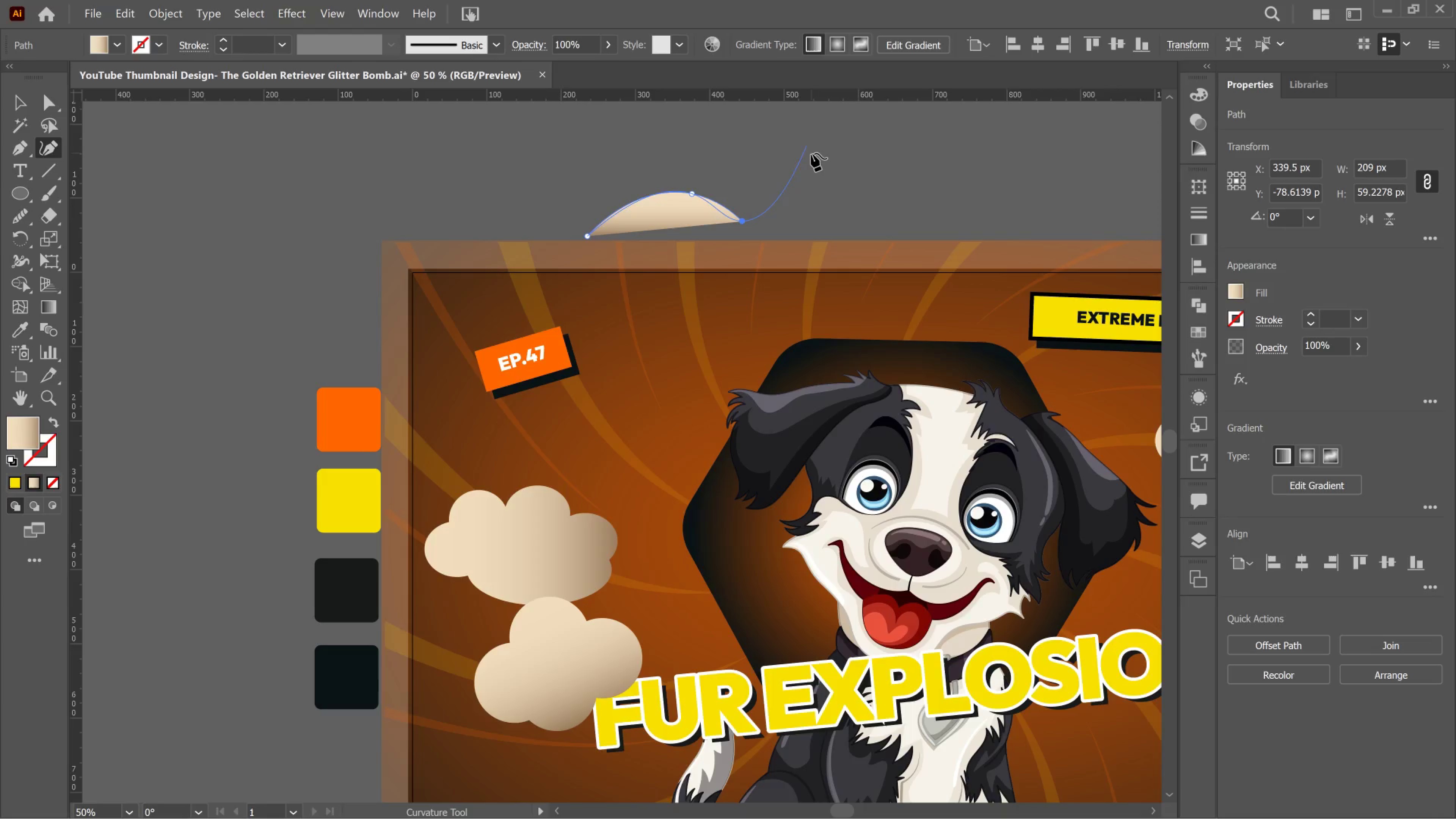 
left_click([813, 153])
 